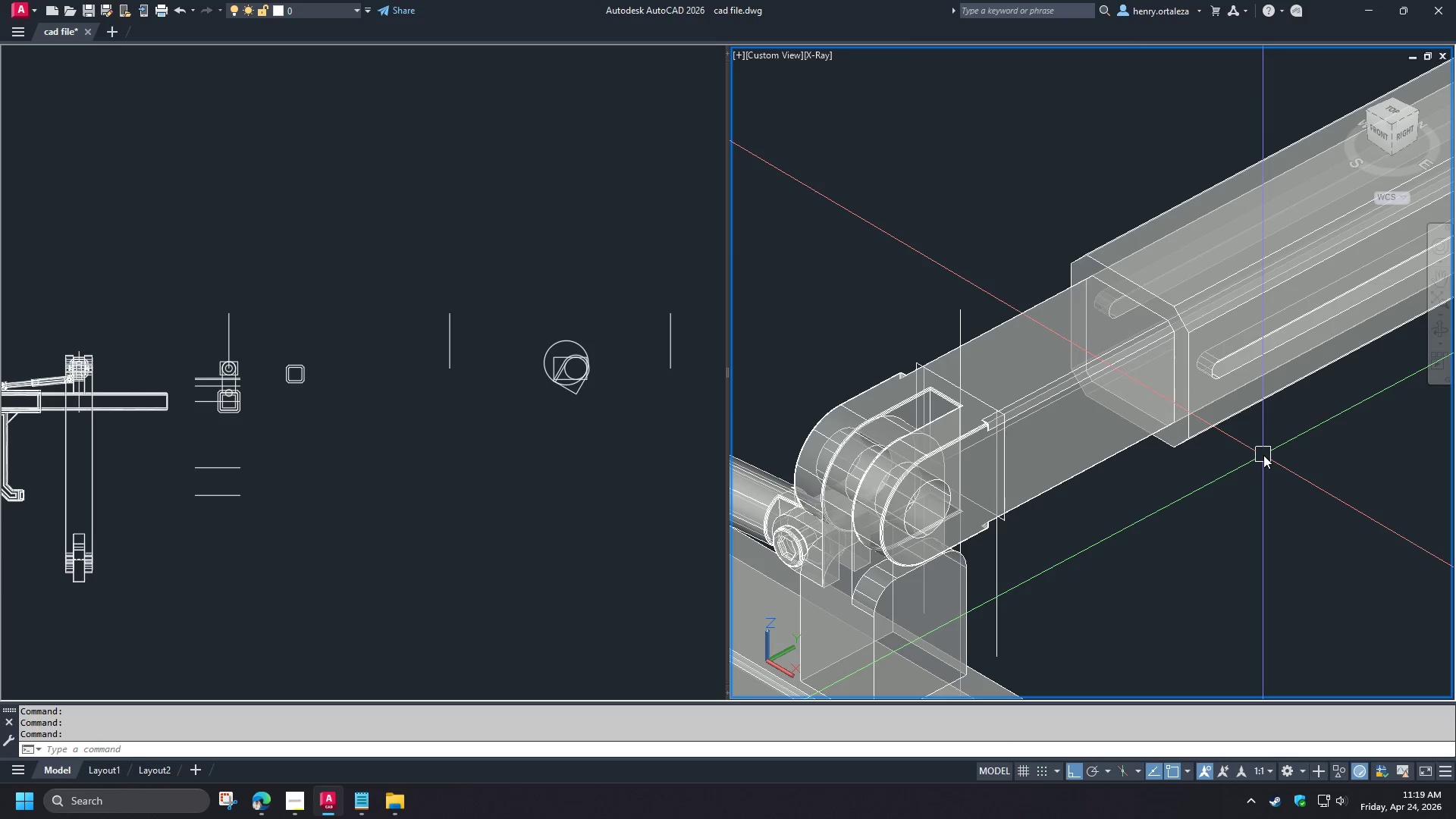 
wait(5.49)
 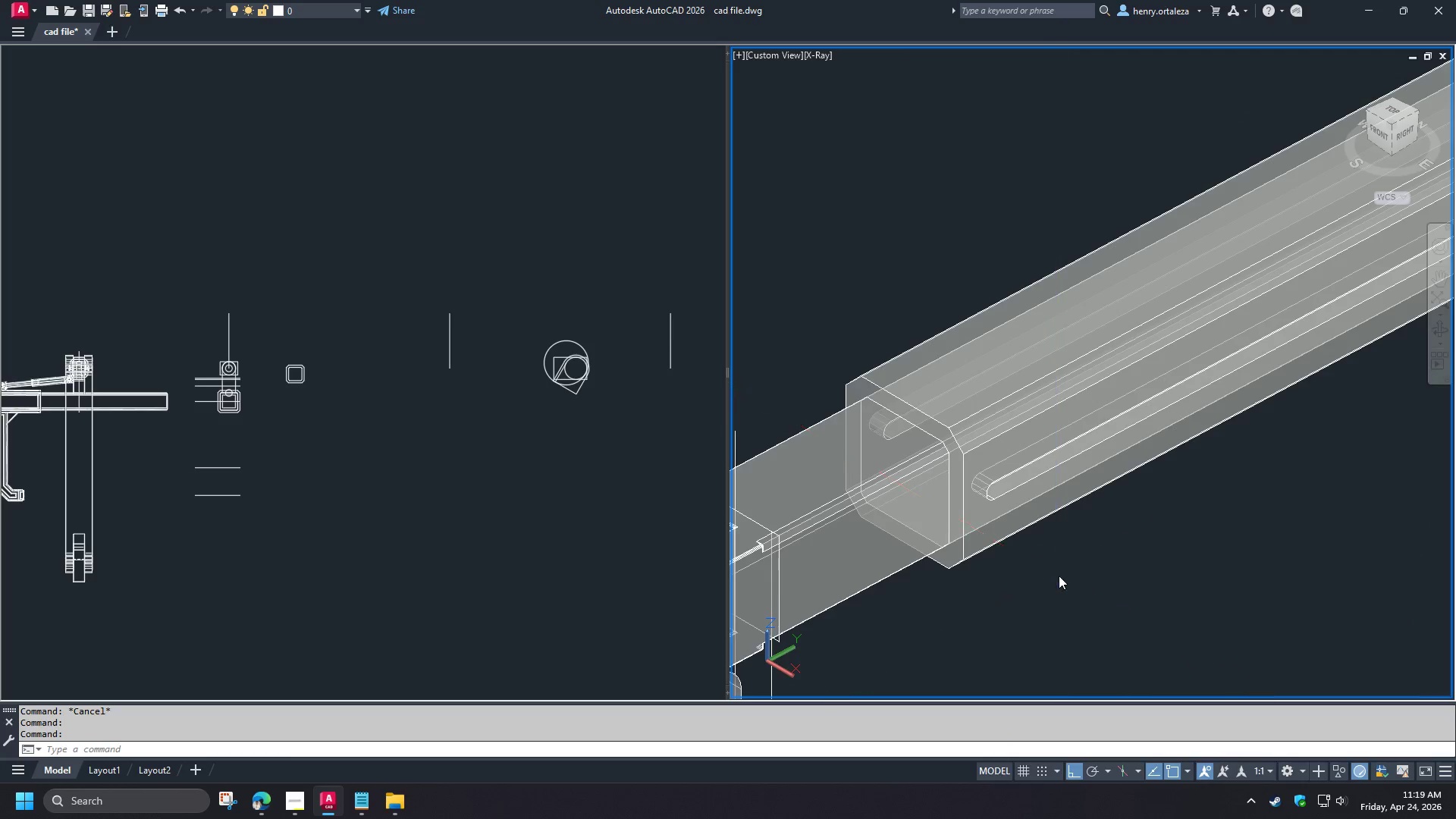 
scroll: coordinate [1175, 452], scroll_direction: up, amount: 1.0
 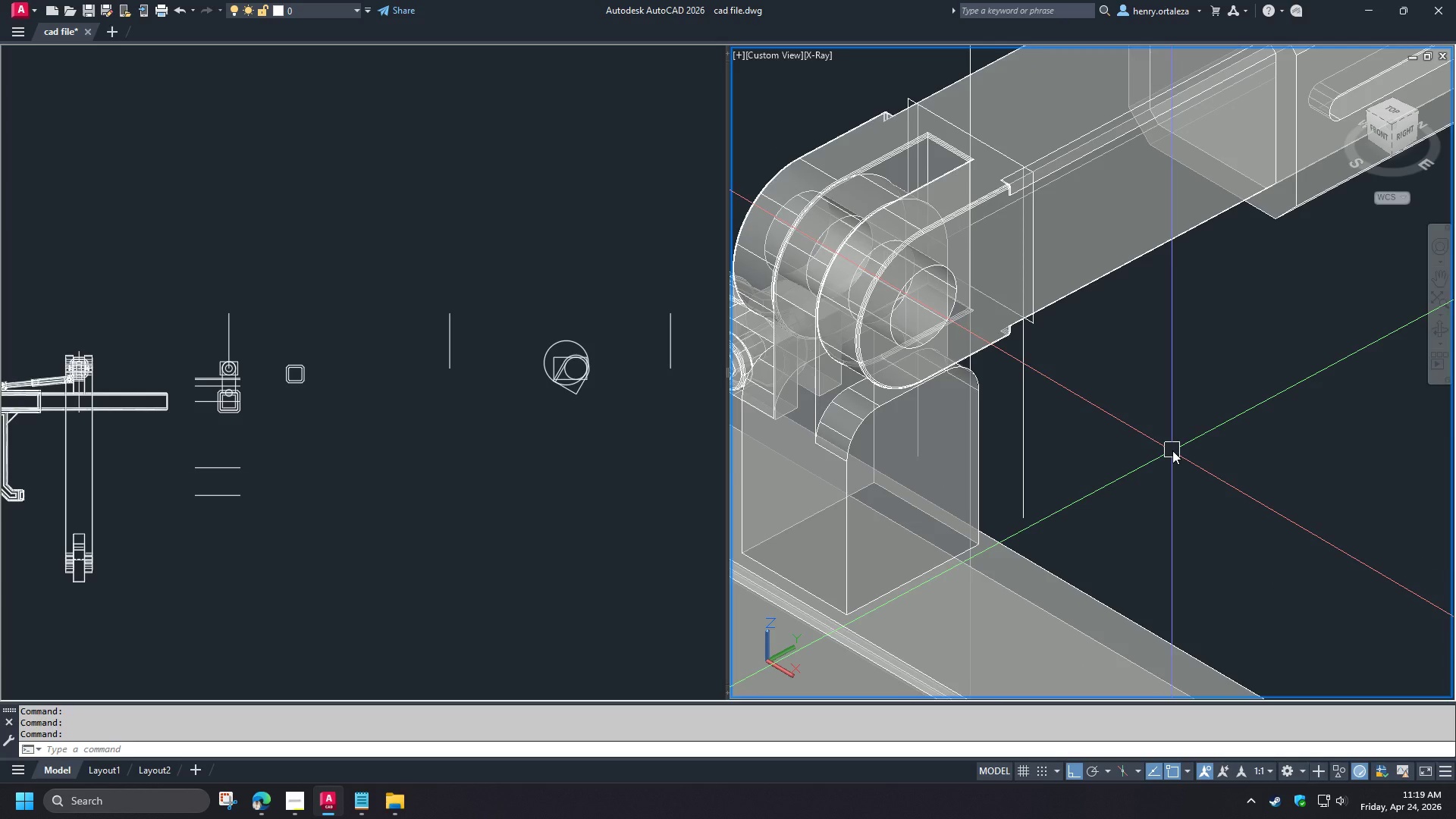 
type(cha)
 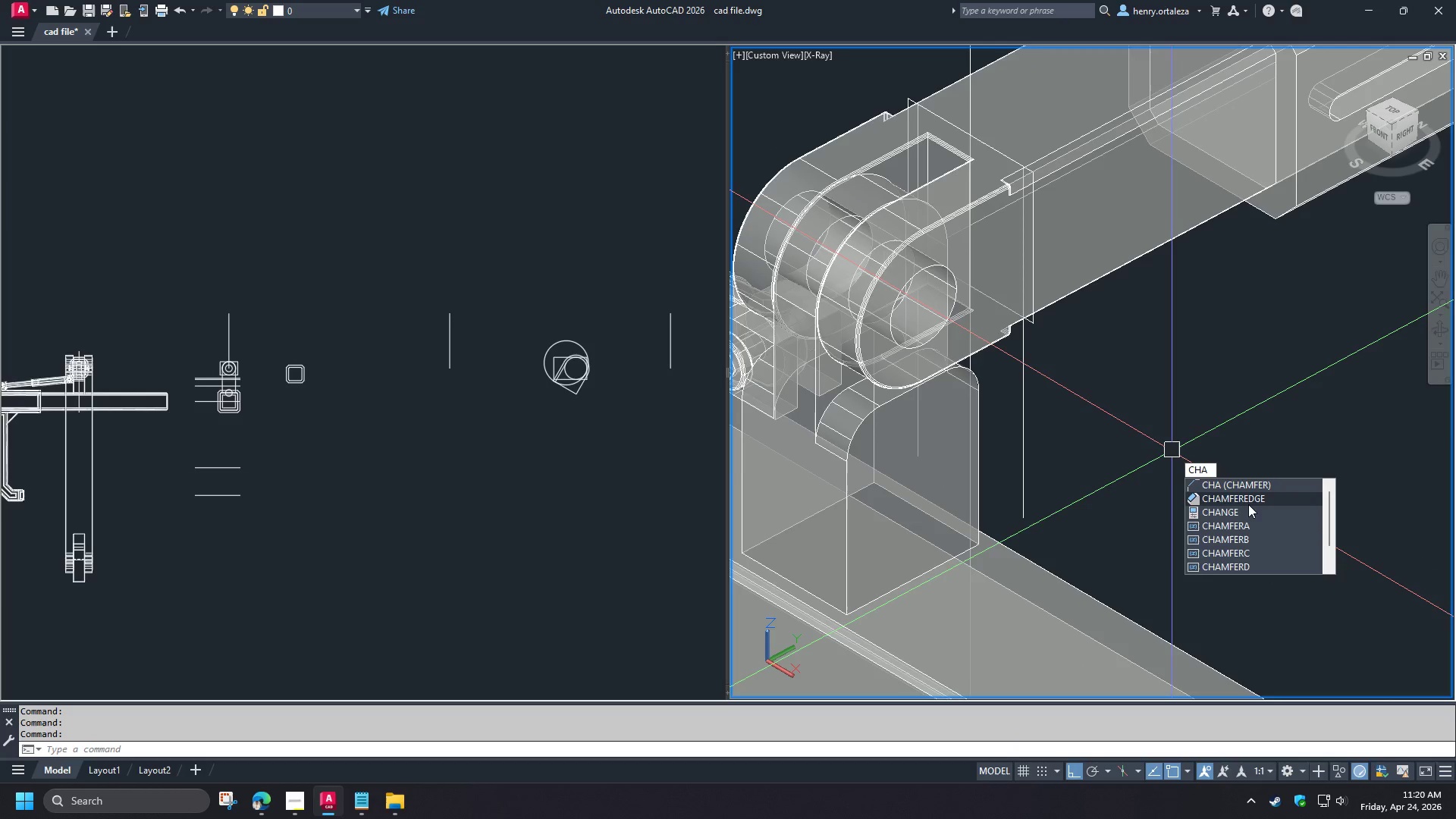 
left_click([1244, 500])
 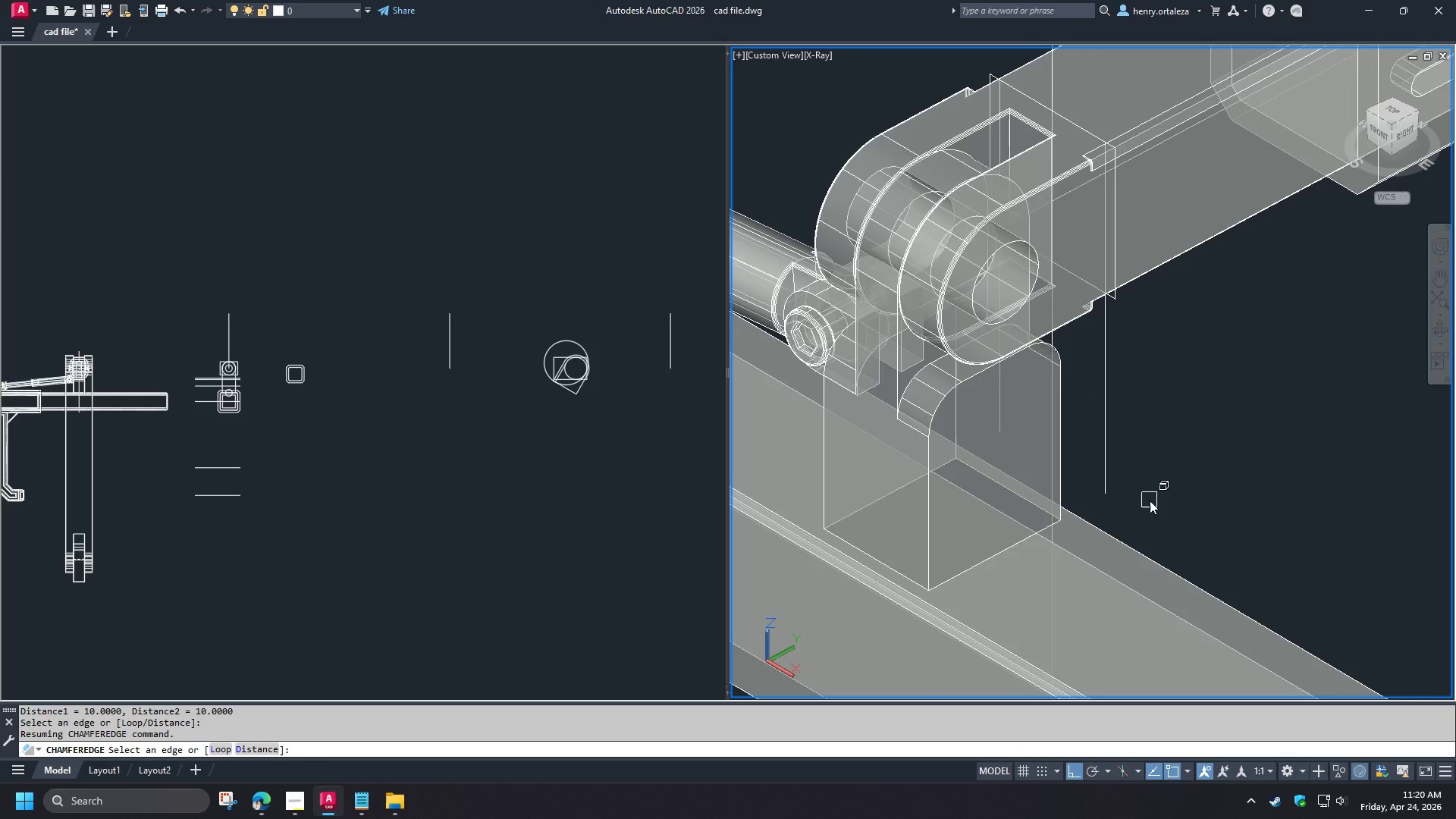 
key(D)
 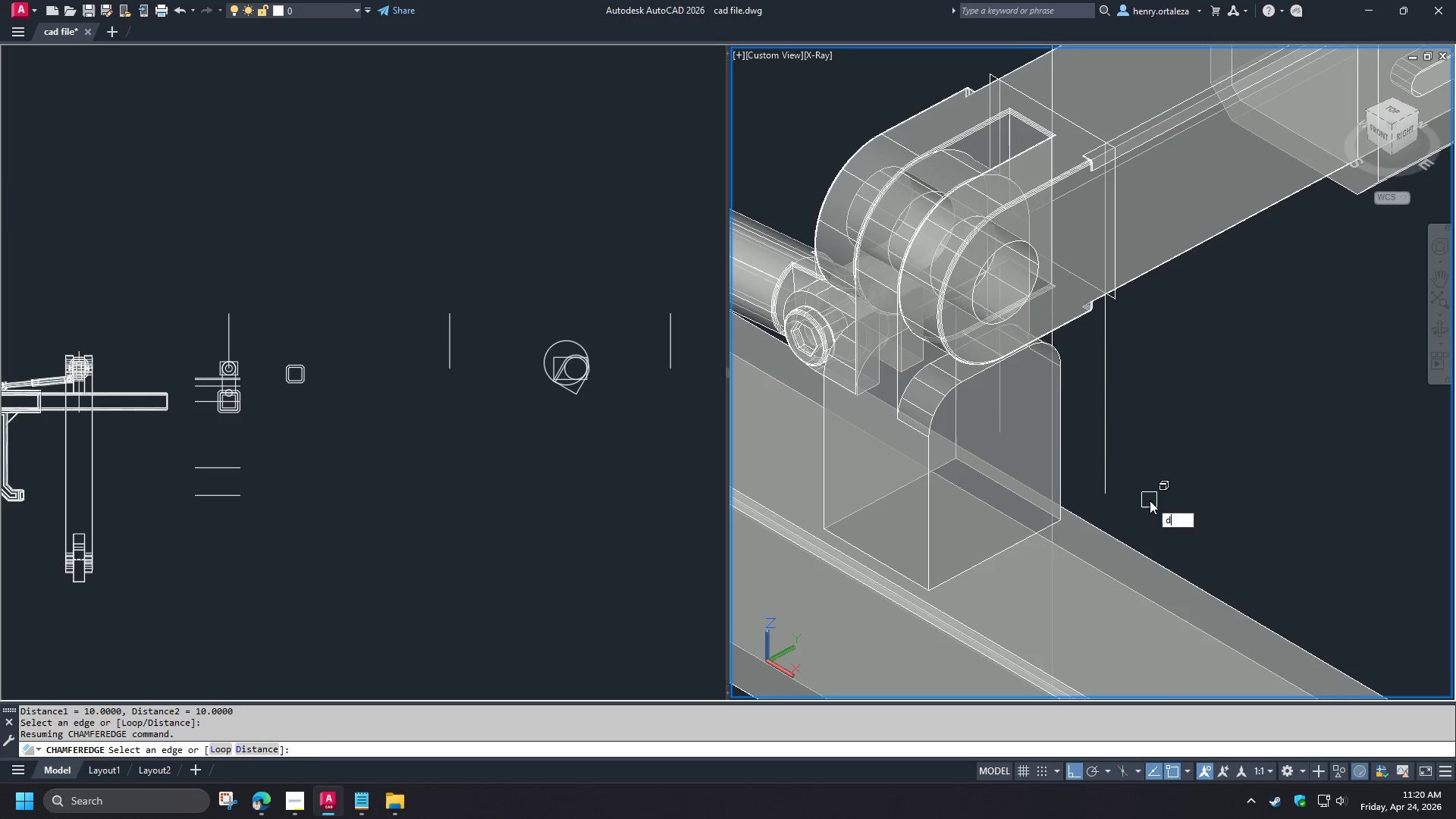 
key(Space)
 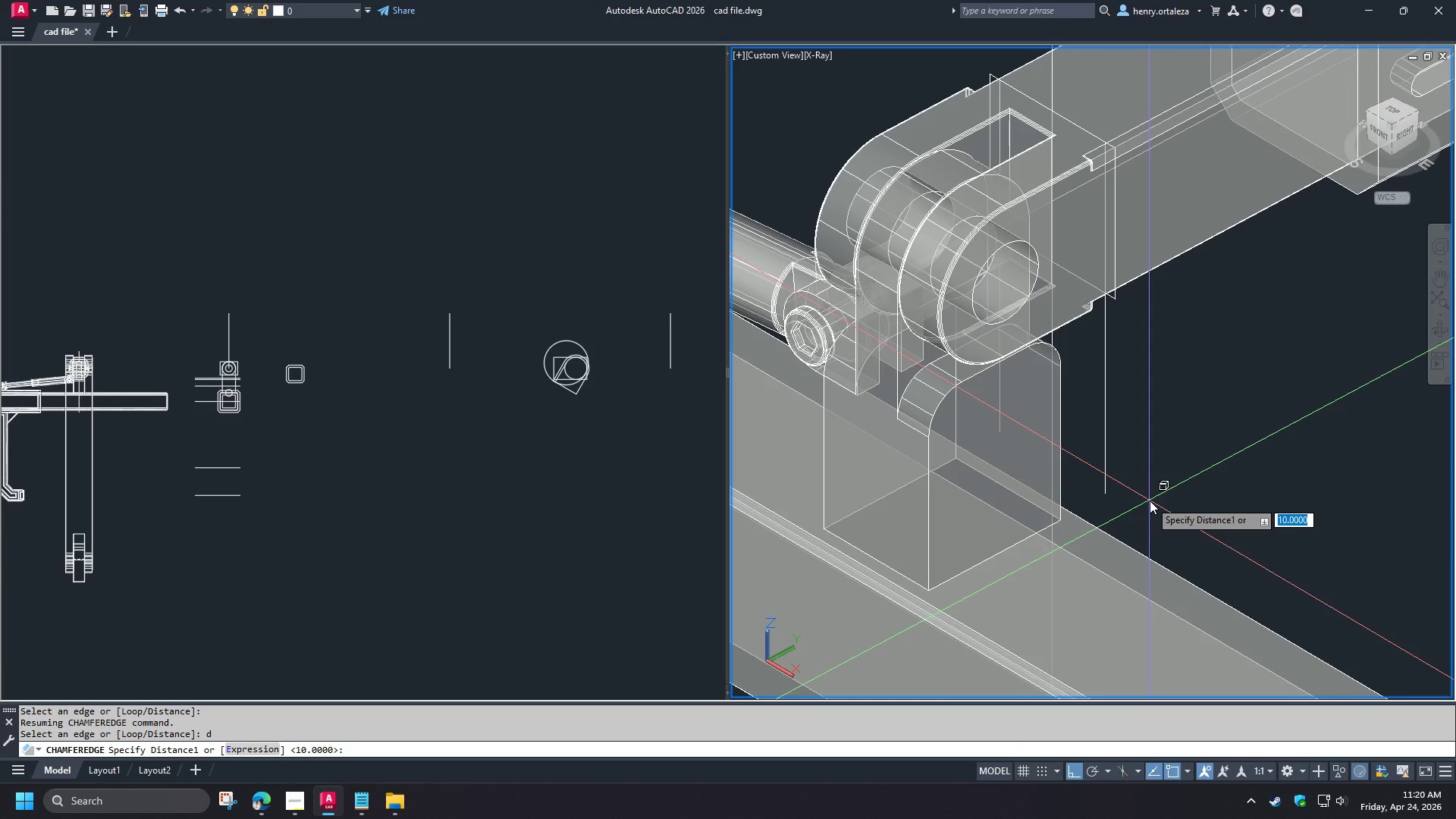 
key(2)
 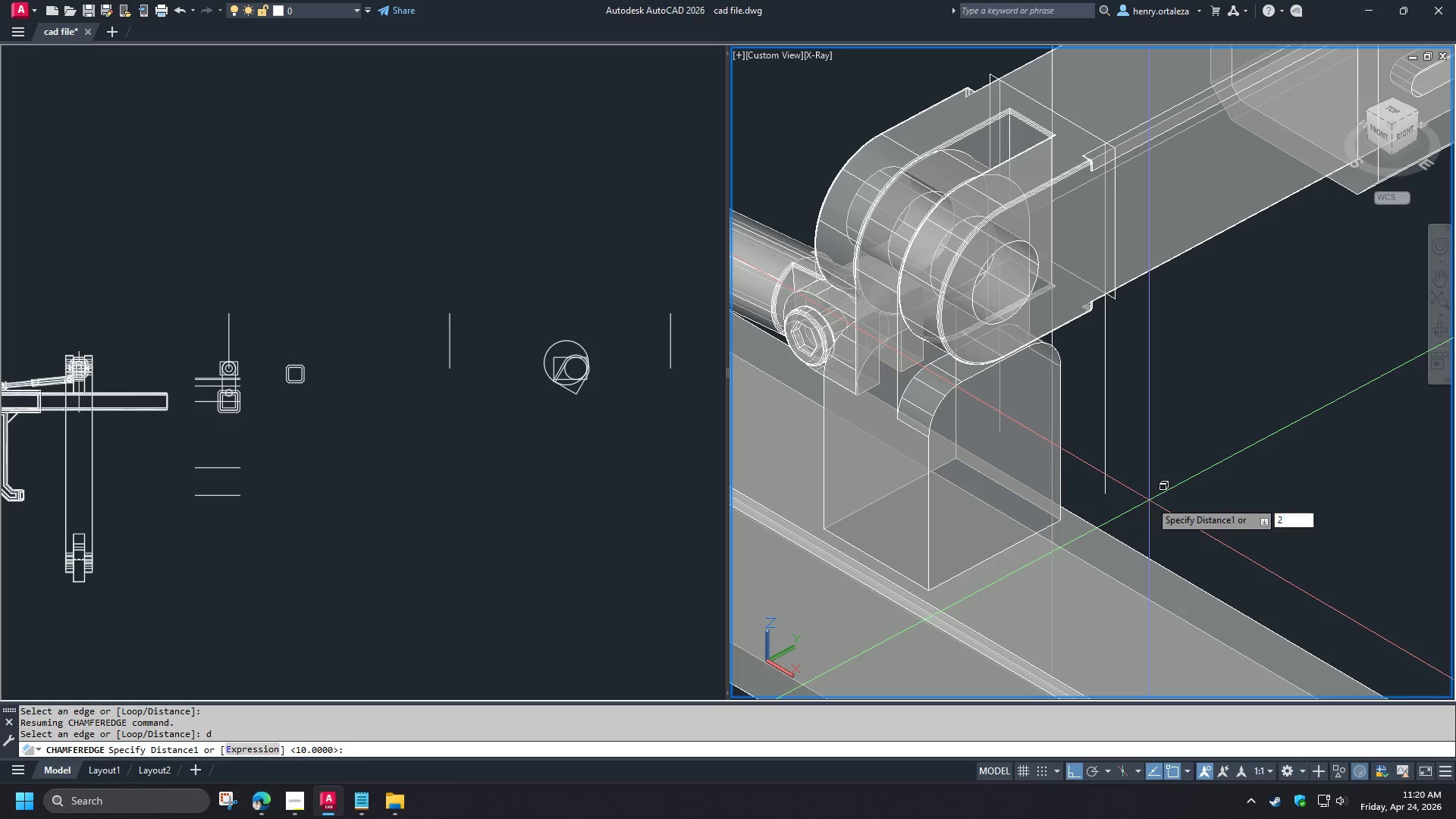 
key(Space)
 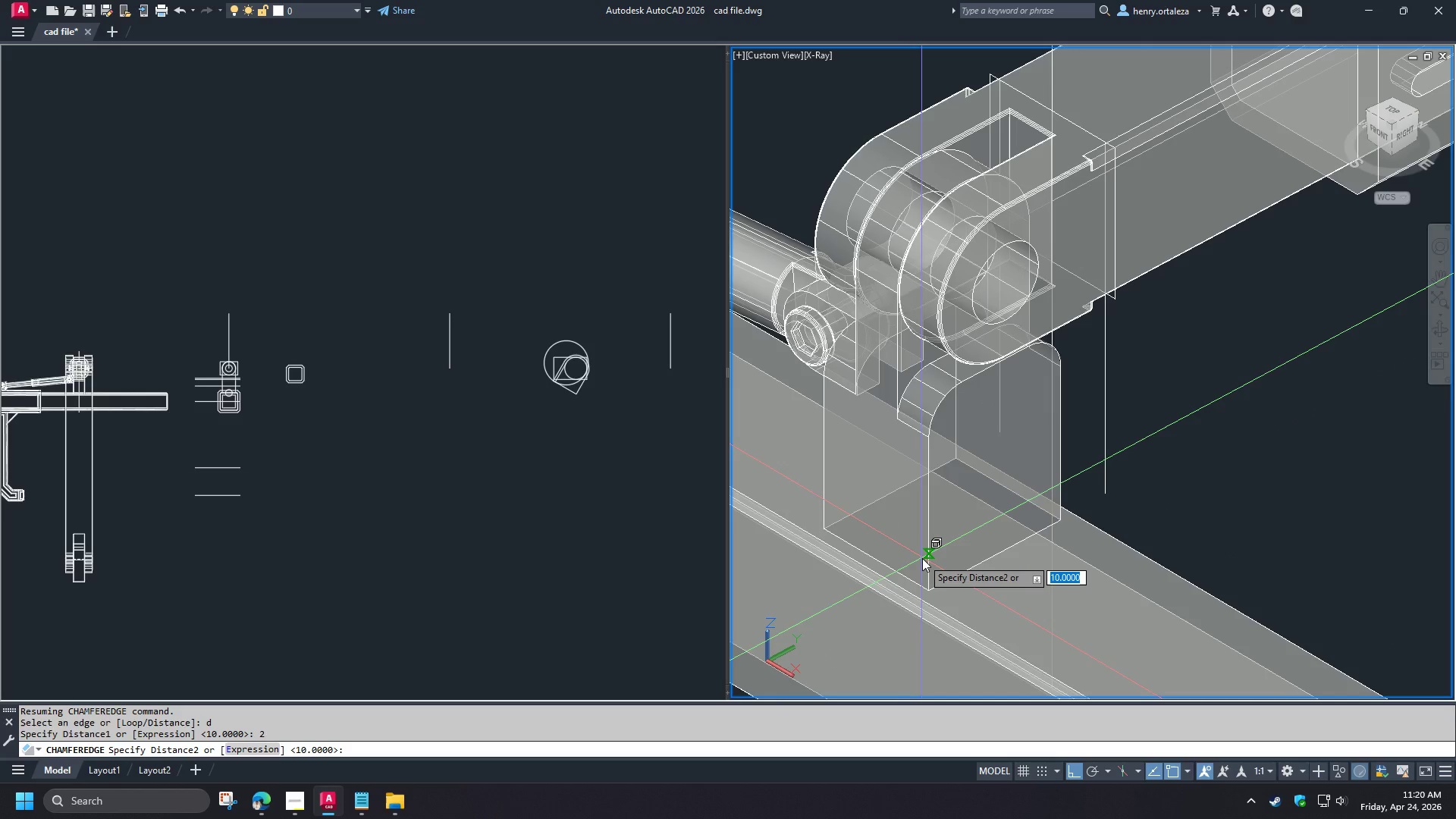 
key(2)
 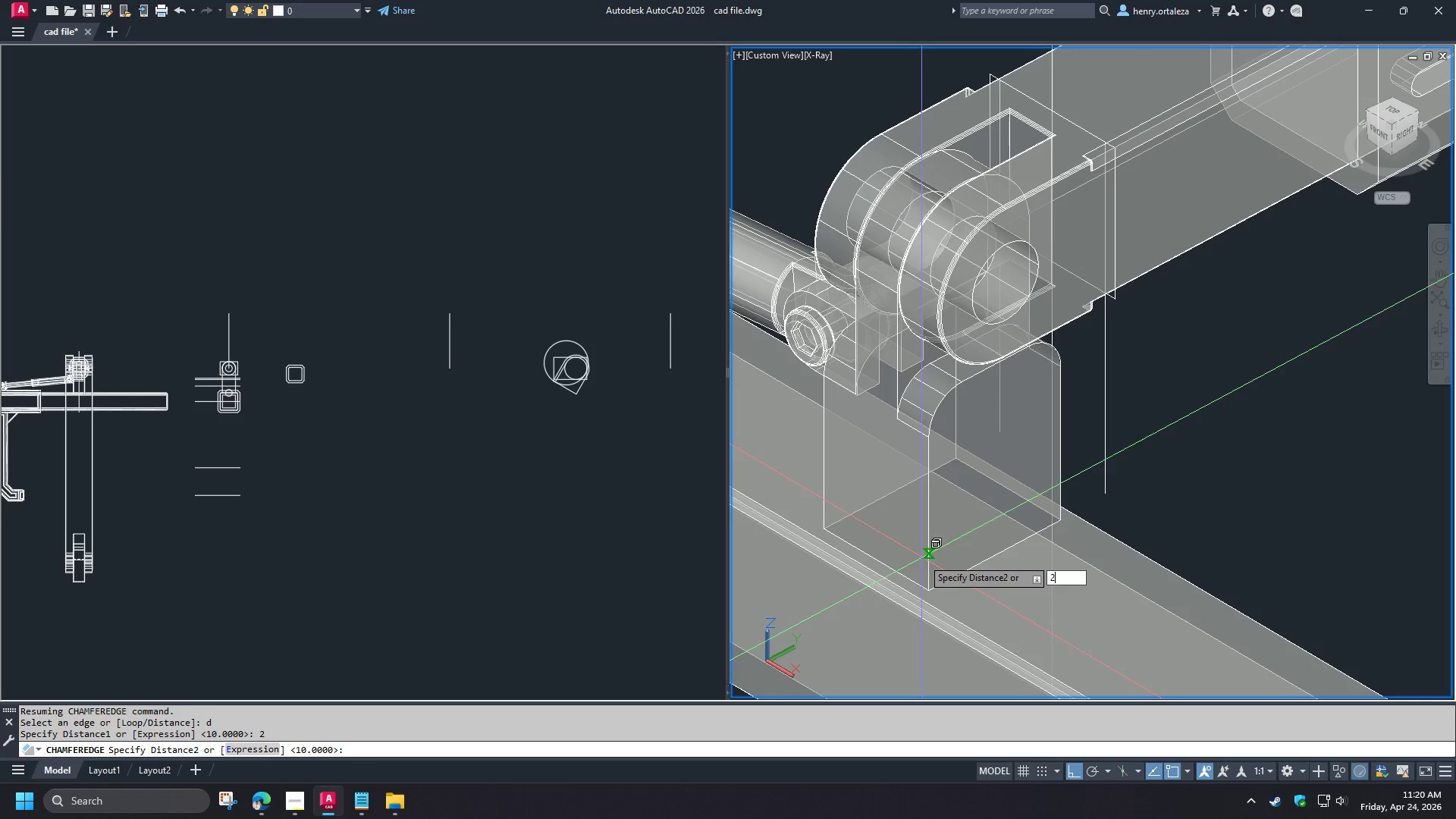 
key(Space)
 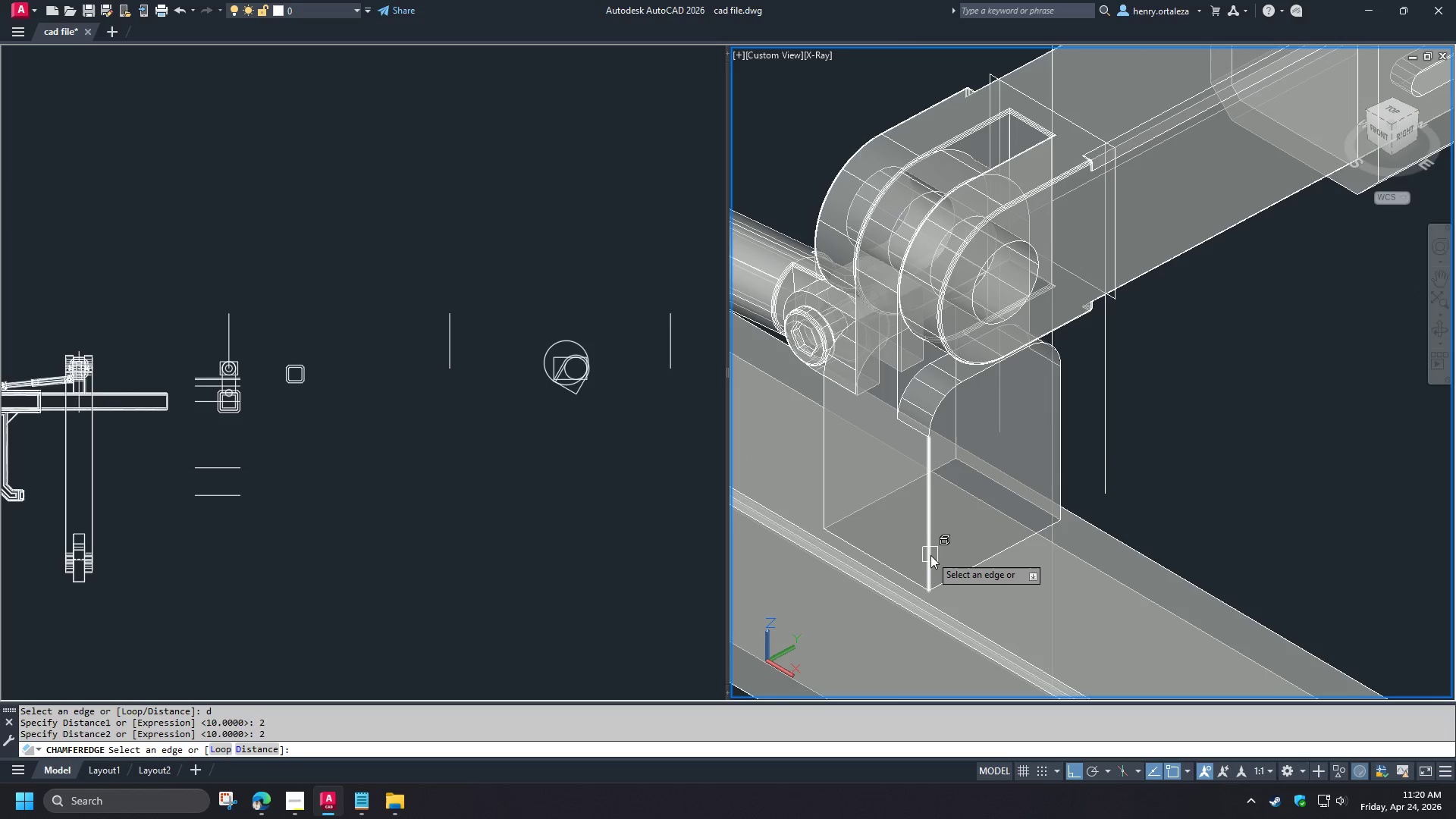 
left_click([930, 552])
 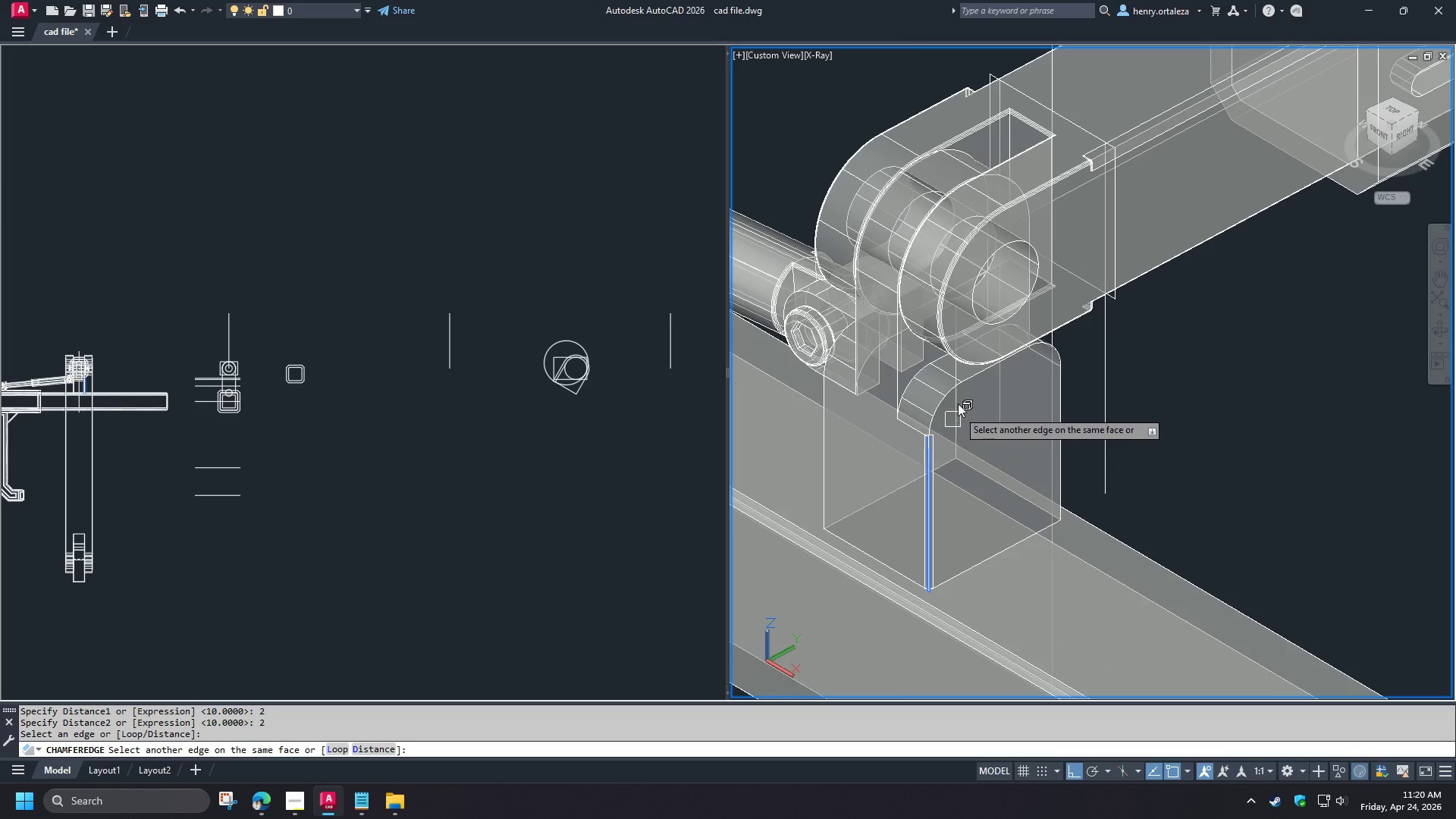 
scroll: coordinate [954, 398], scroll_direction: up, amount: 1.0
 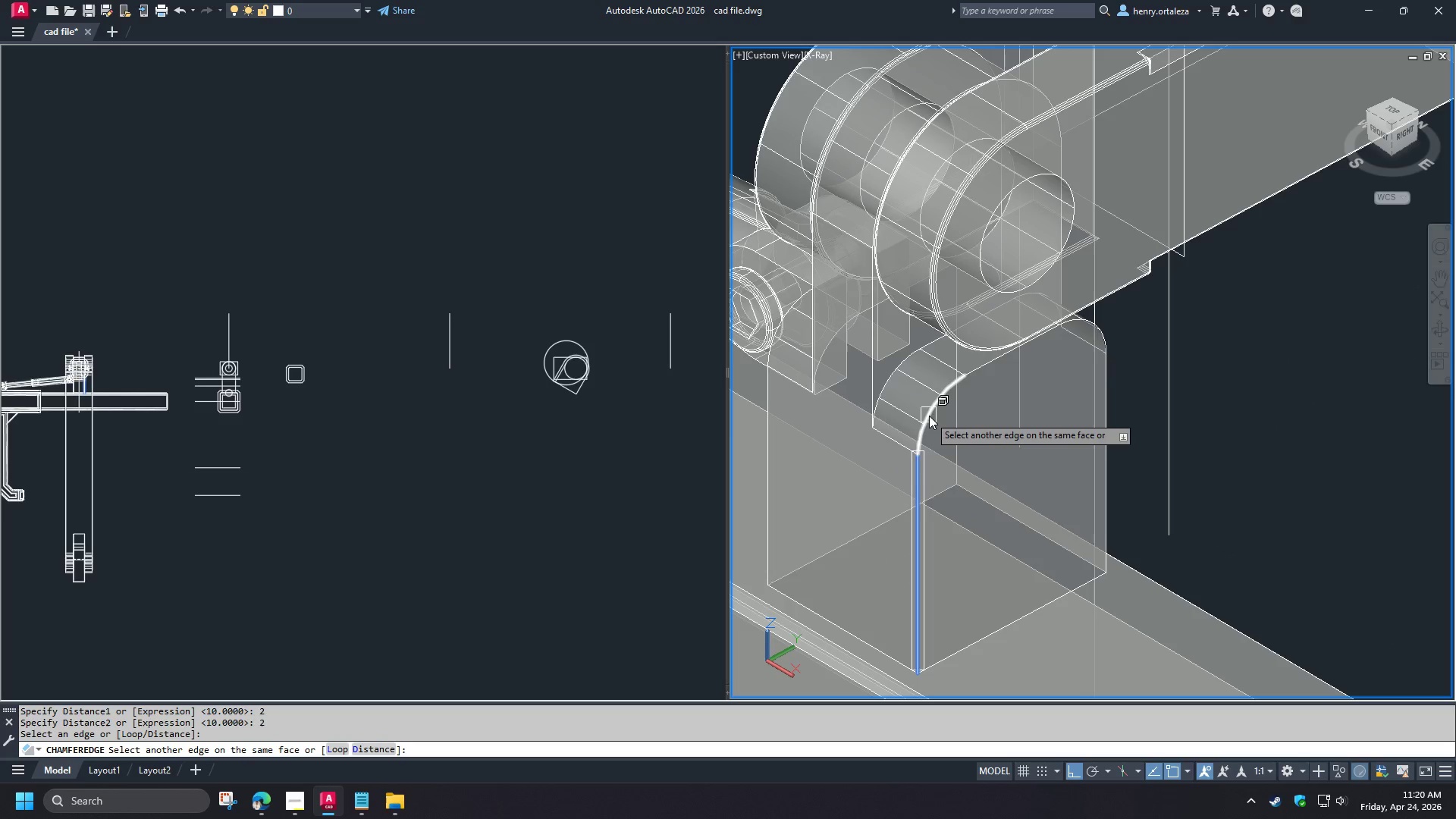 
left_click([929, 416])
 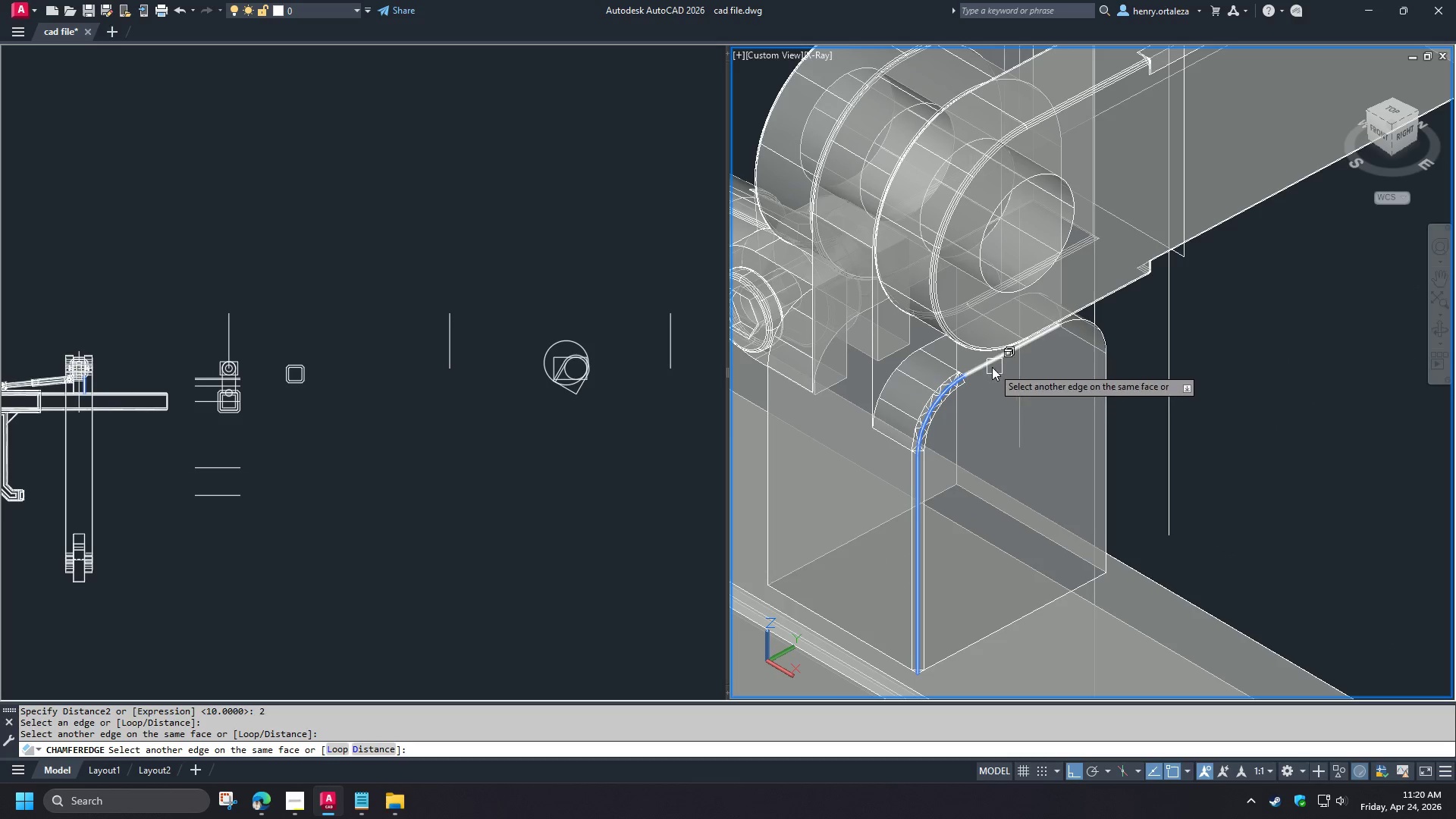 
left_click([990, 366])
 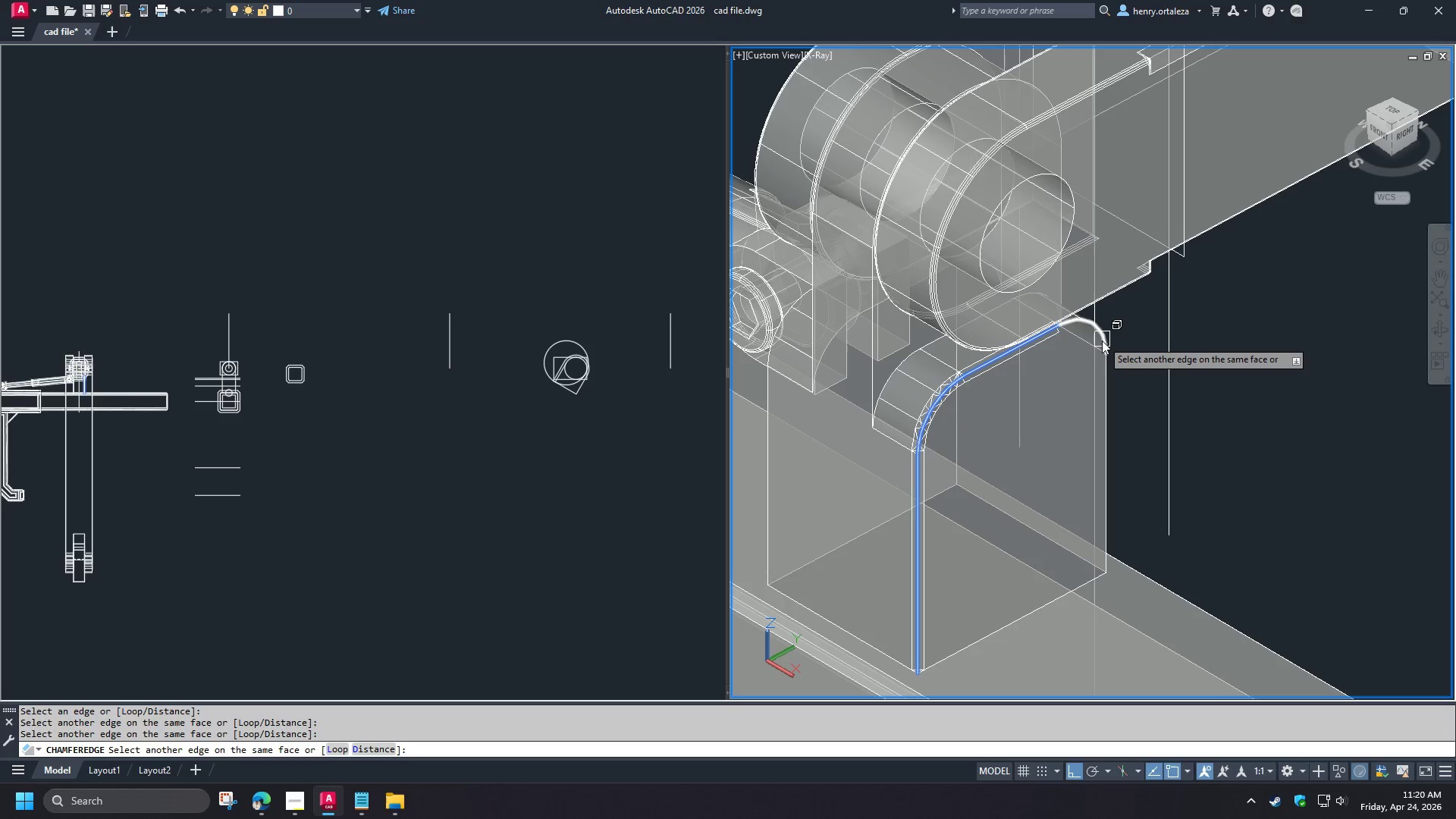 
left_click([1102, 340])
 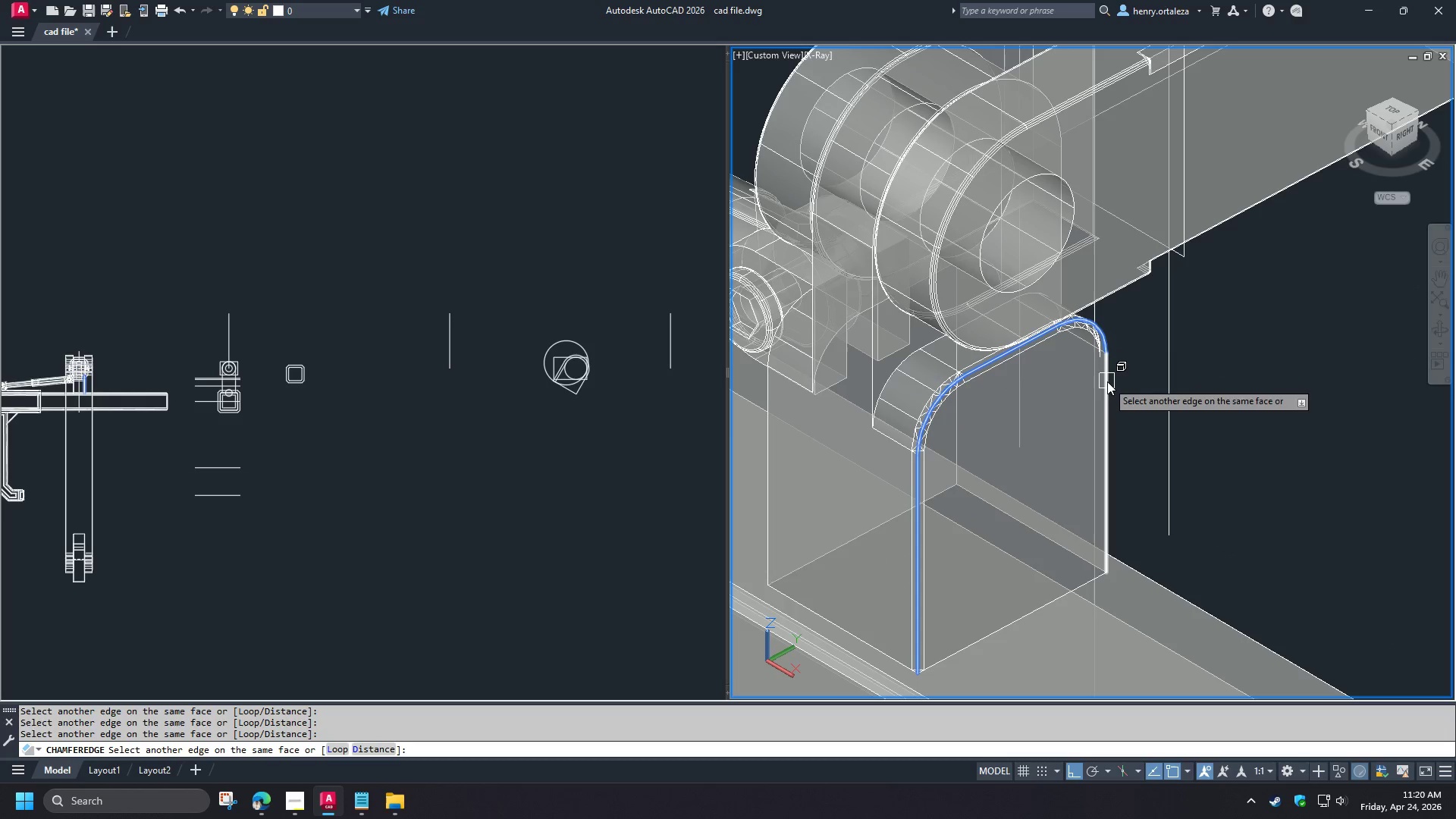 
left_click([1107, 381])
 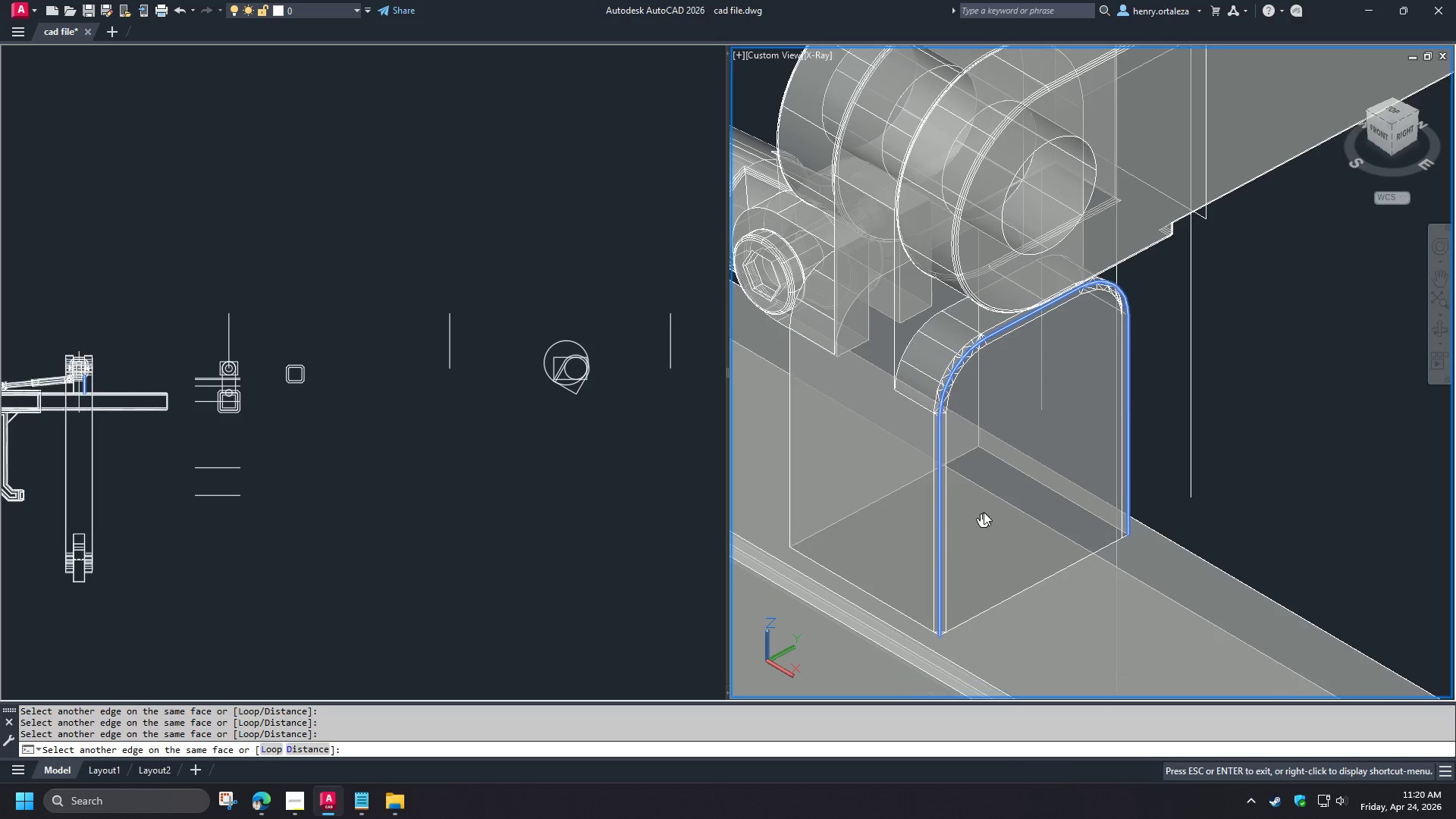 
hold_key(key=ShiftLeft, duration=1.5)
 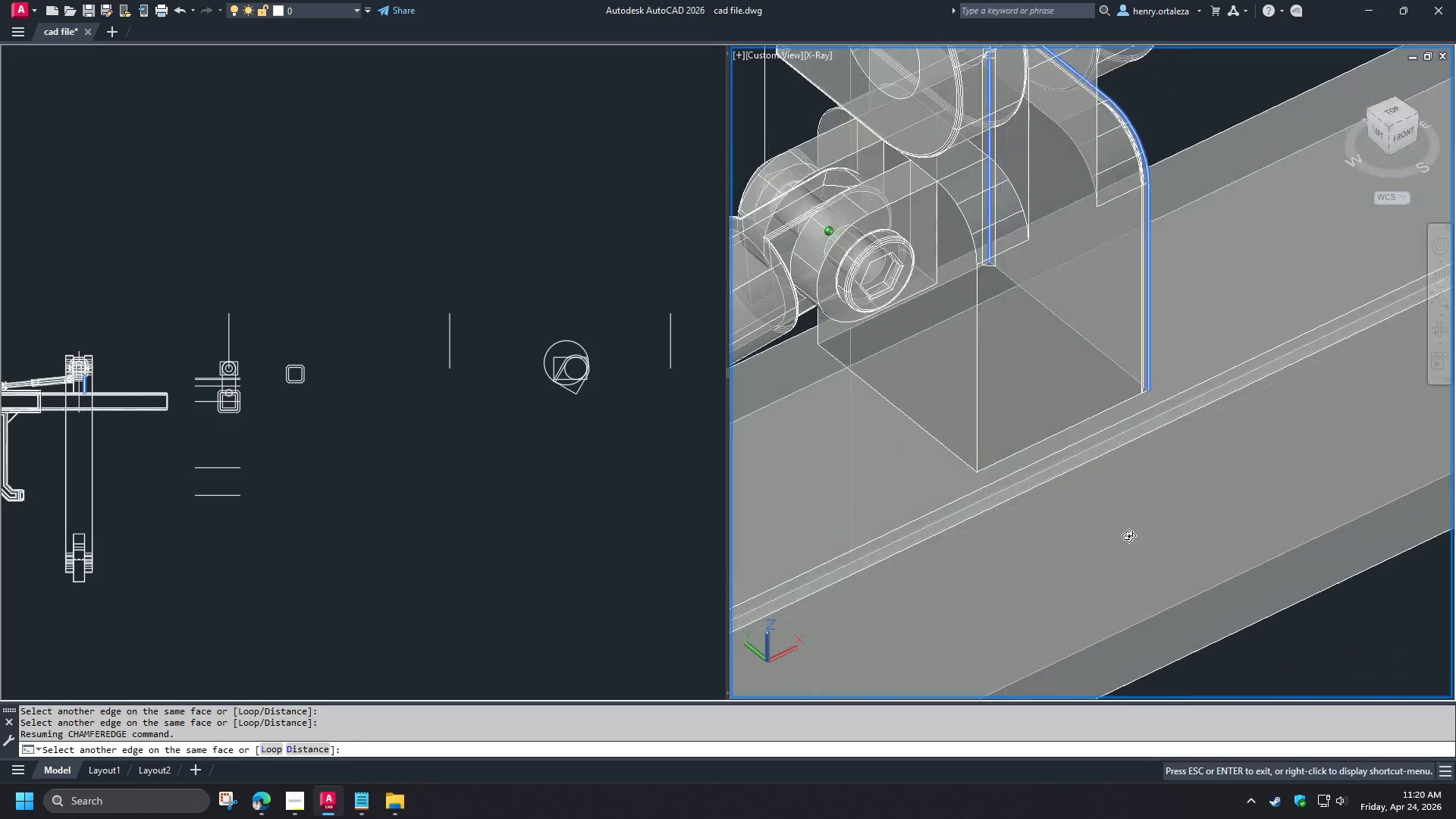 
key(Shift+ShiftLeft)
 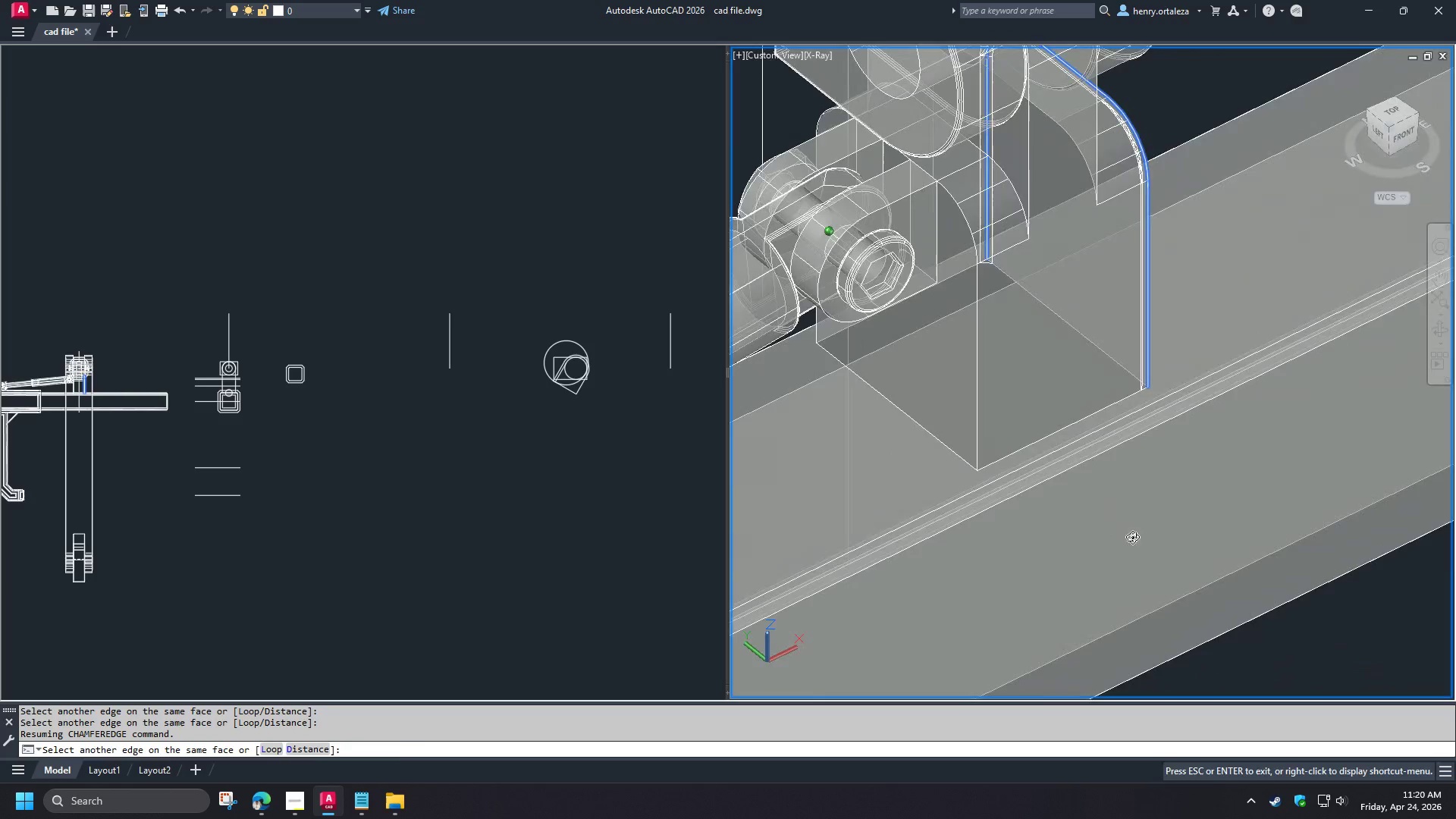 
key(Shift+ShiftLeft)
 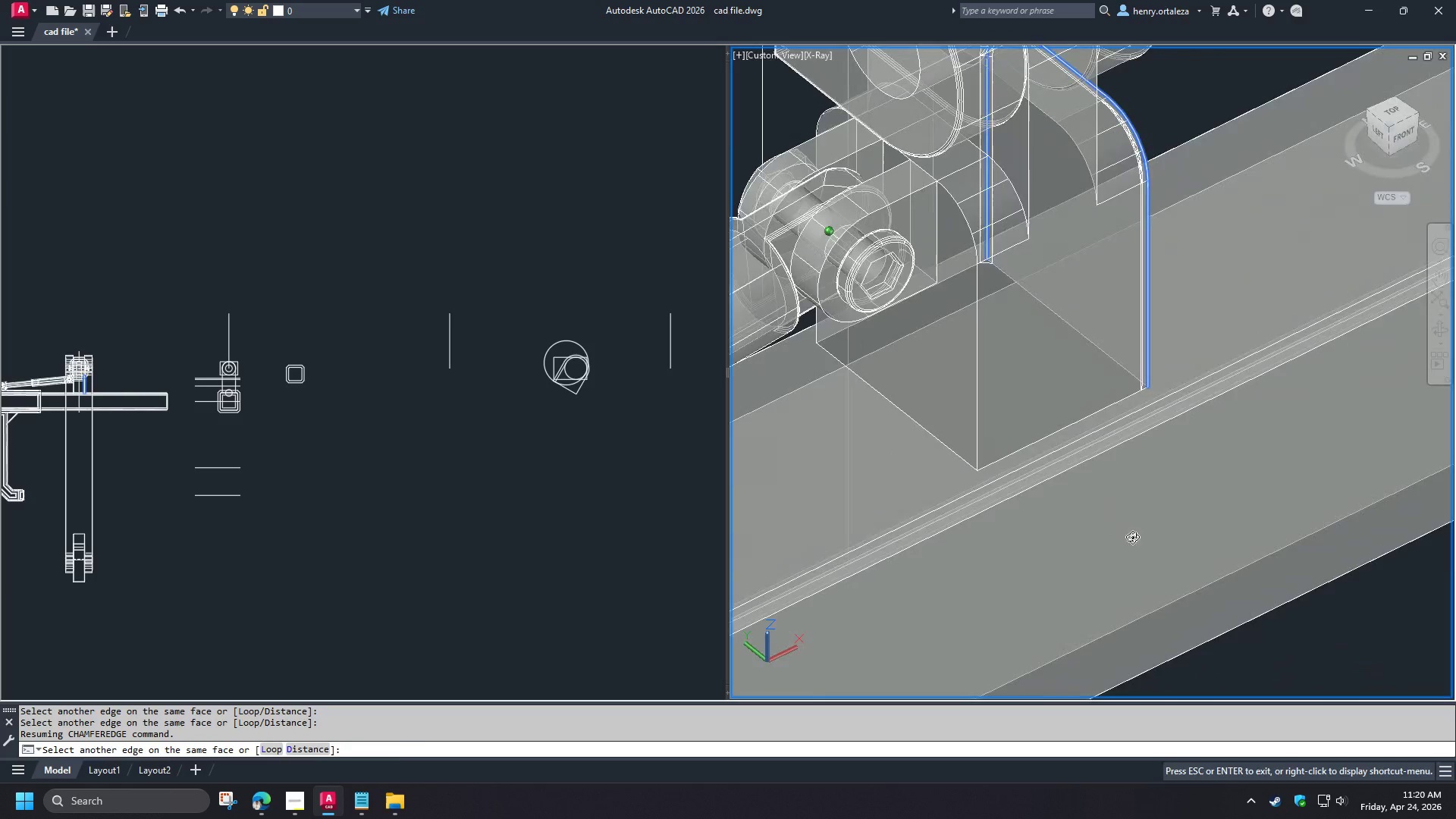 
key(Shift+ShiftLeft)
 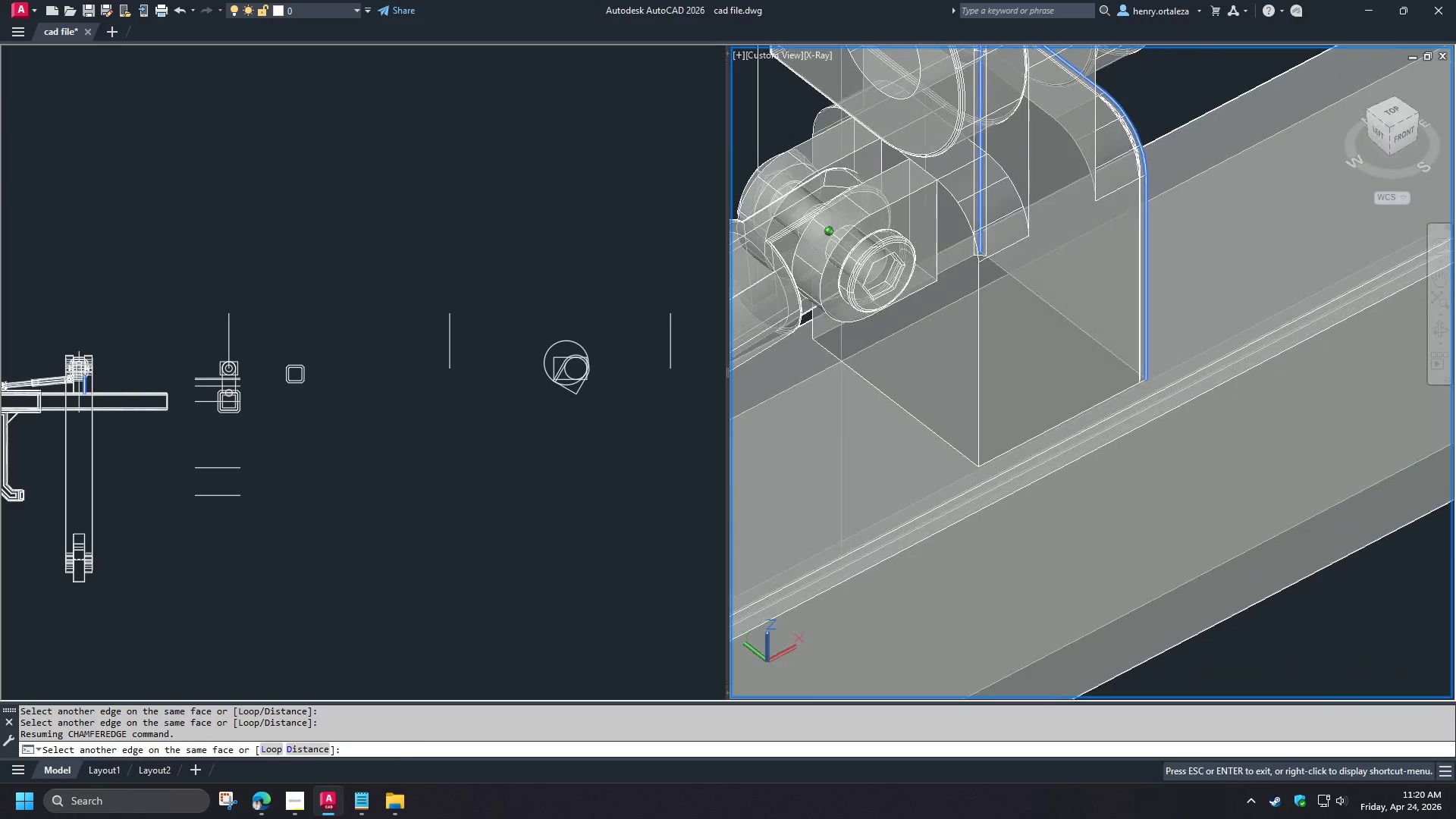 
key(Shift+ShiftLeft)
 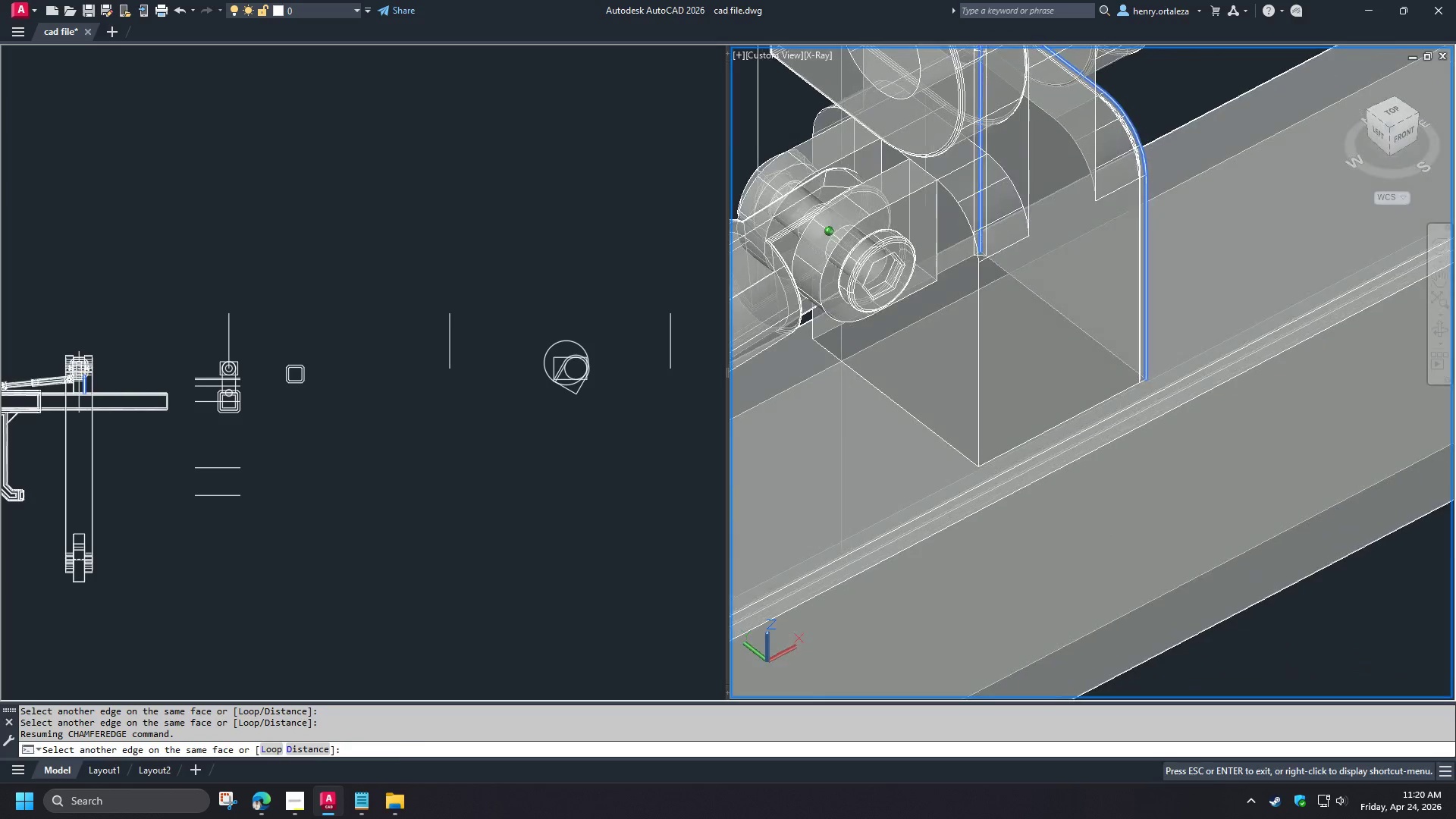 
key(Shift+ShiftLeft)
 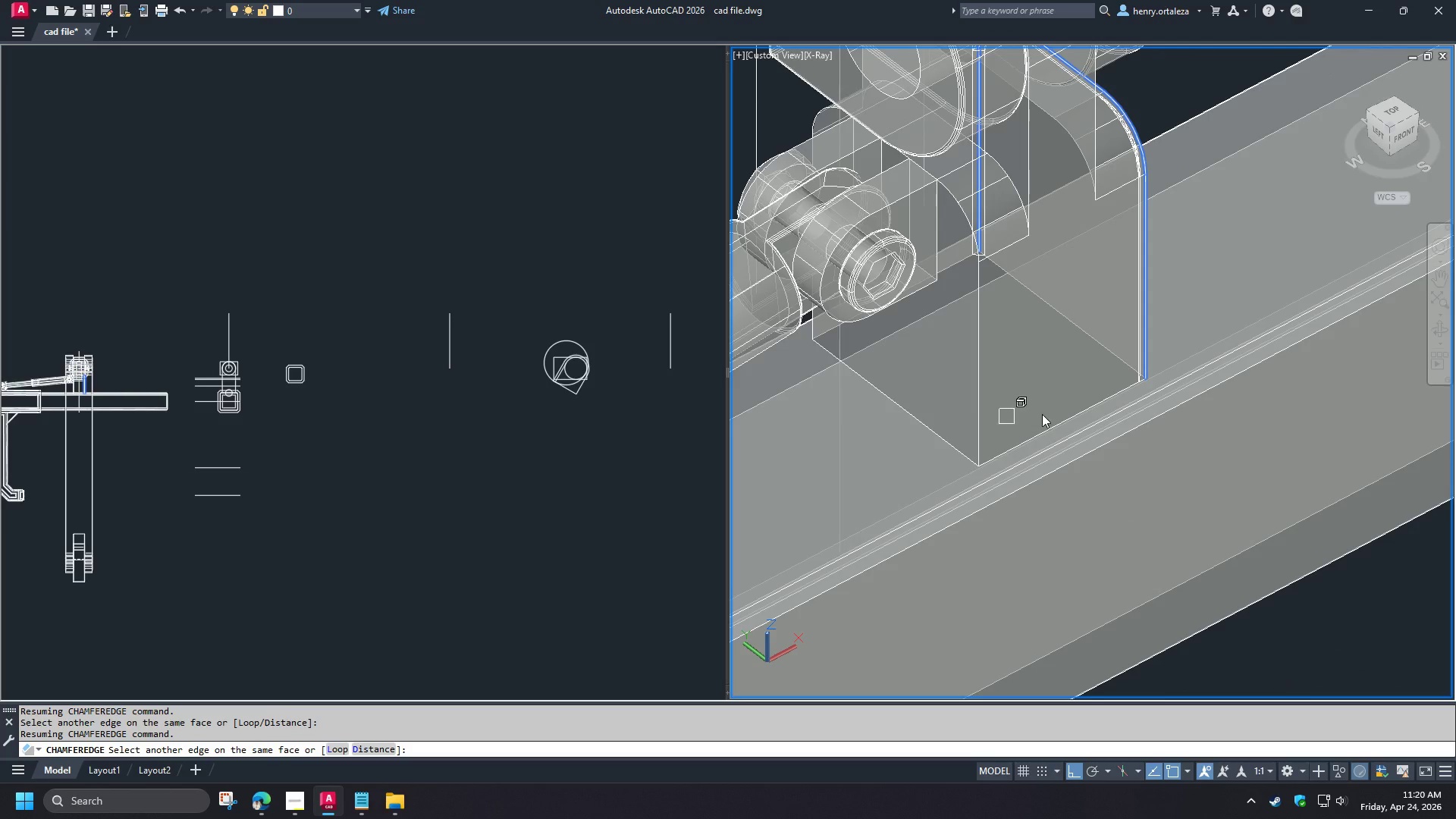 
hold_key(key=ShiftLeft, duration=1.5)
 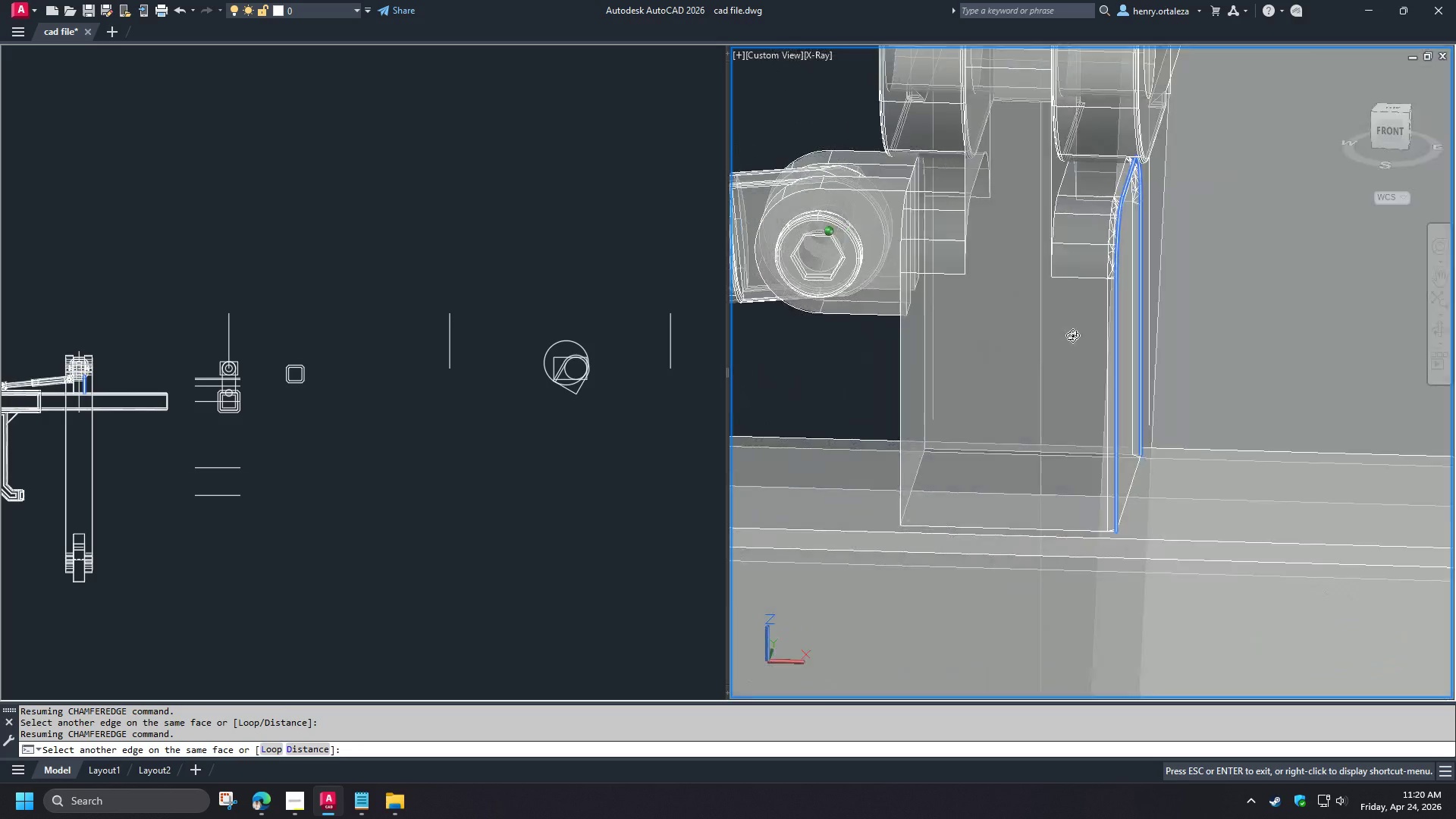 
hold_key(key=ShiftLeft, duration=1.5)
 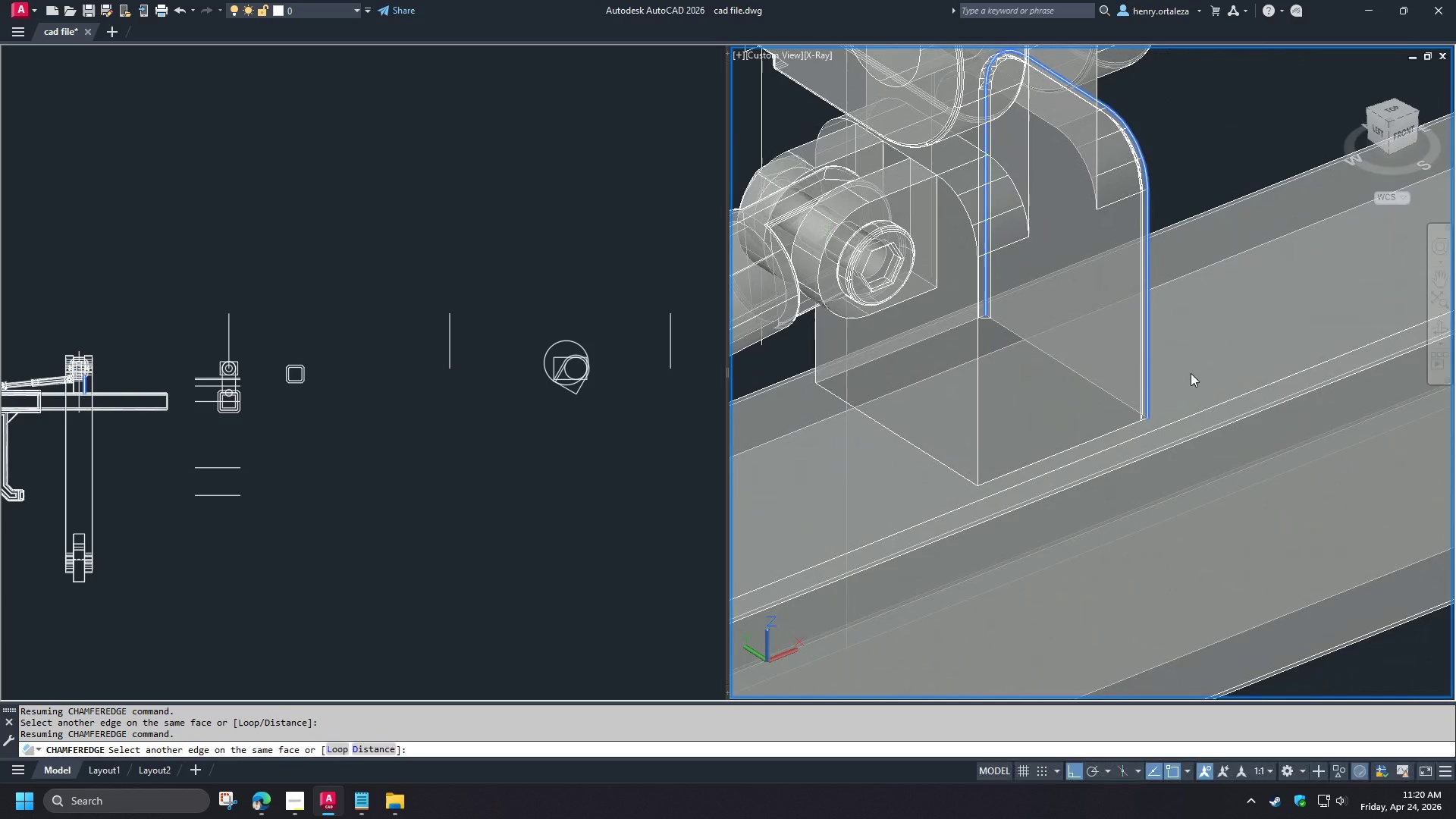 
hold_key(key=ShiftLeft, duration=0.48)
 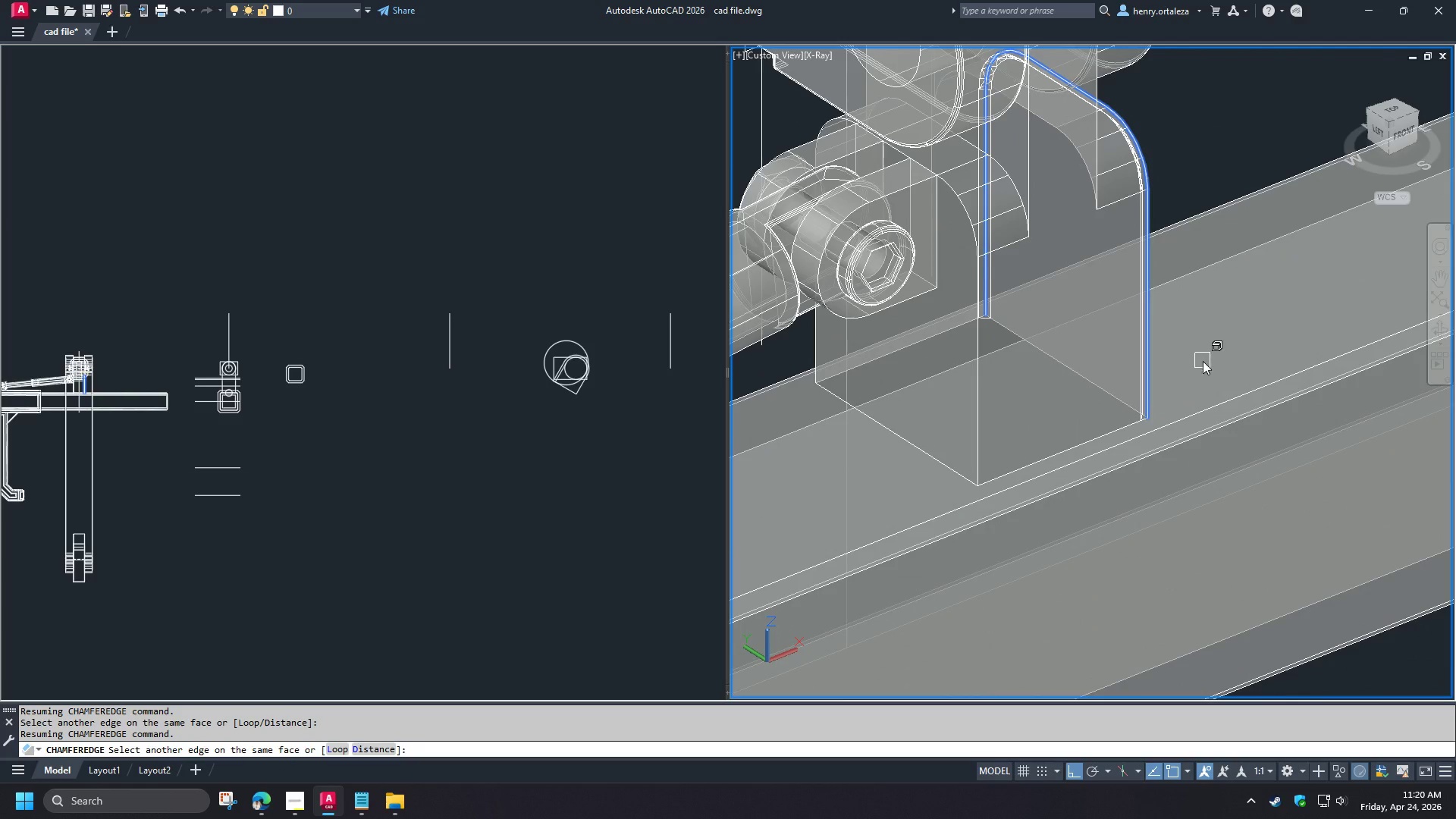 
hold_key(key=ShiftLeft, duration=9.84)
 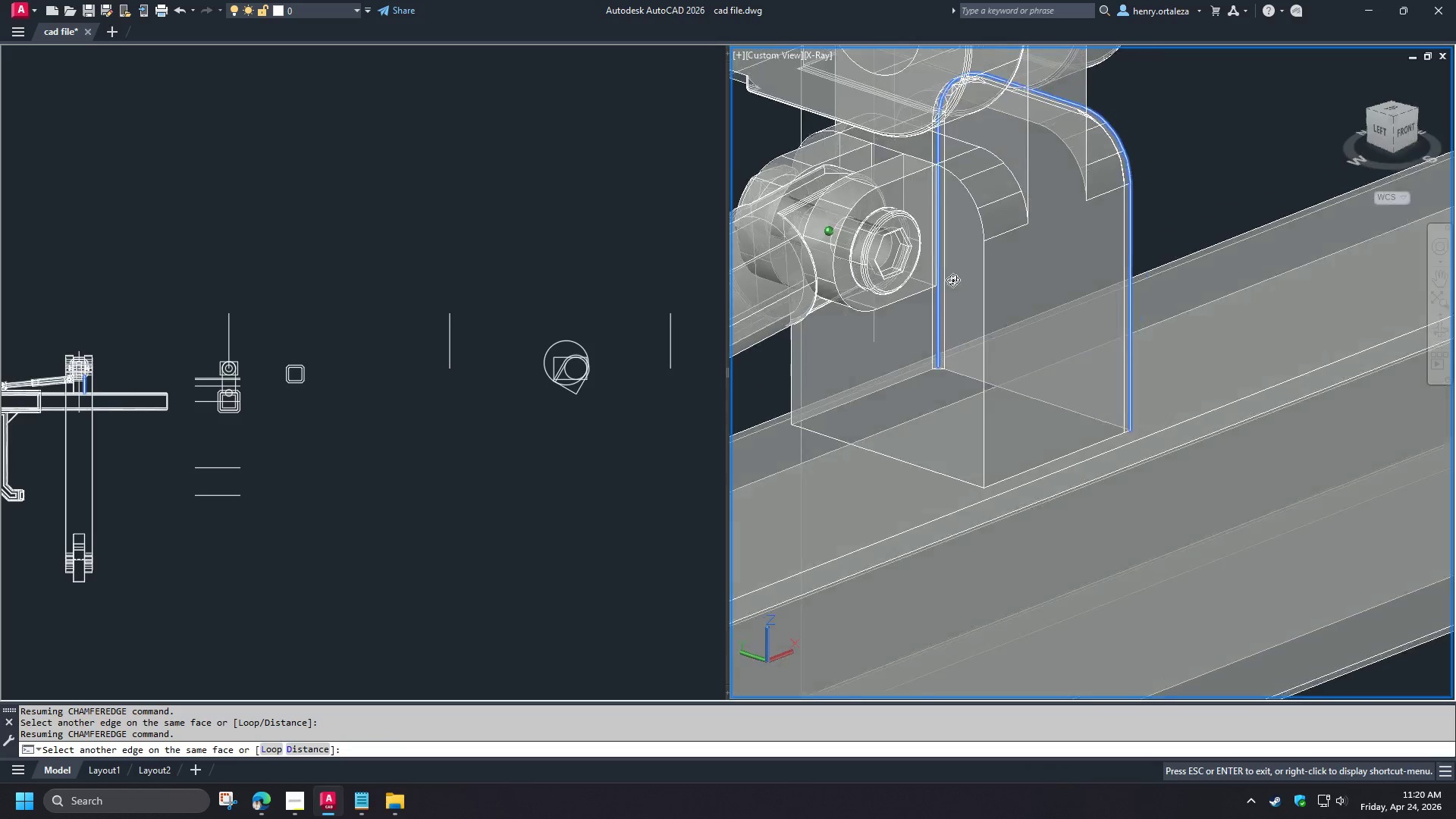 
hold_key(key=ShiftLeft, duration=1.5)
 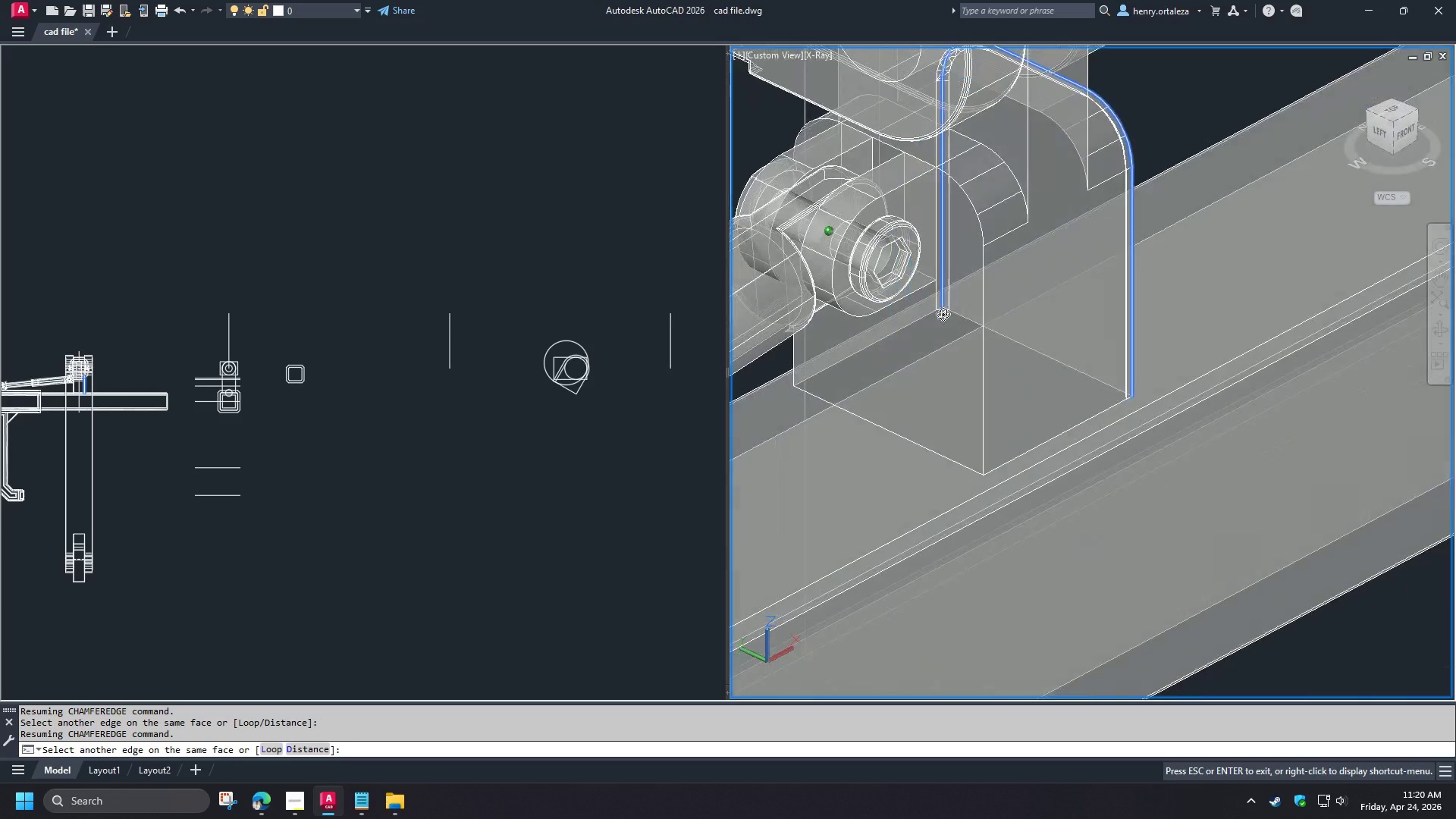 
key(Shift+ShiftLeft)
 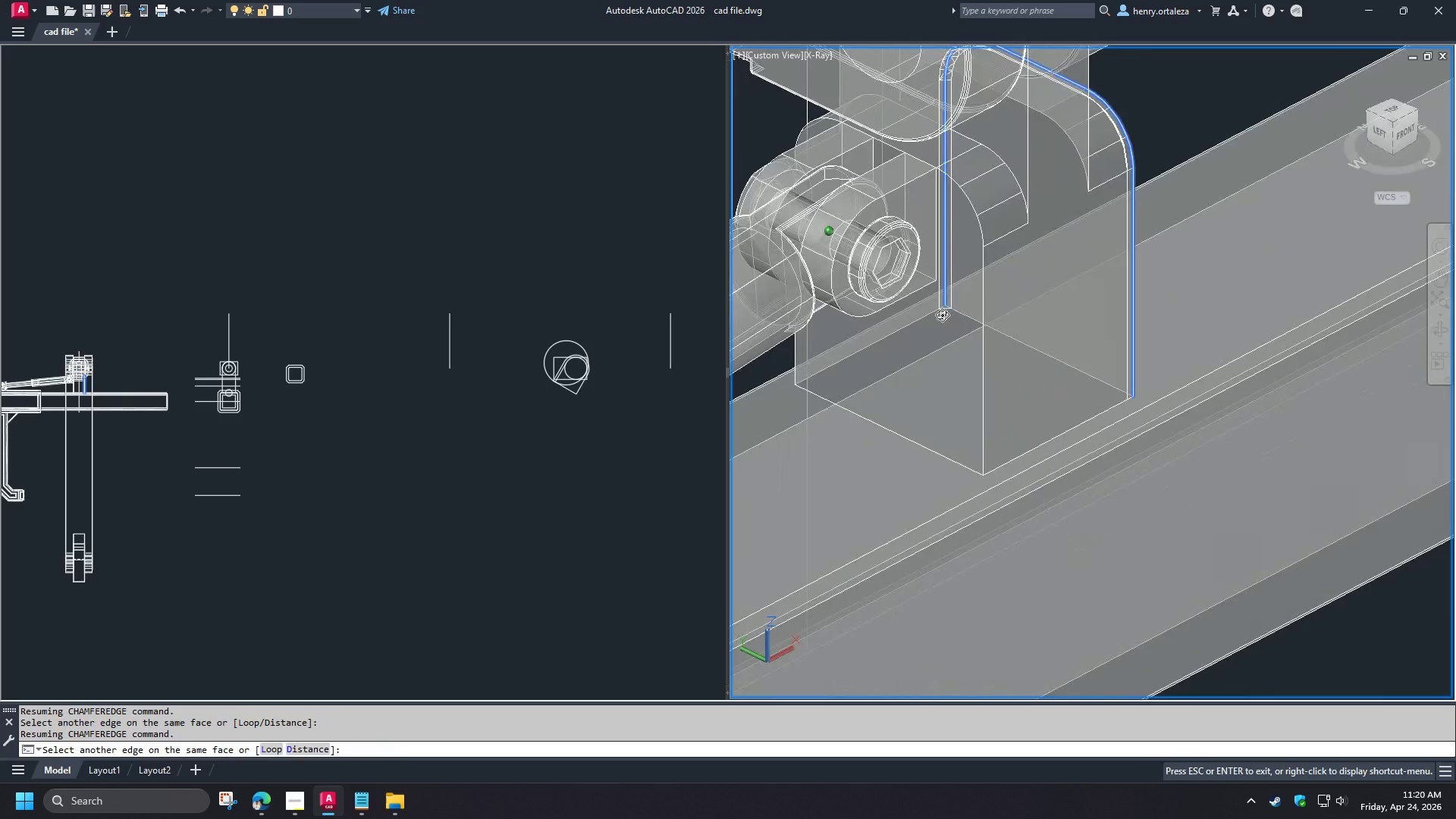 
key(Shift+ShiftLeft)
 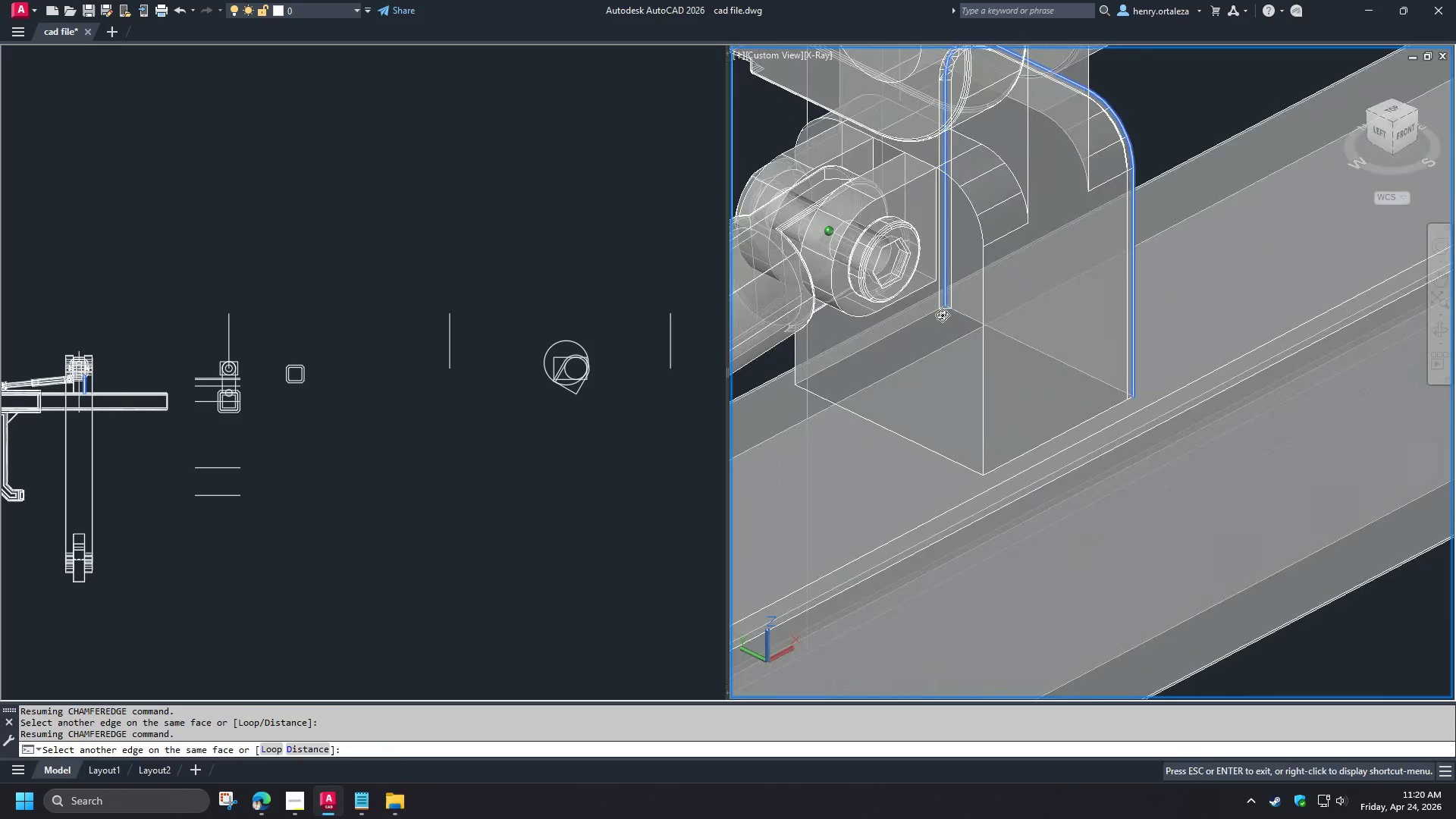 
key(Shift+ShiftLeft)
 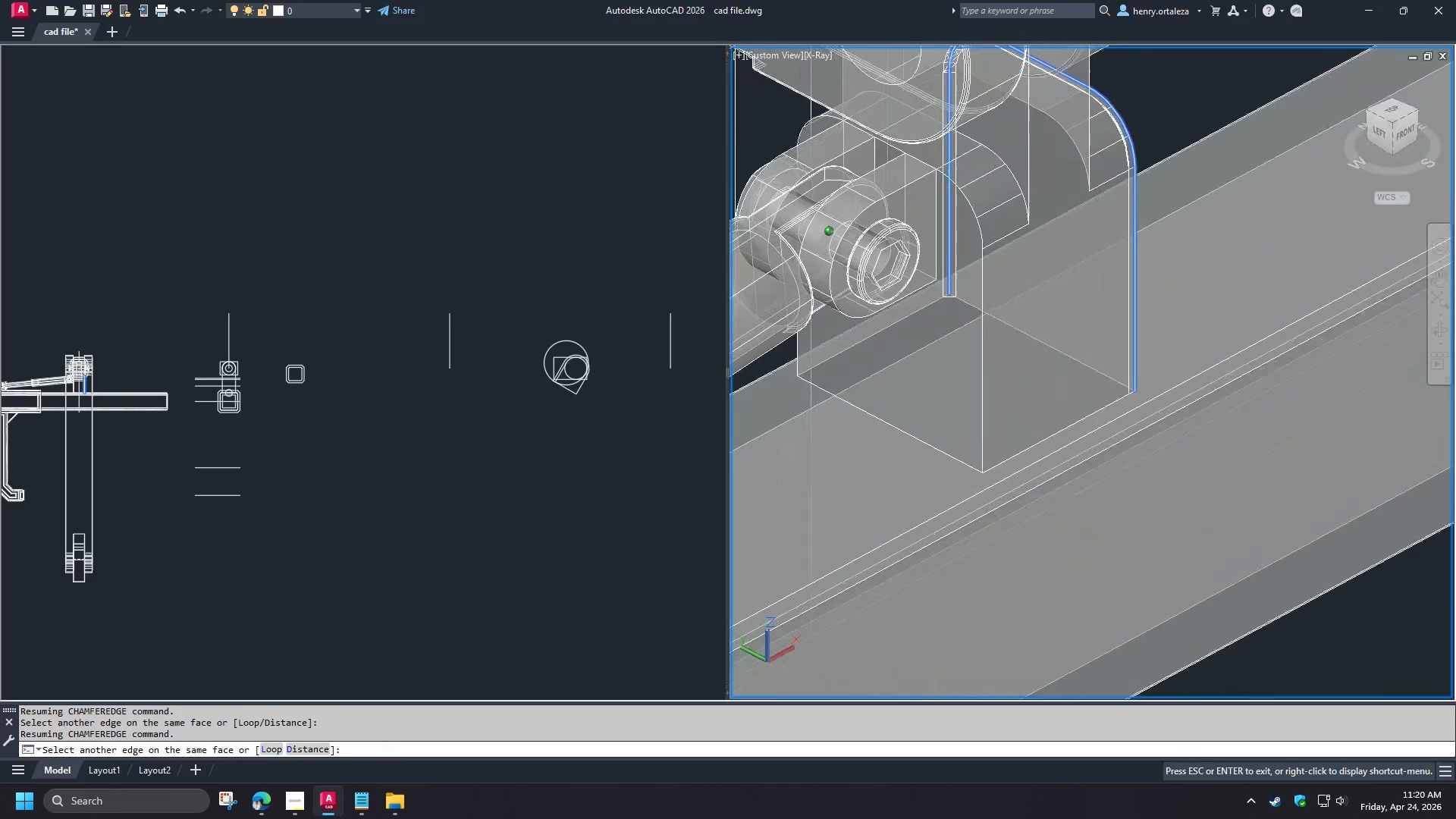 
key(Shift+ShiftLeft)
 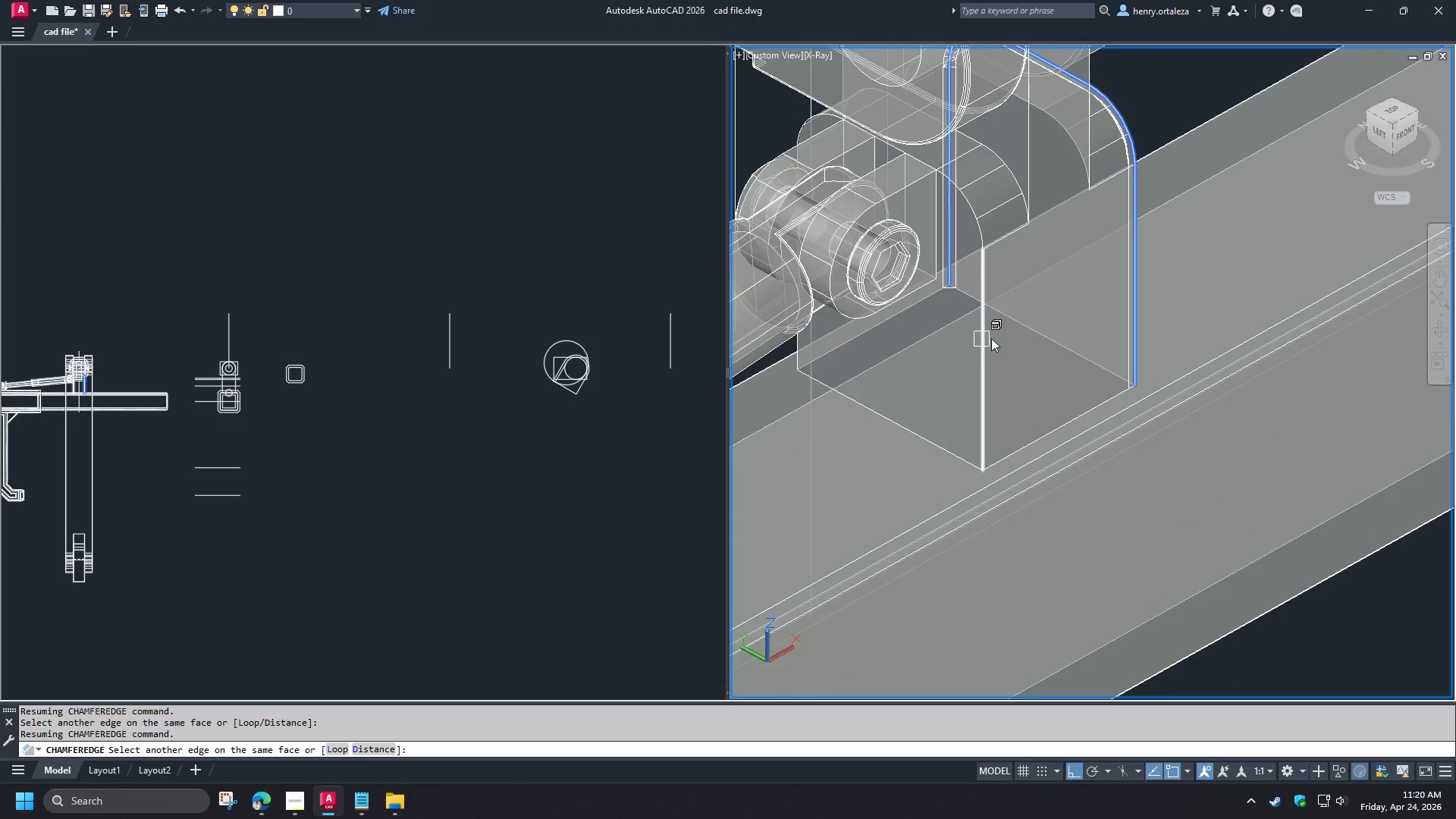 
hold_key(key=ShiftLeft, duration=1.5)
 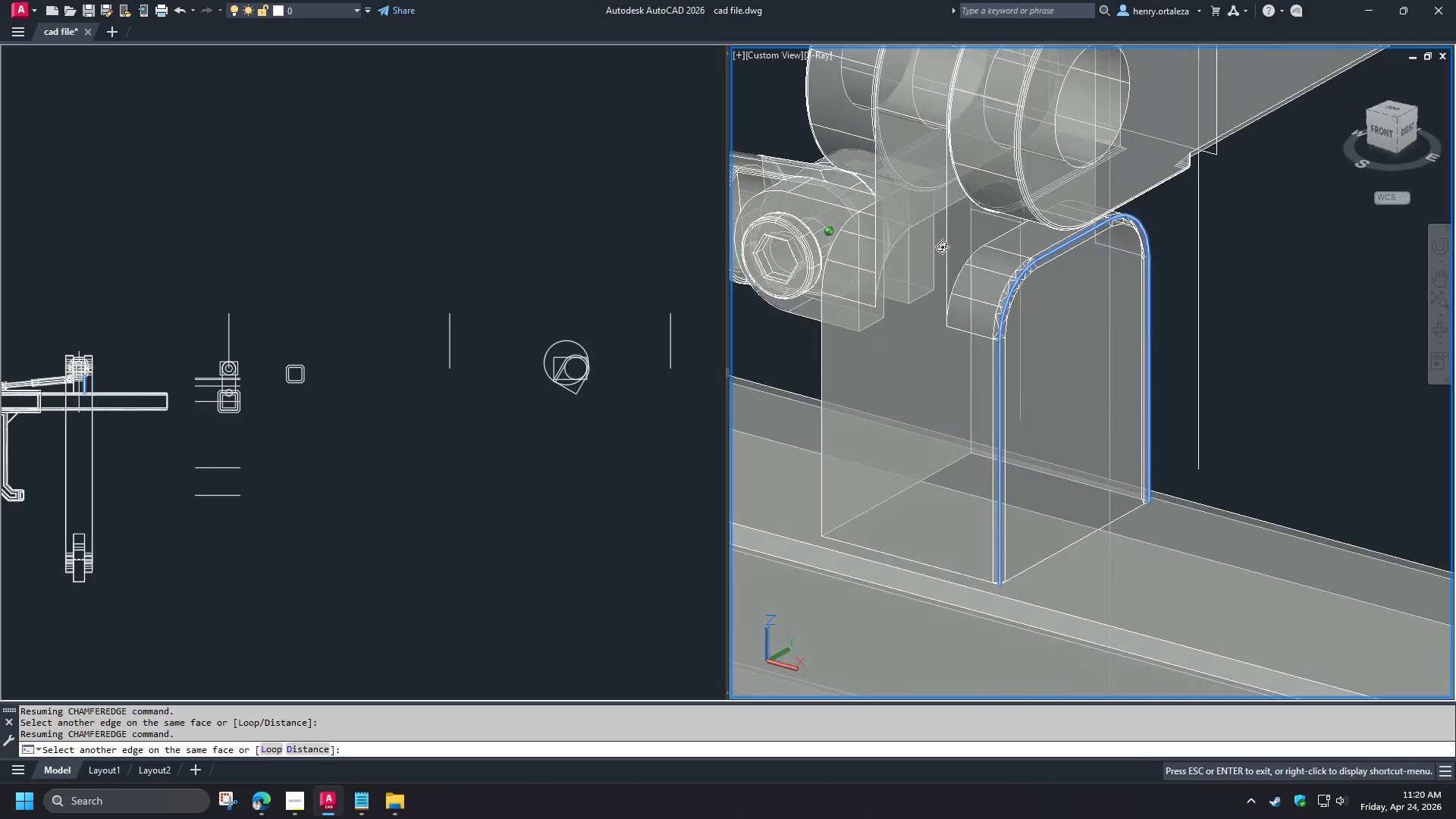 
hold_key(key=ShiftLeft, duration=1.5)
 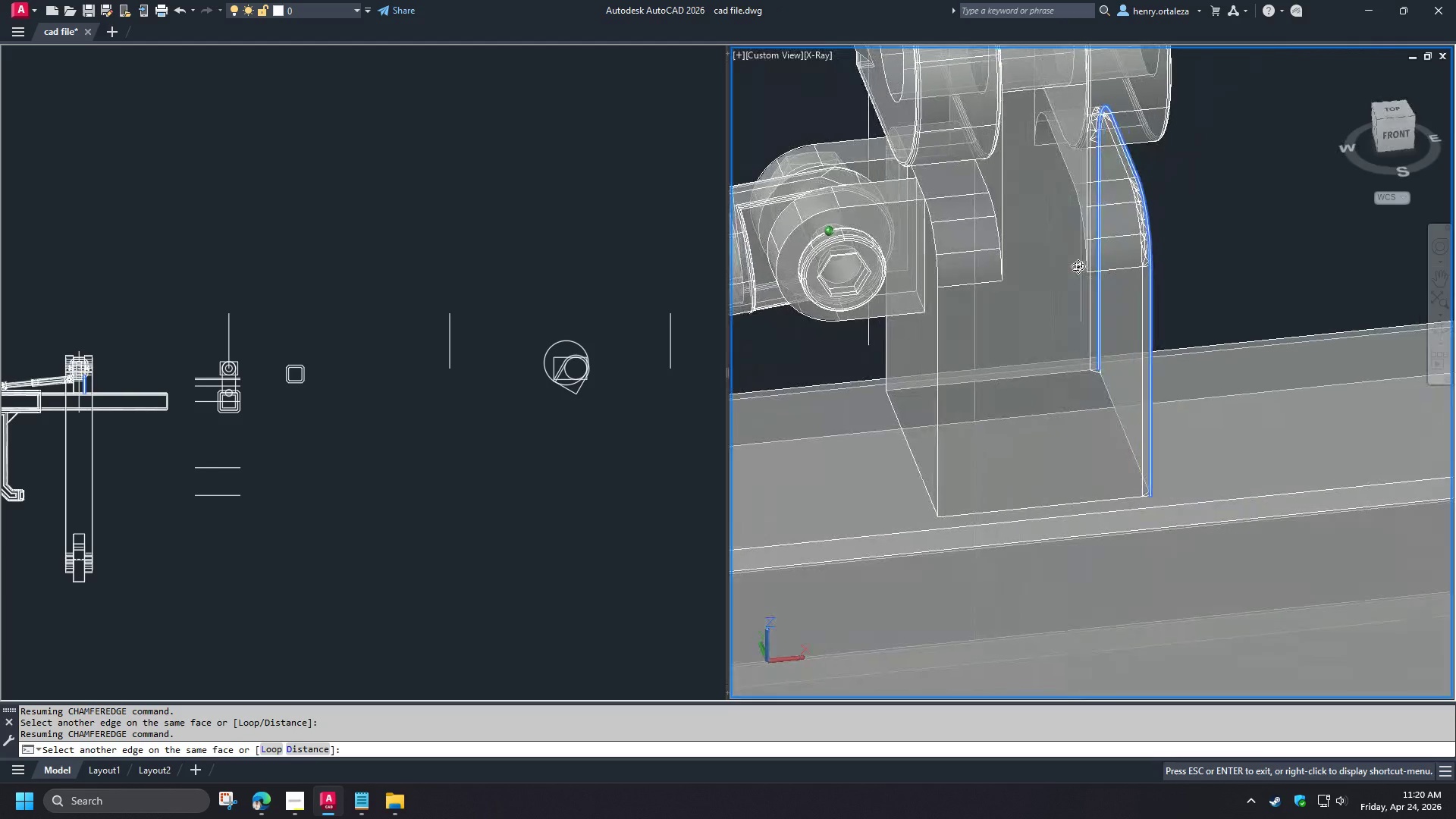 
hold_key(key=ShiftLeft, duration=1.5)
 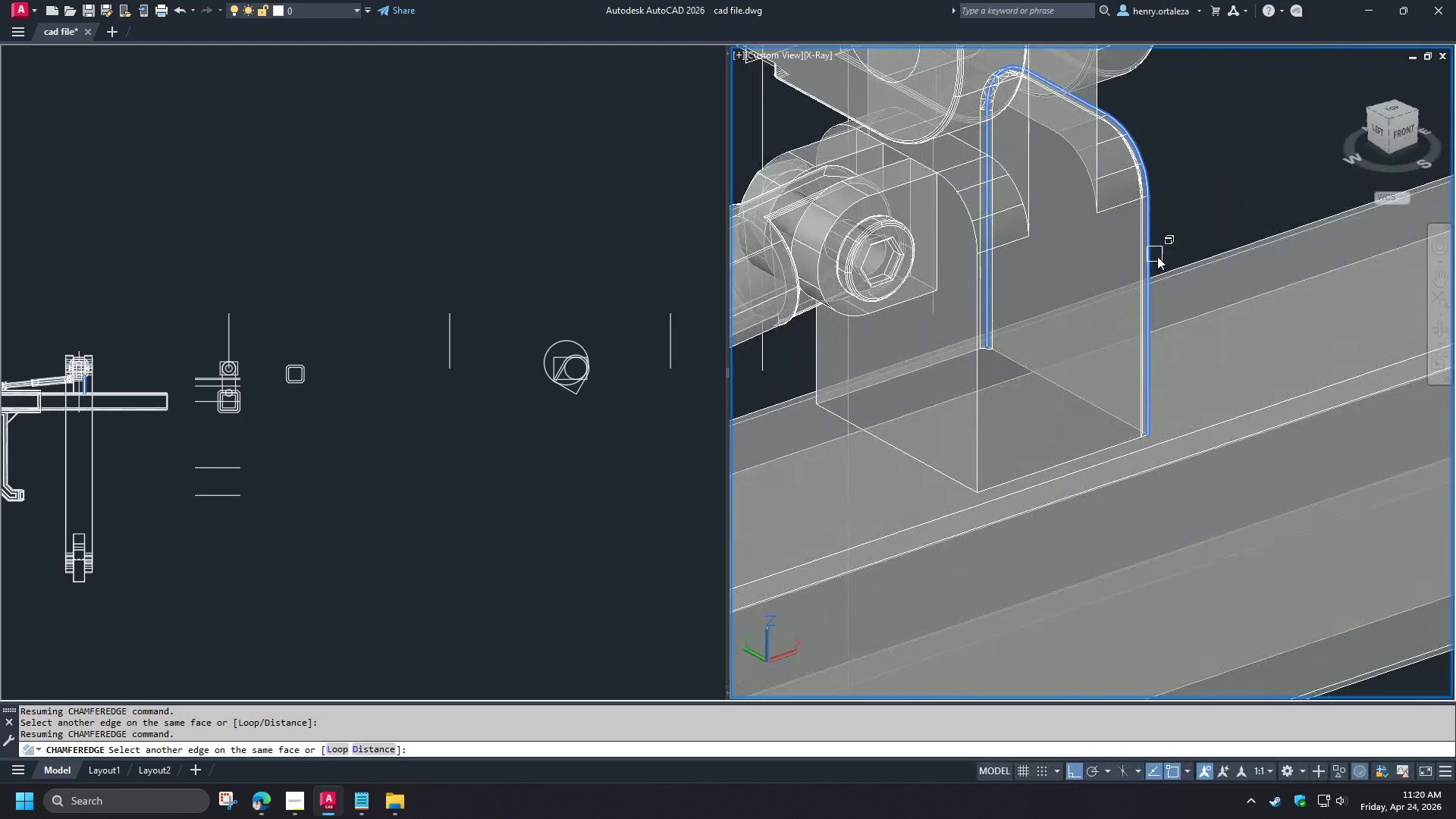 
hold_key(key=ShiftLeft, duration=0.41)
 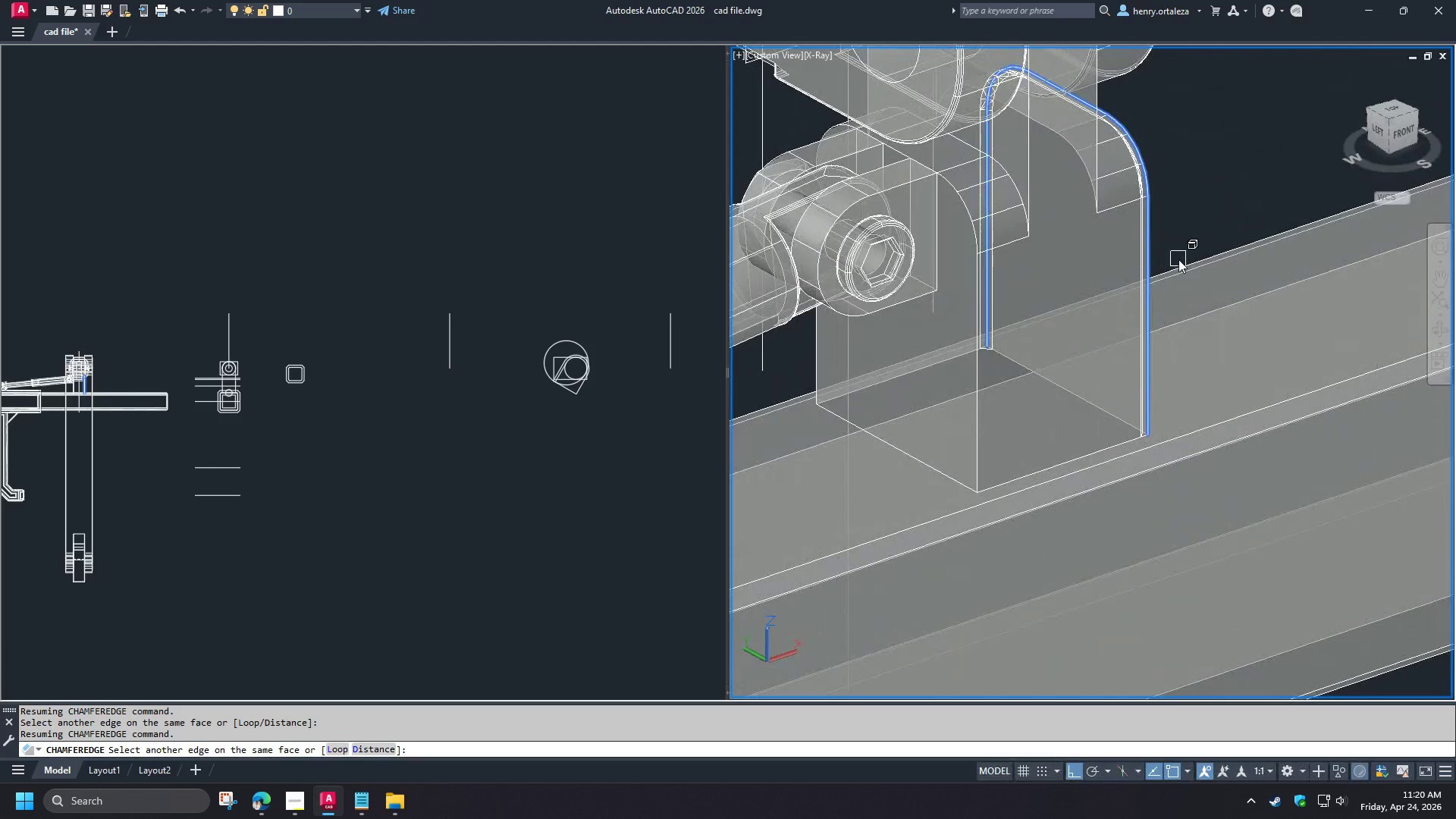 
key(Space)
 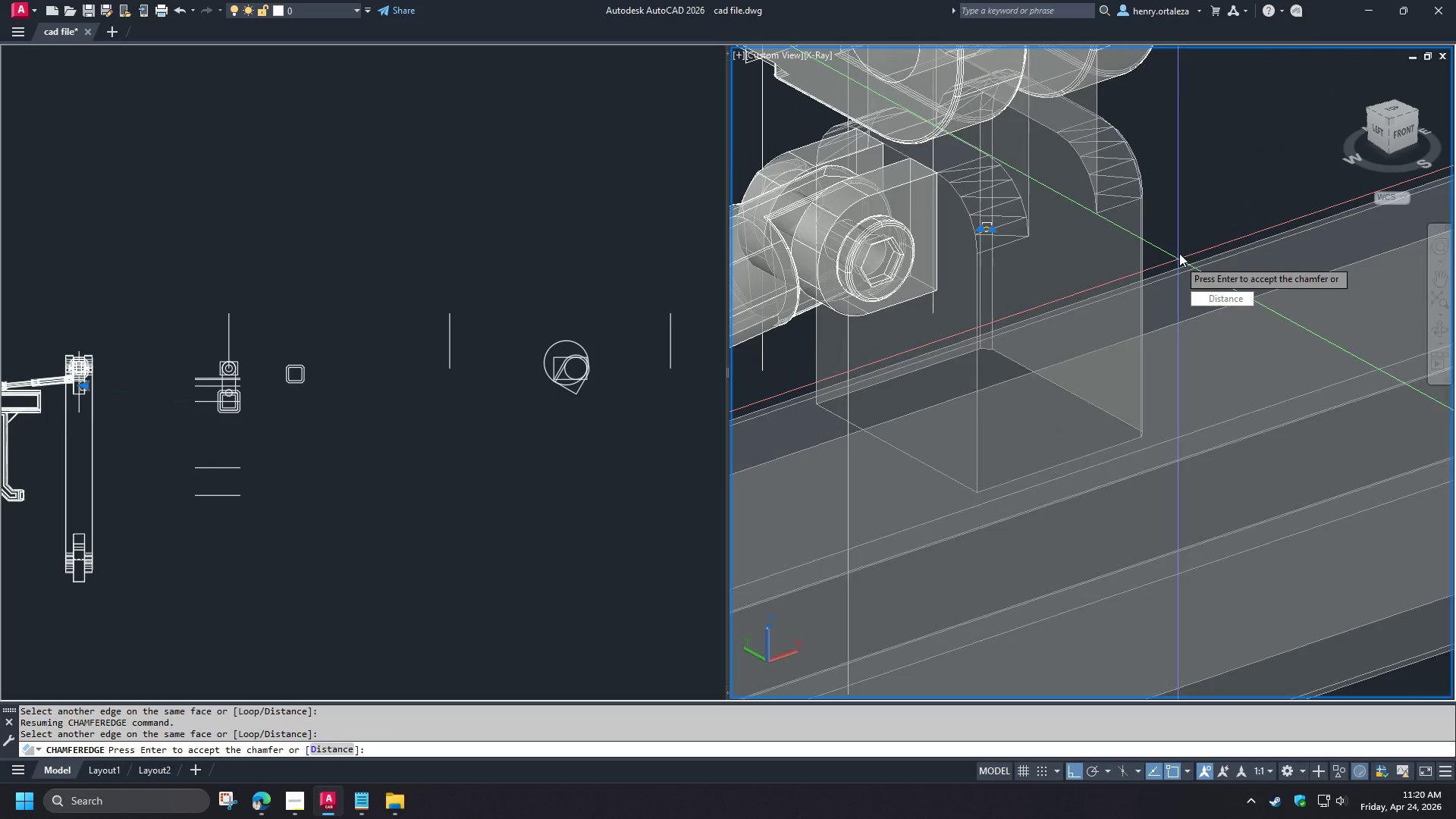 
key(Space)
 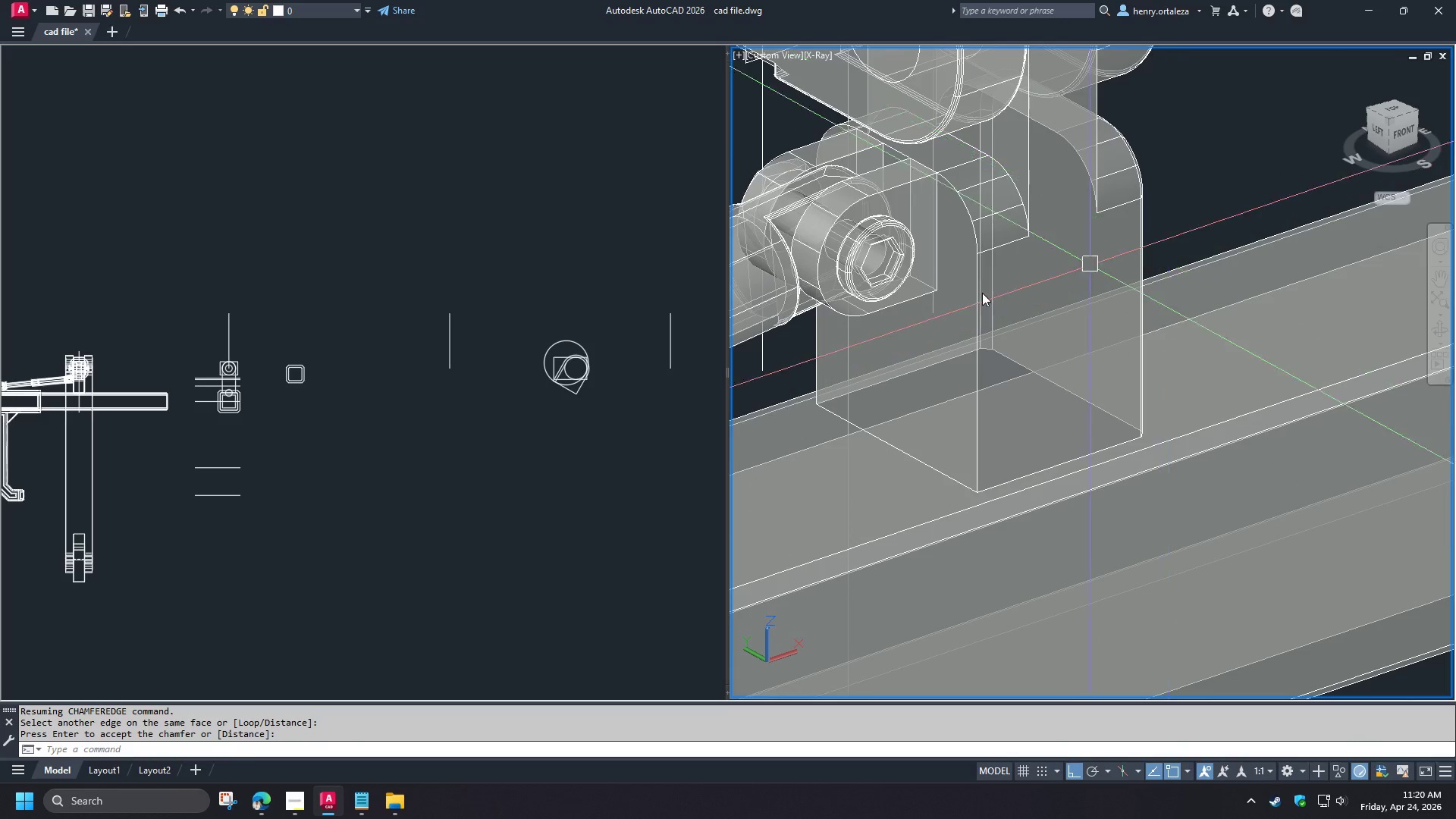 
key(Space)
 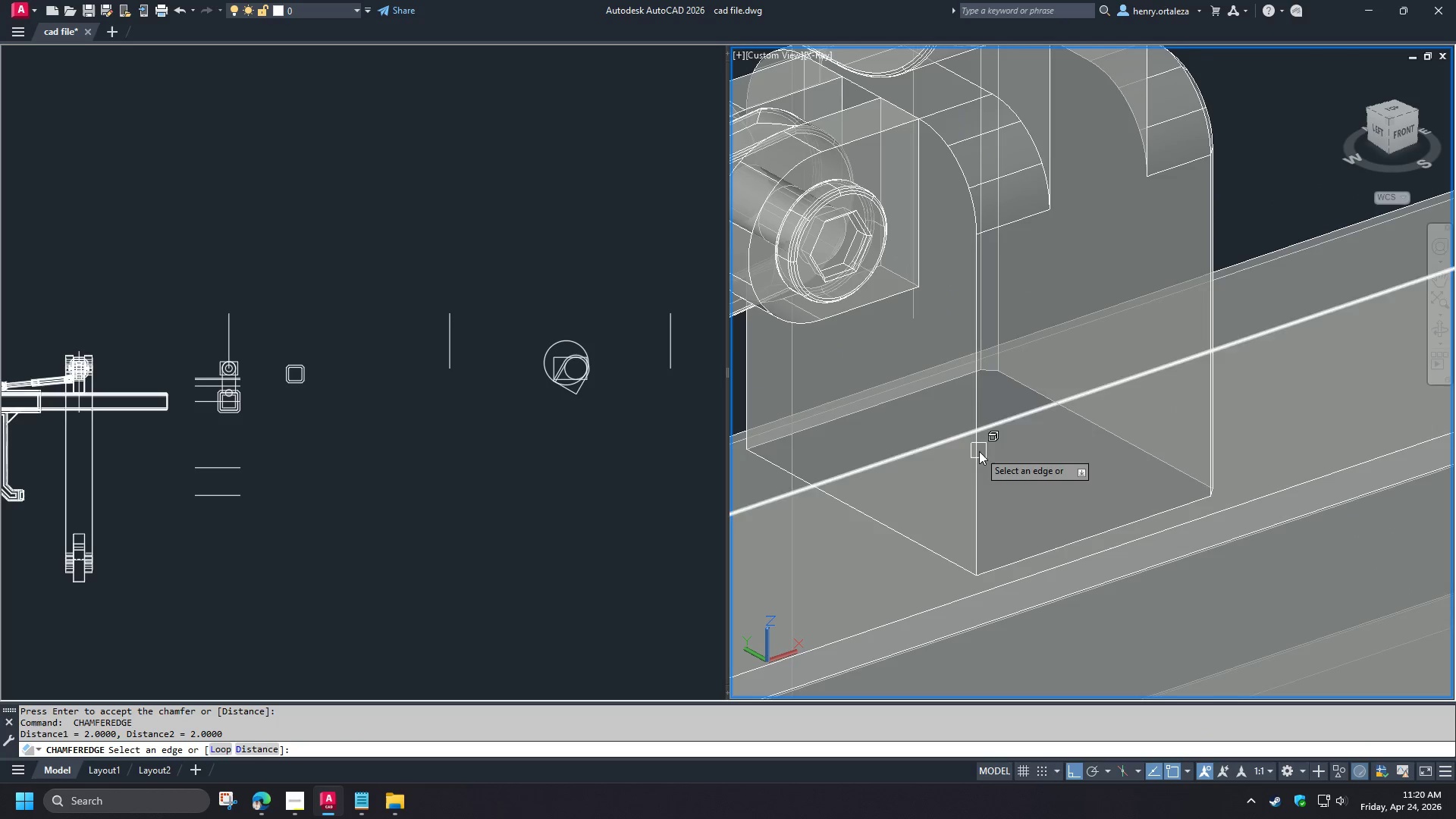 
scroll: coordinate [979, 301], scroll_direction: up, amount: 1.0
 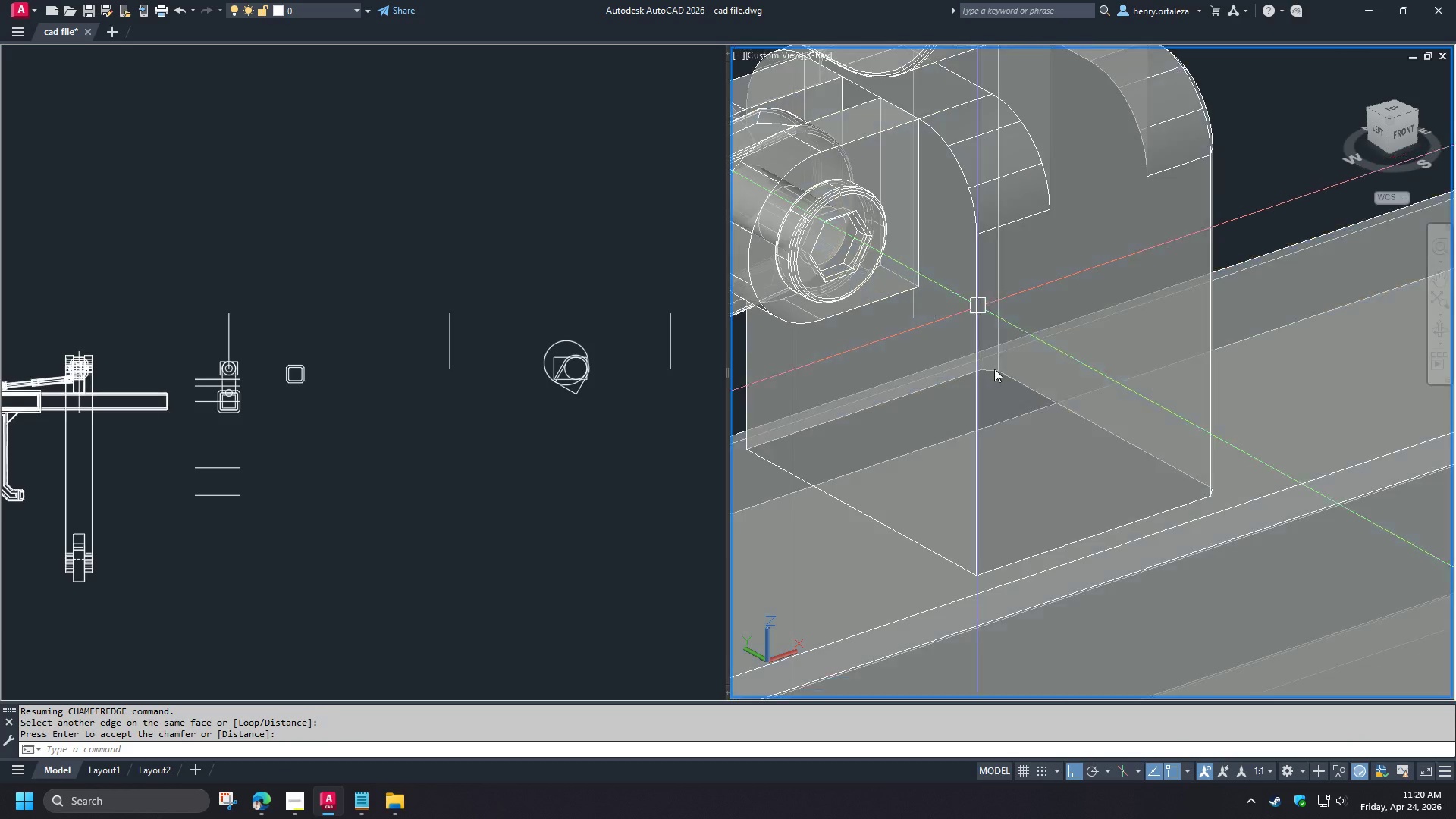 
left_click([979, 451])
 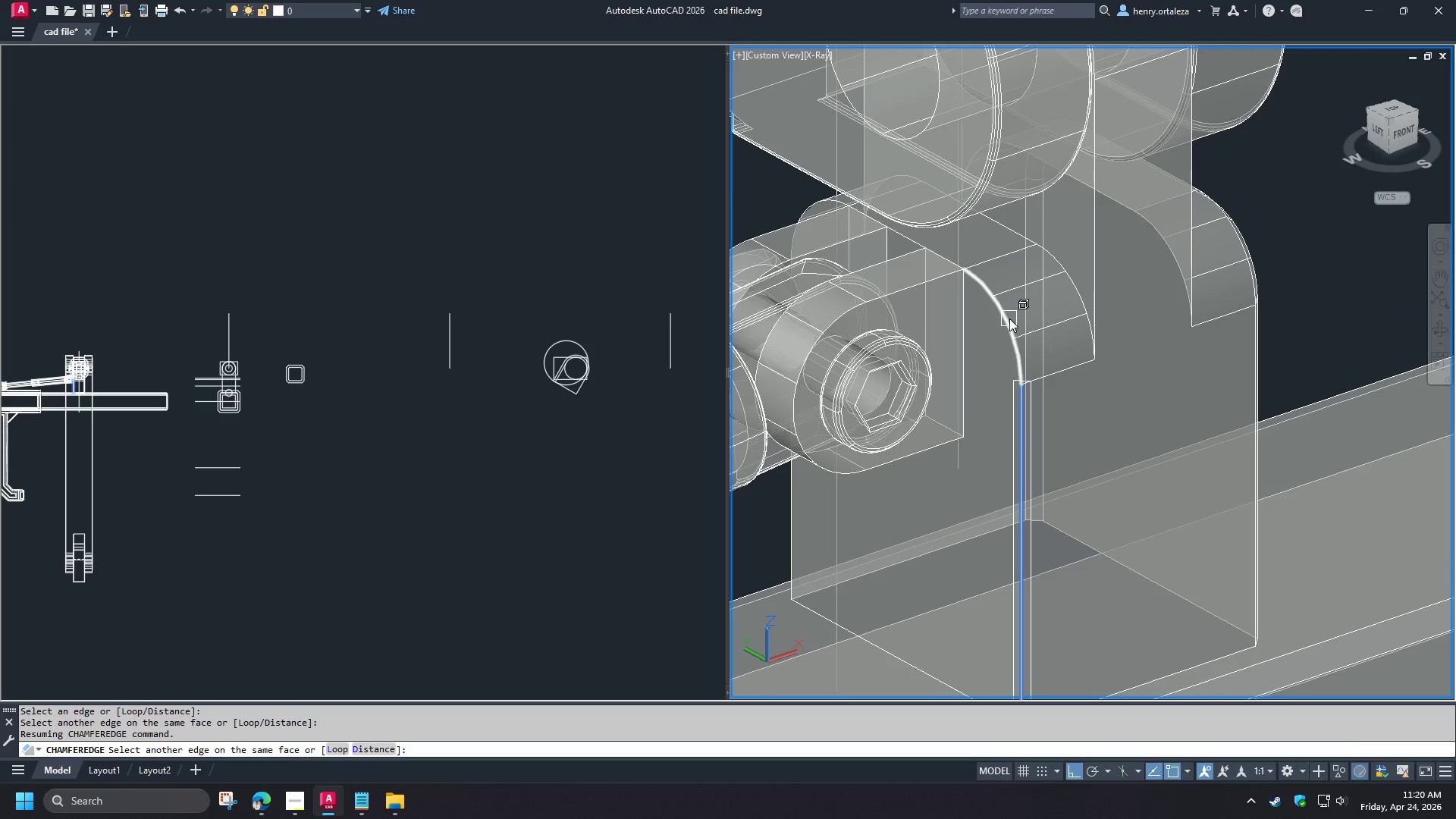 
left_click([1009, 319])
 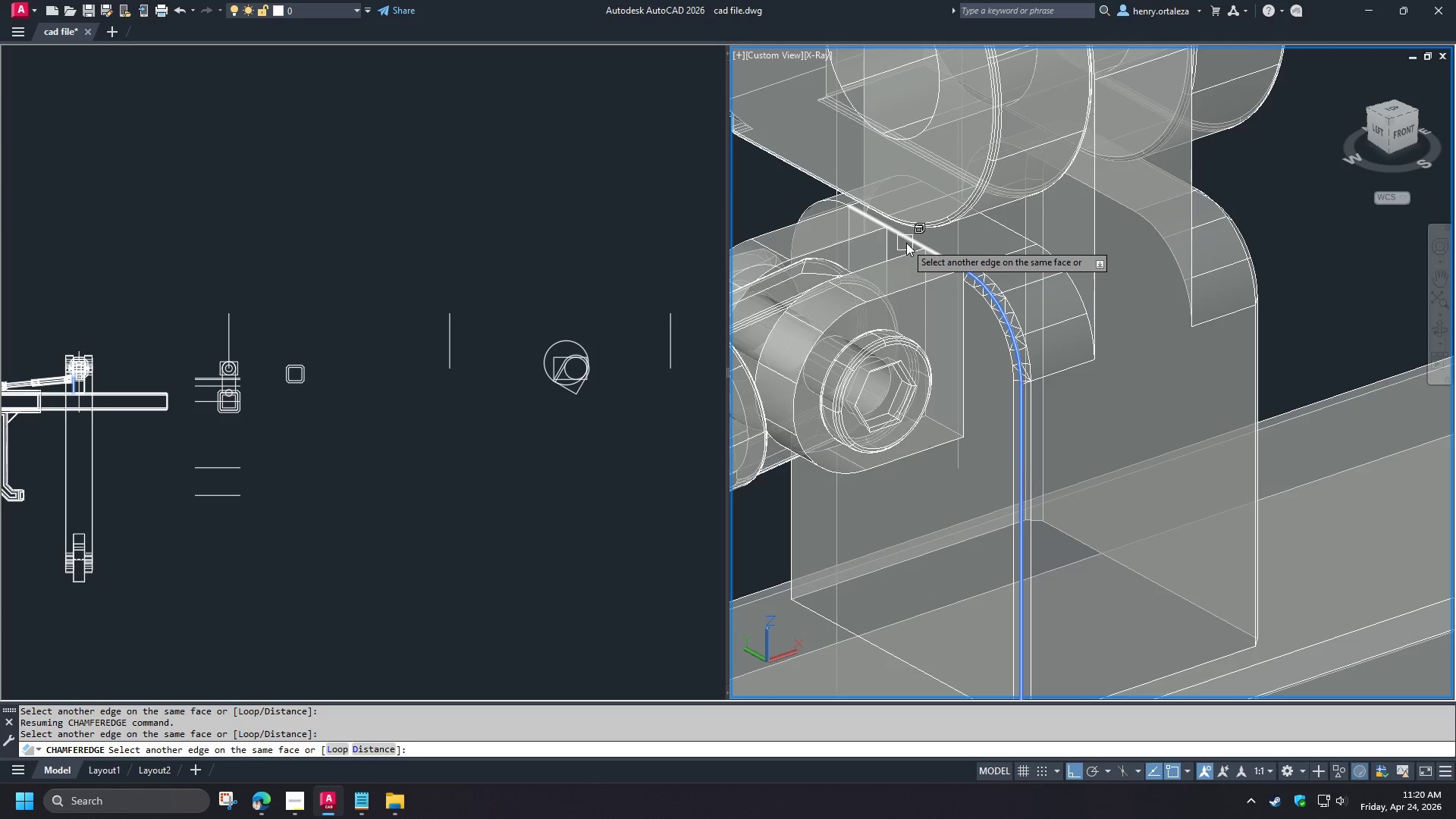 
left_click([906, 243])
 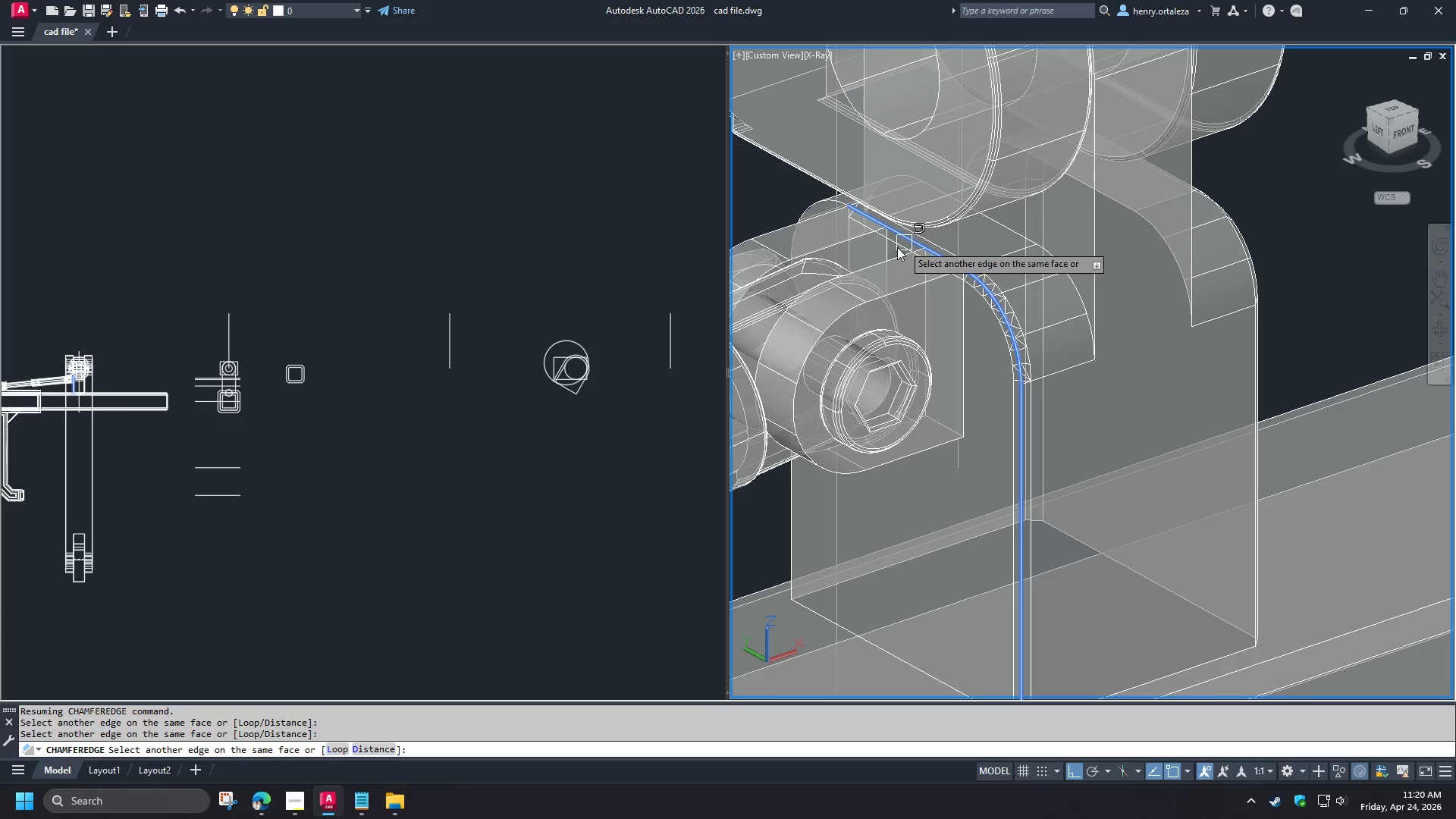 
hold_key(key=ShiftLeft, duration=1.28)
 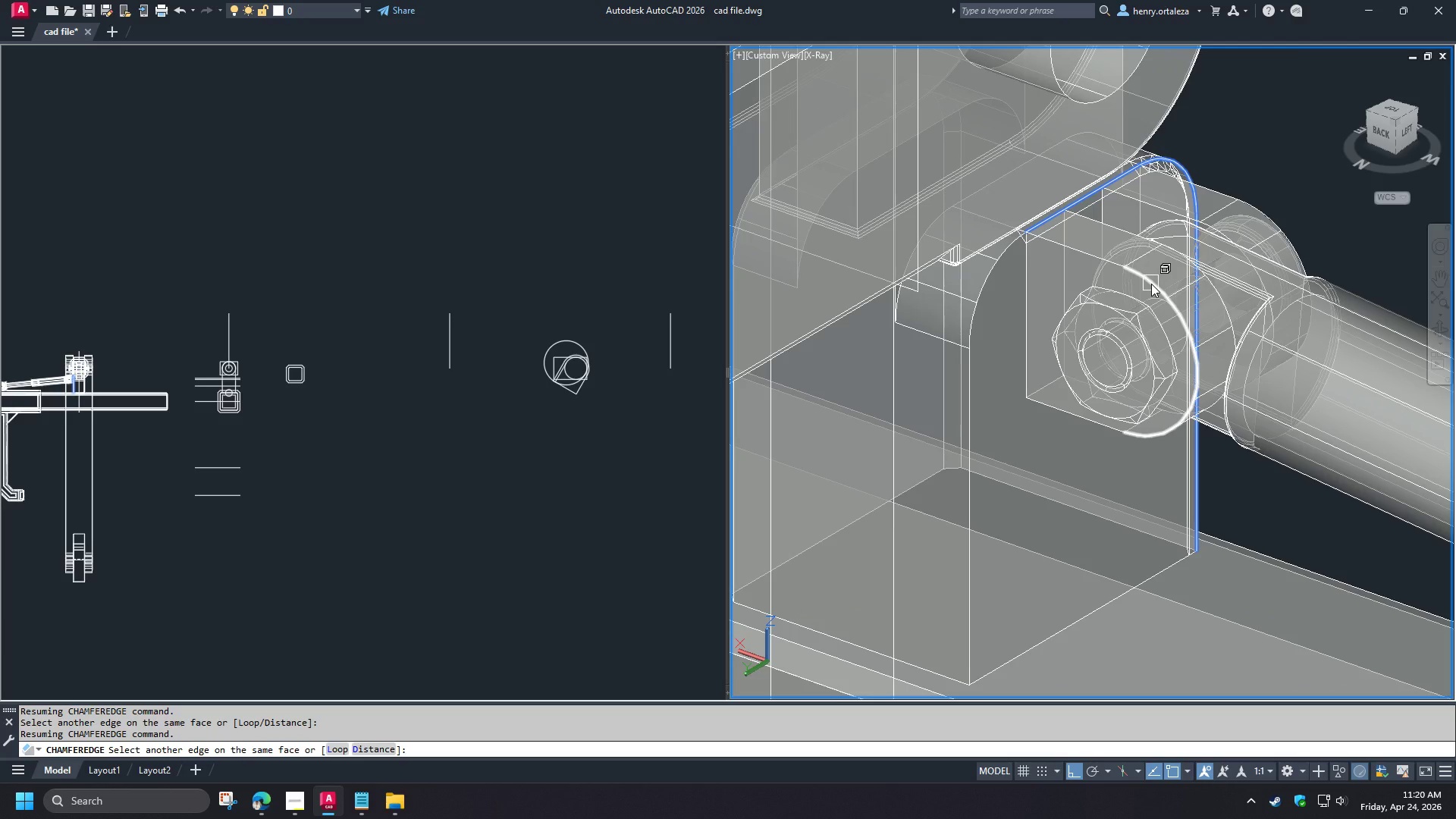 
wait(6.2)
 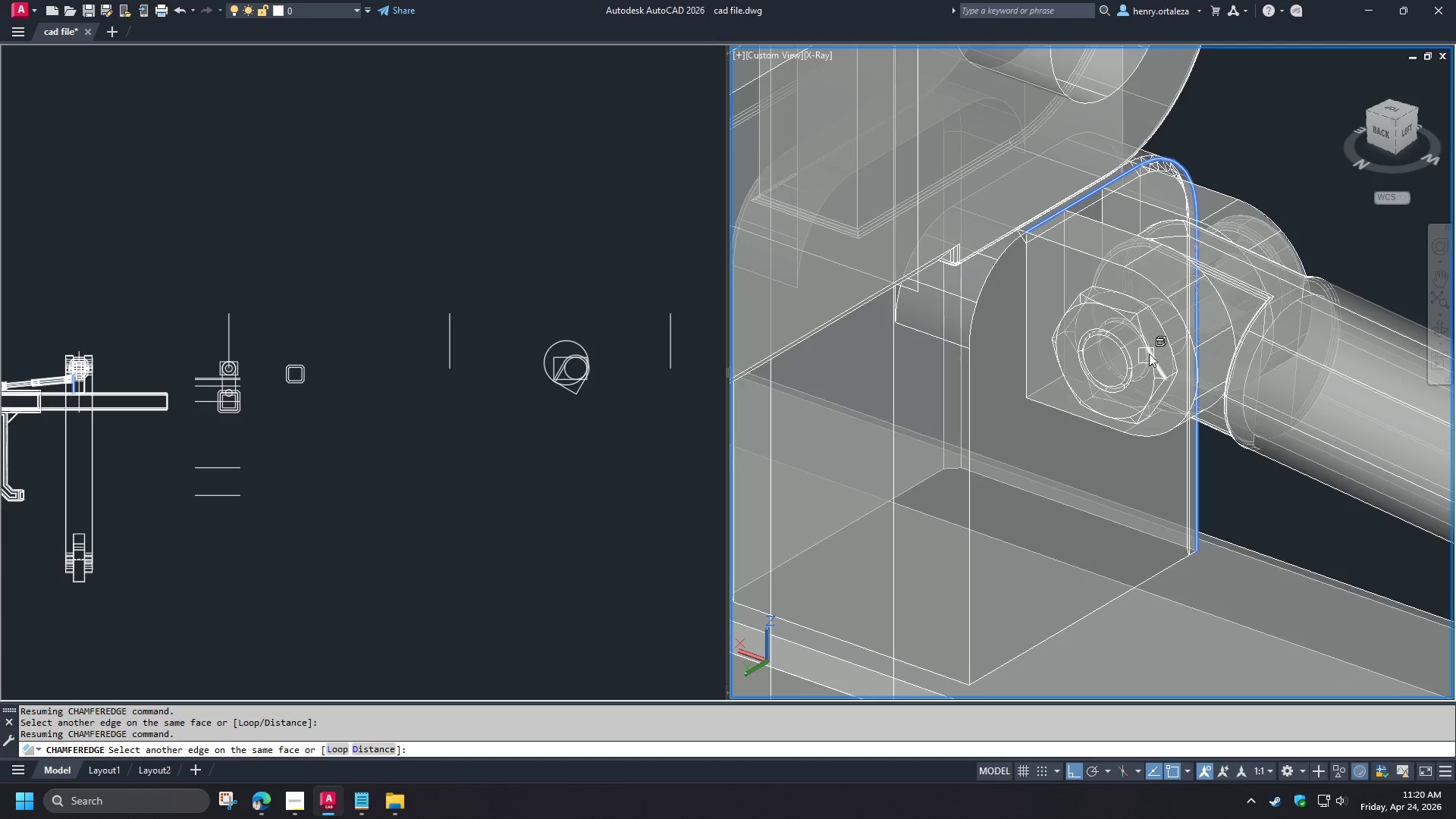 
left_click([972, 511])
 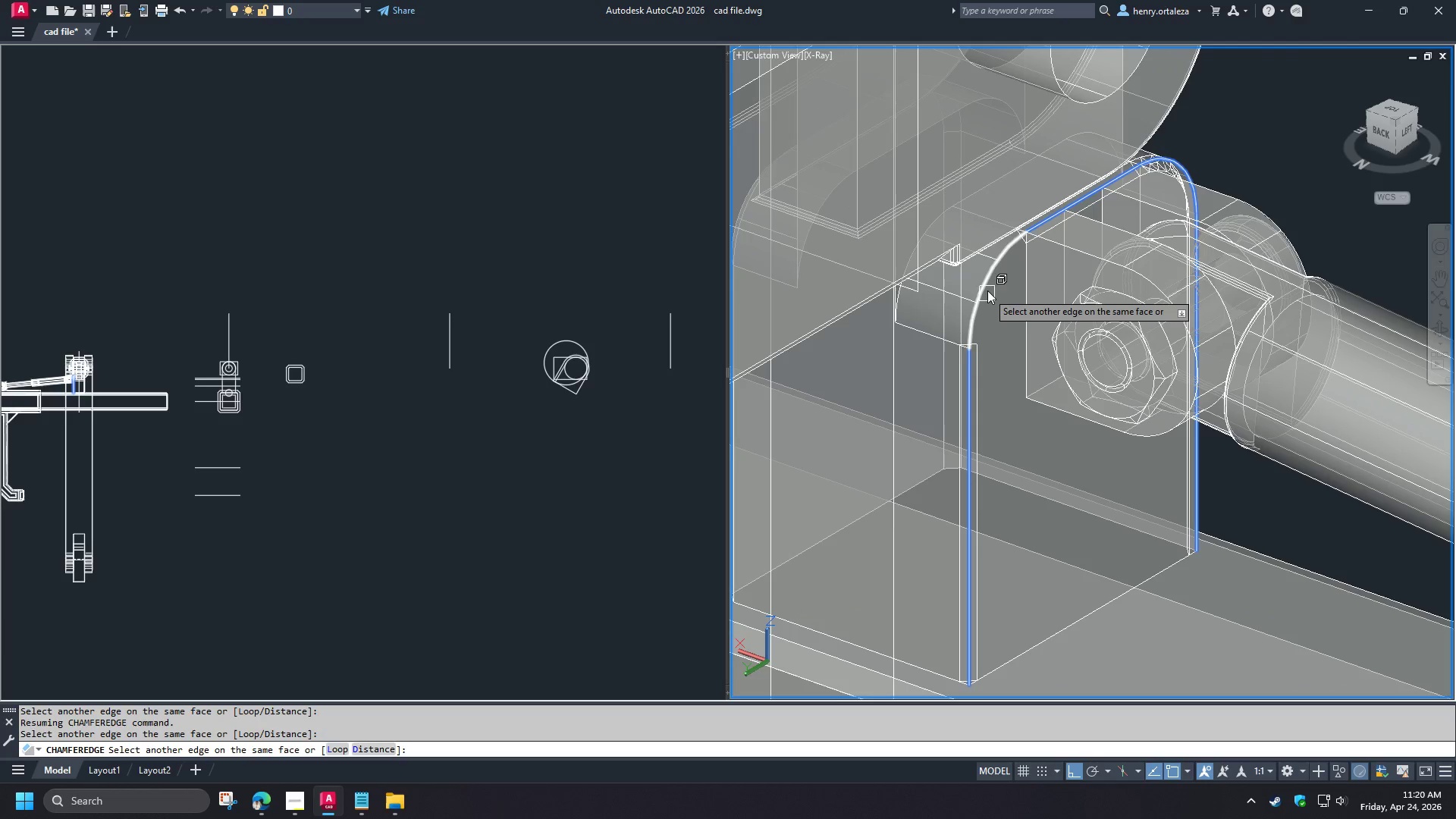 
left_click([987, 289])
 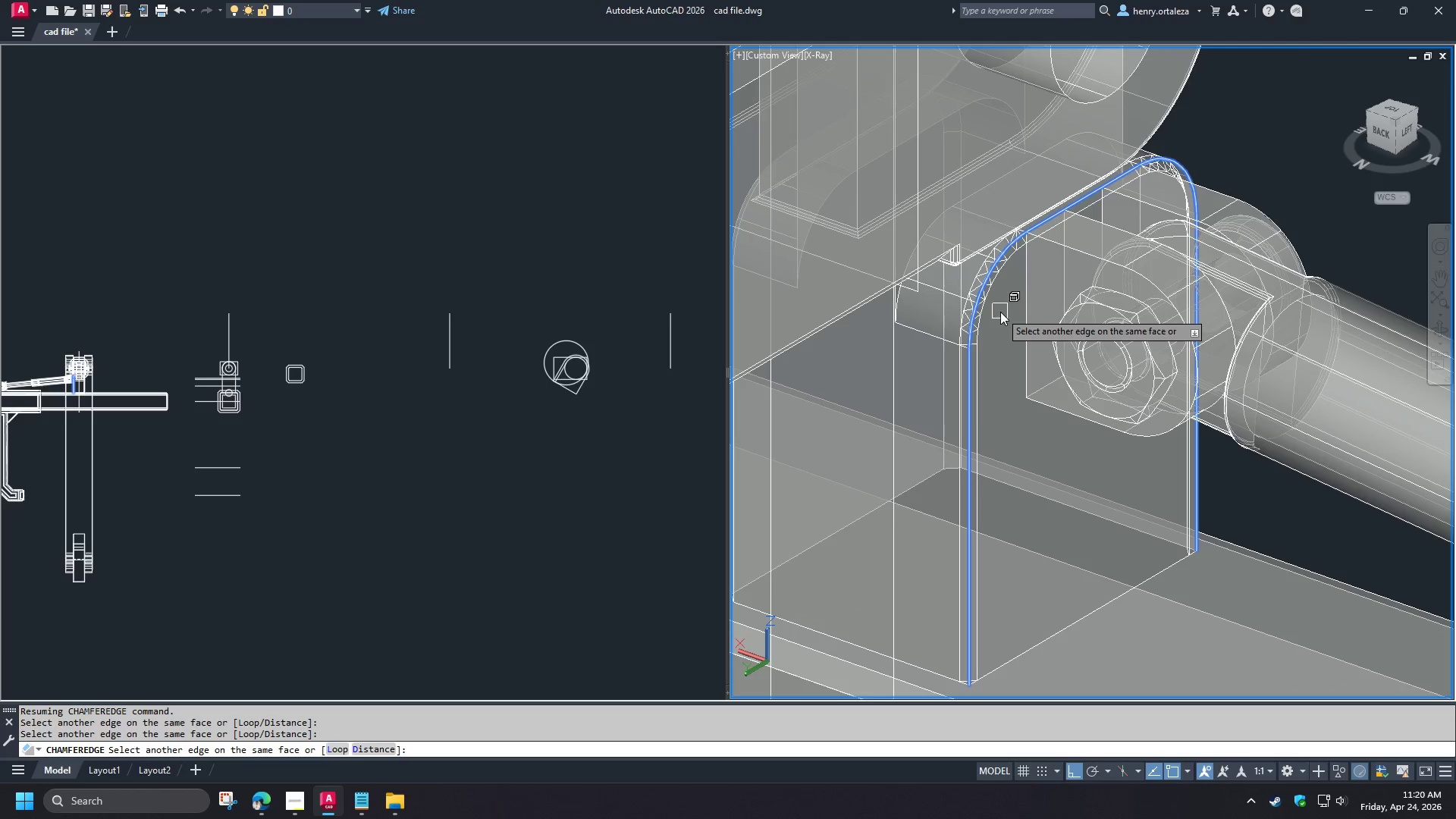 
key(Space)
 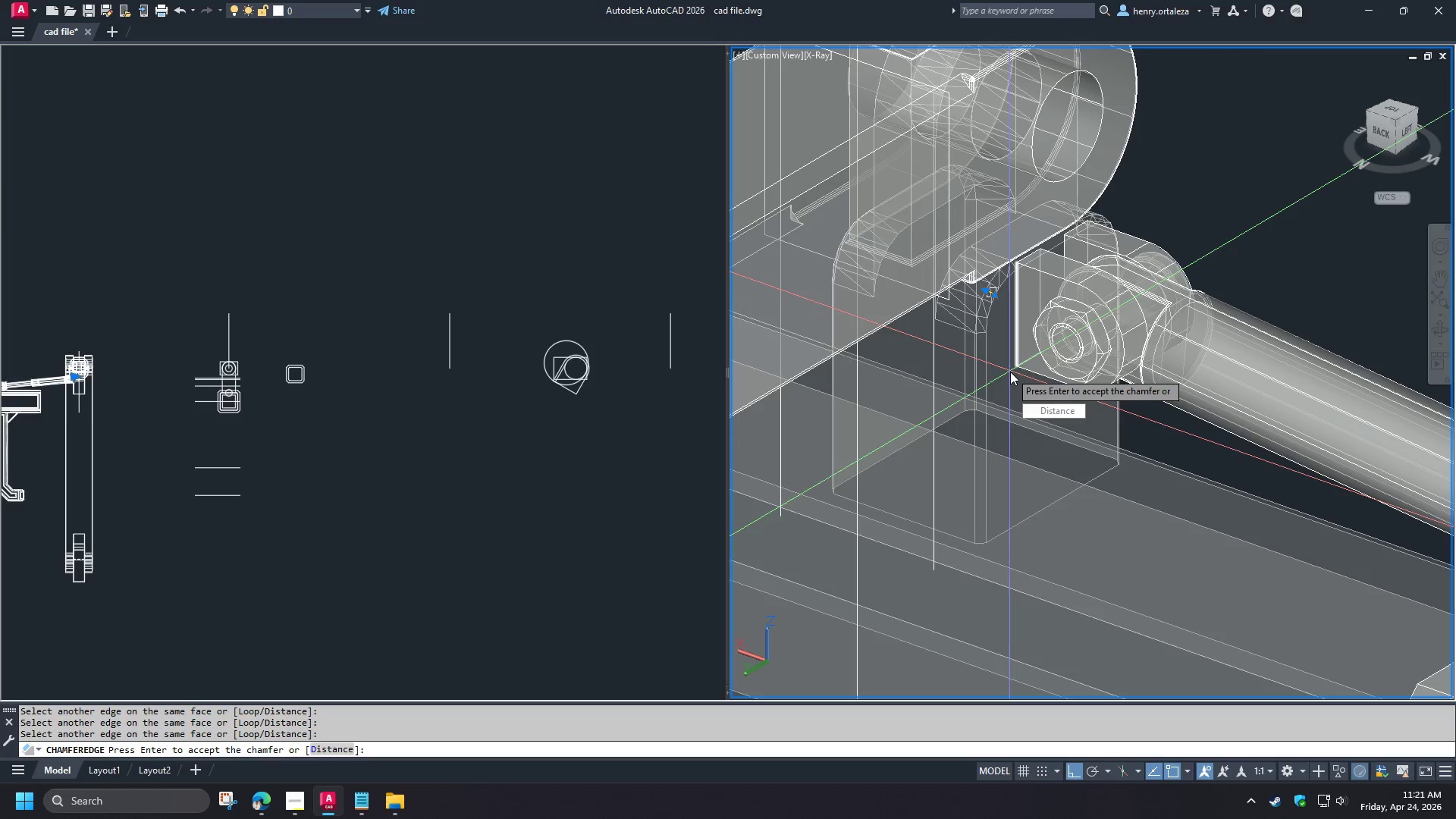 
scroll: coordinate [1001, 314], scroll_direction: down, amount: 1.0
 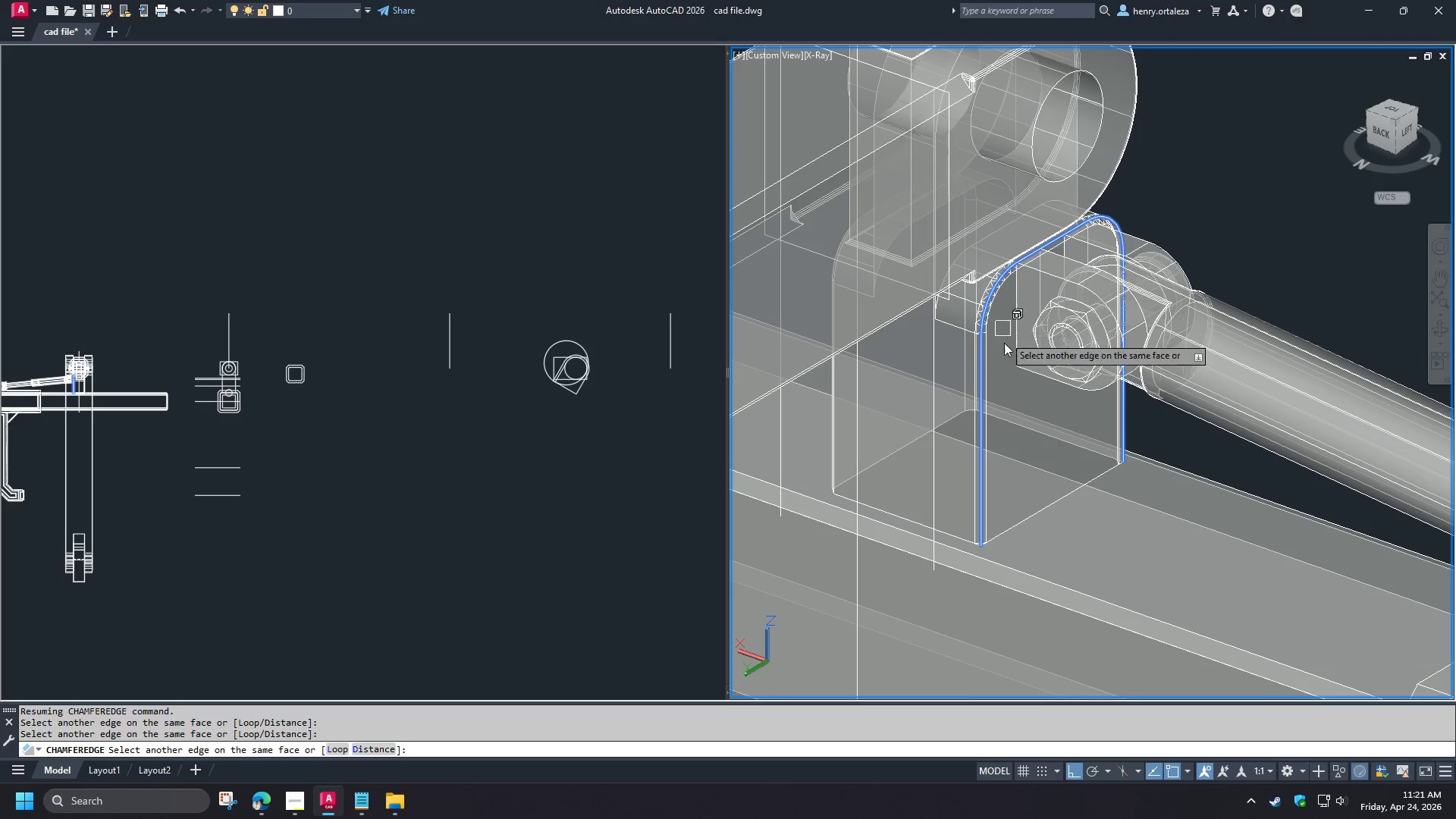 
key(Space)
 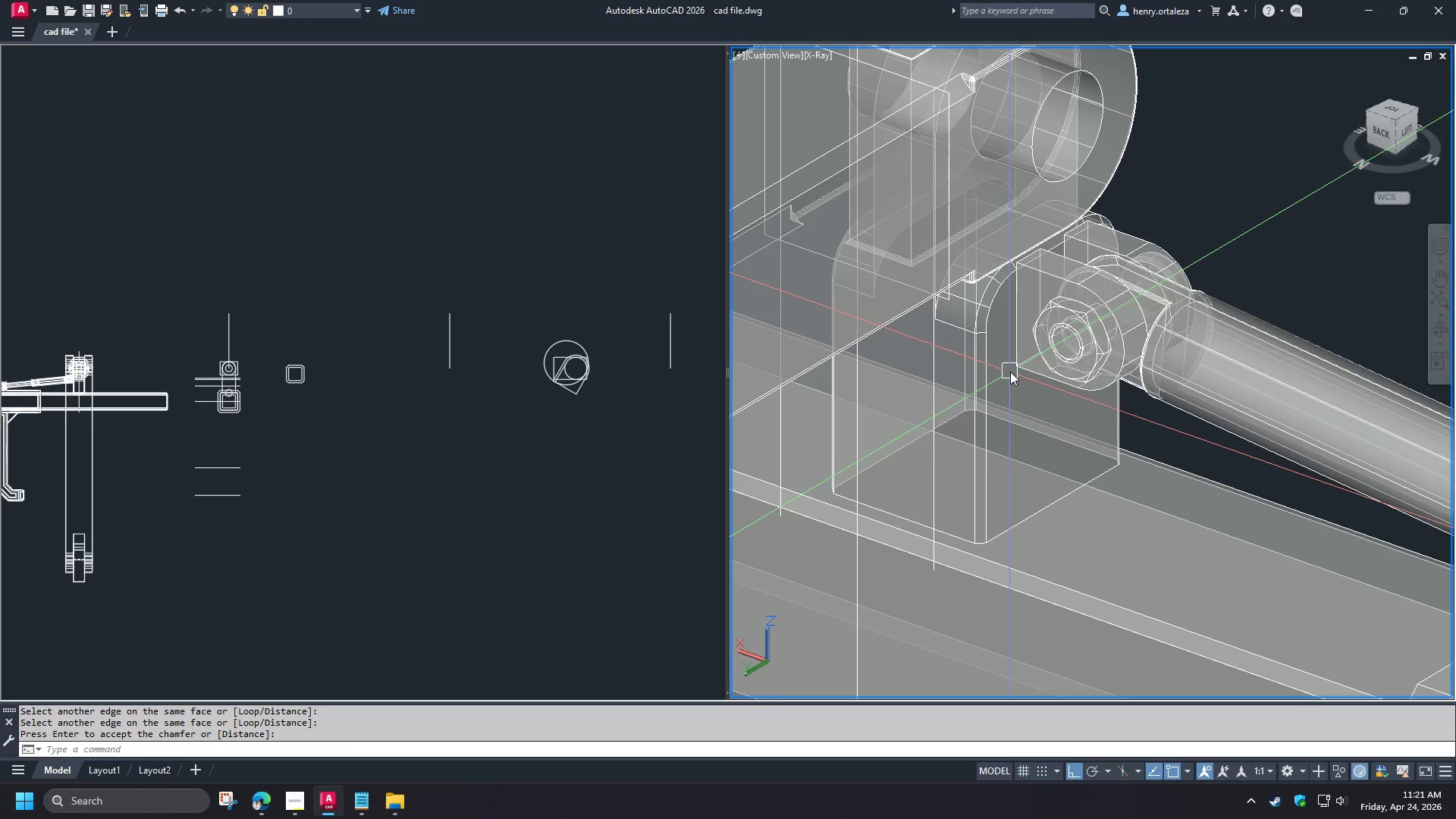 
hold_key(key=ShiftLeft, duration=1.5)
 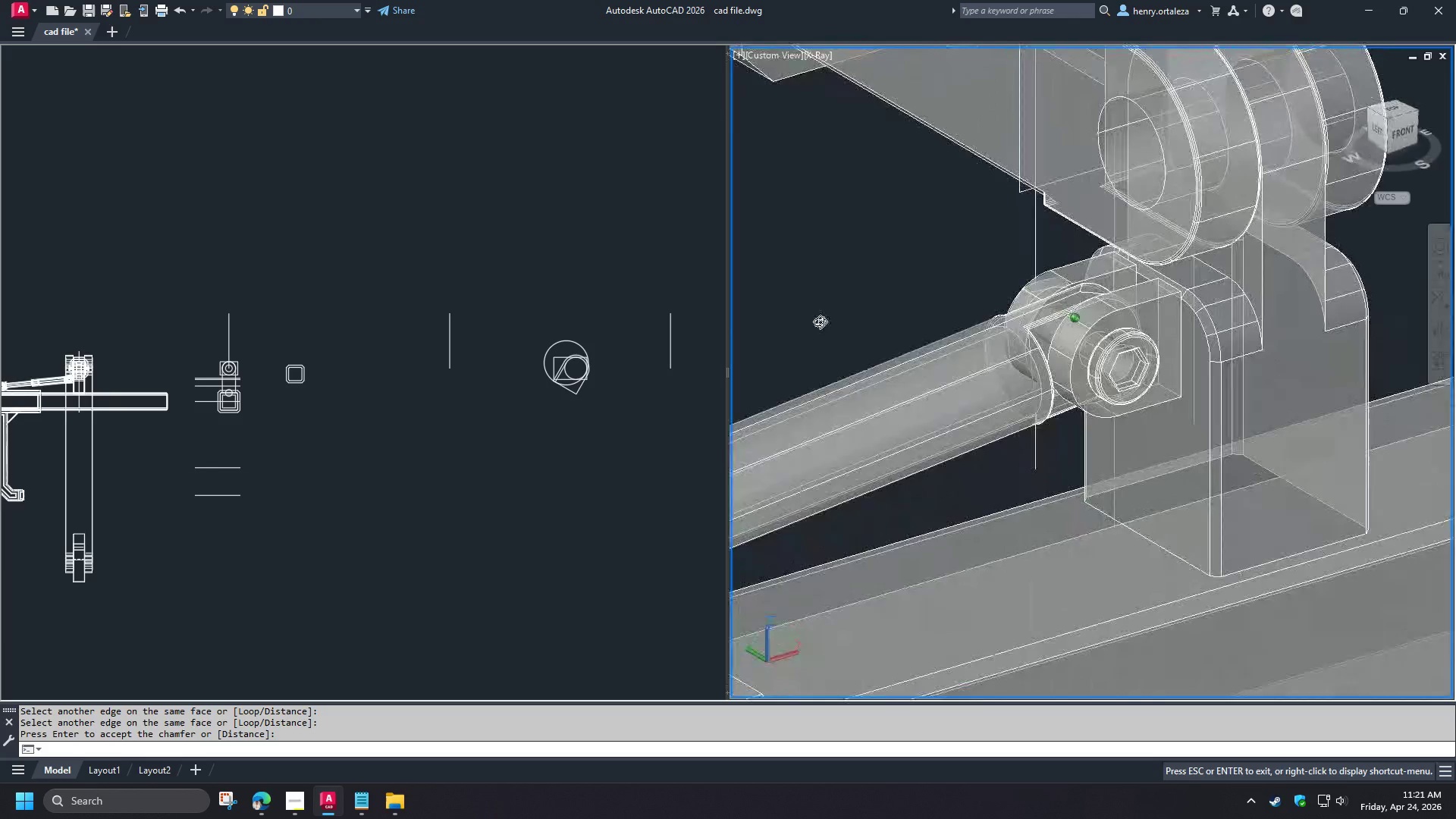 
hold_key(key=ShiftLeft, duration=1.51)
 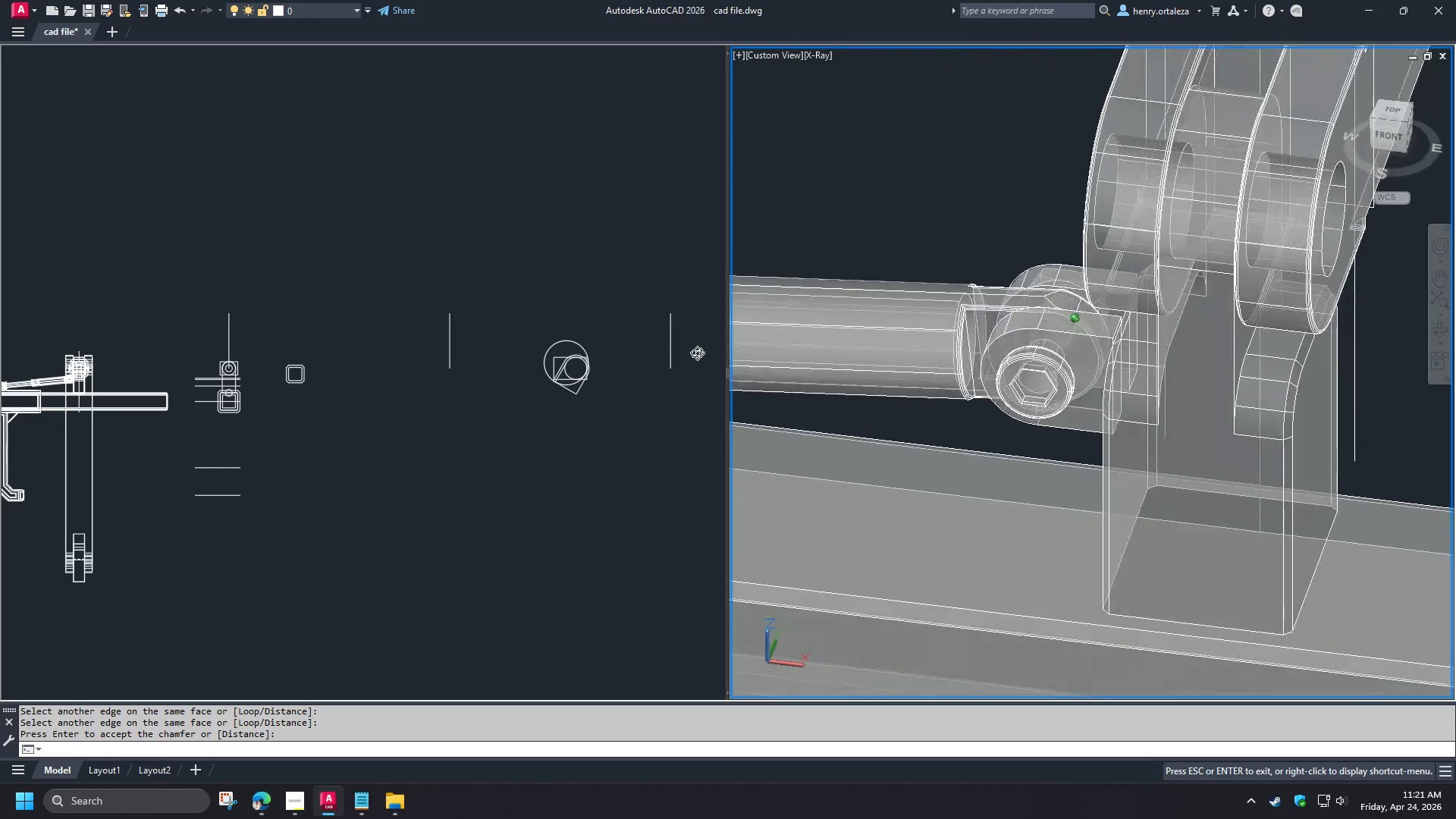 
hold_key(key=ShiftLeft, duration=1.52)
 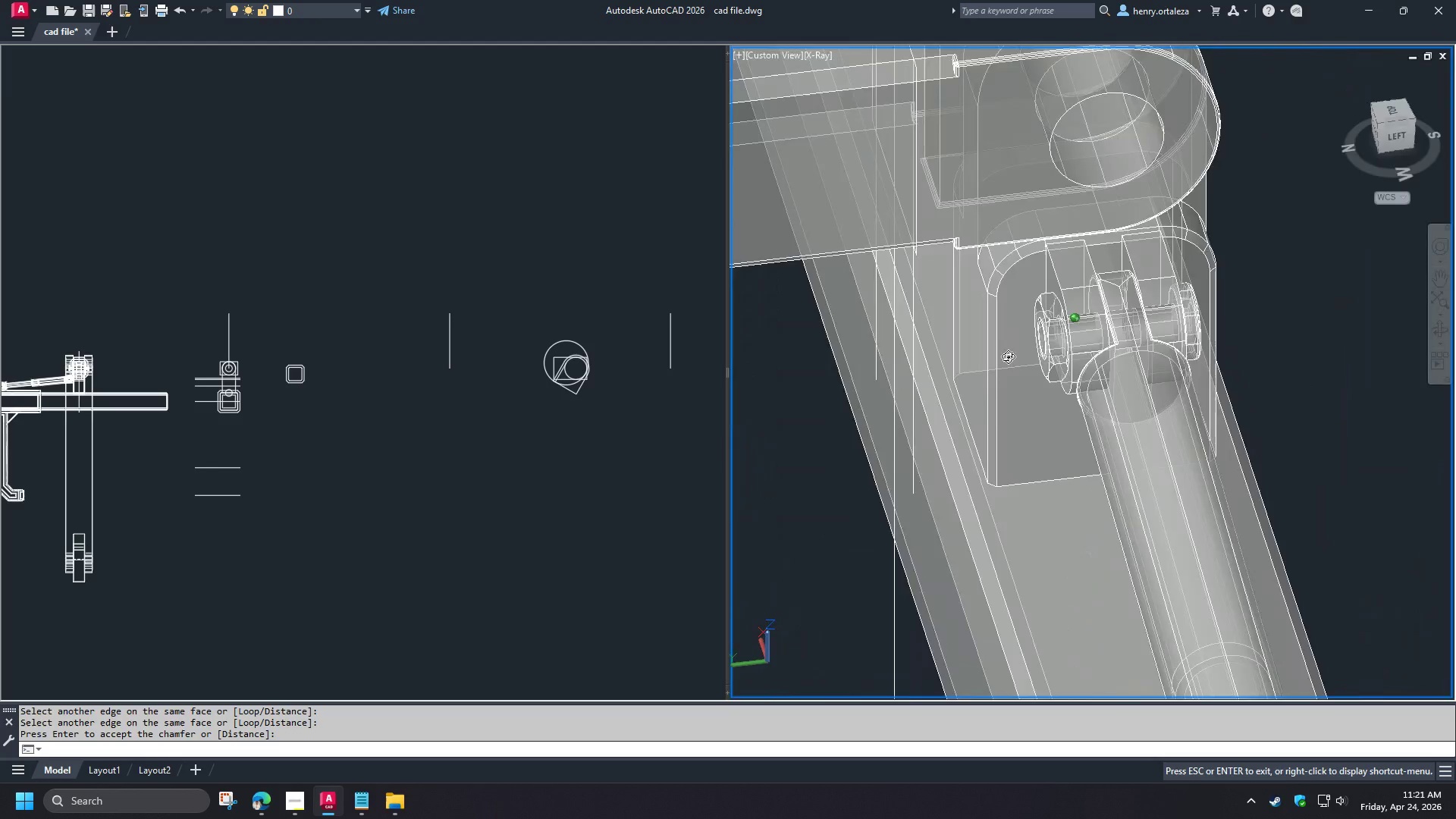 
hold_key(key=ShiftLeft, duration=1.5)
 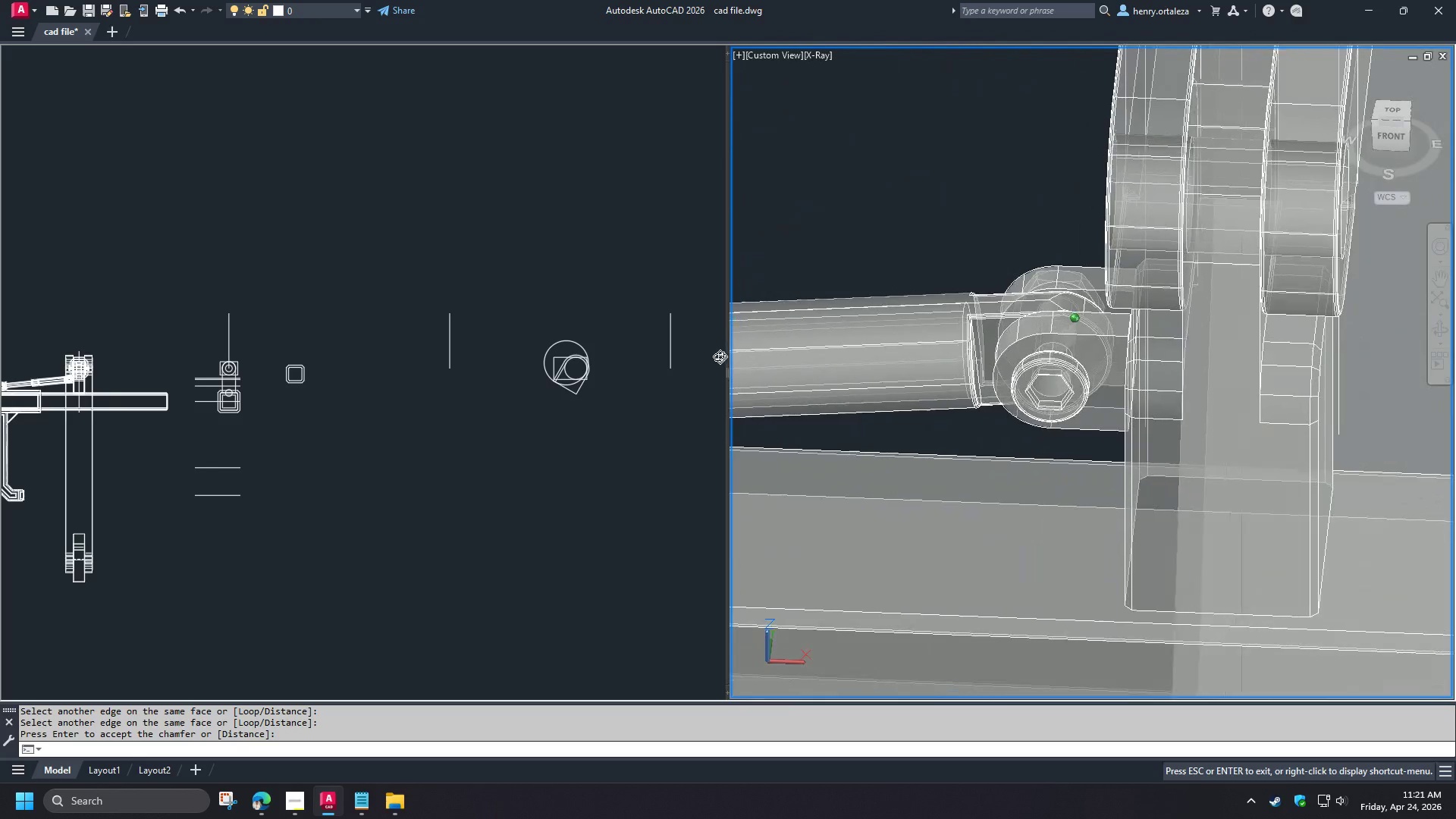 
hold_key(key=ShiftLeft, duration=1.52)
 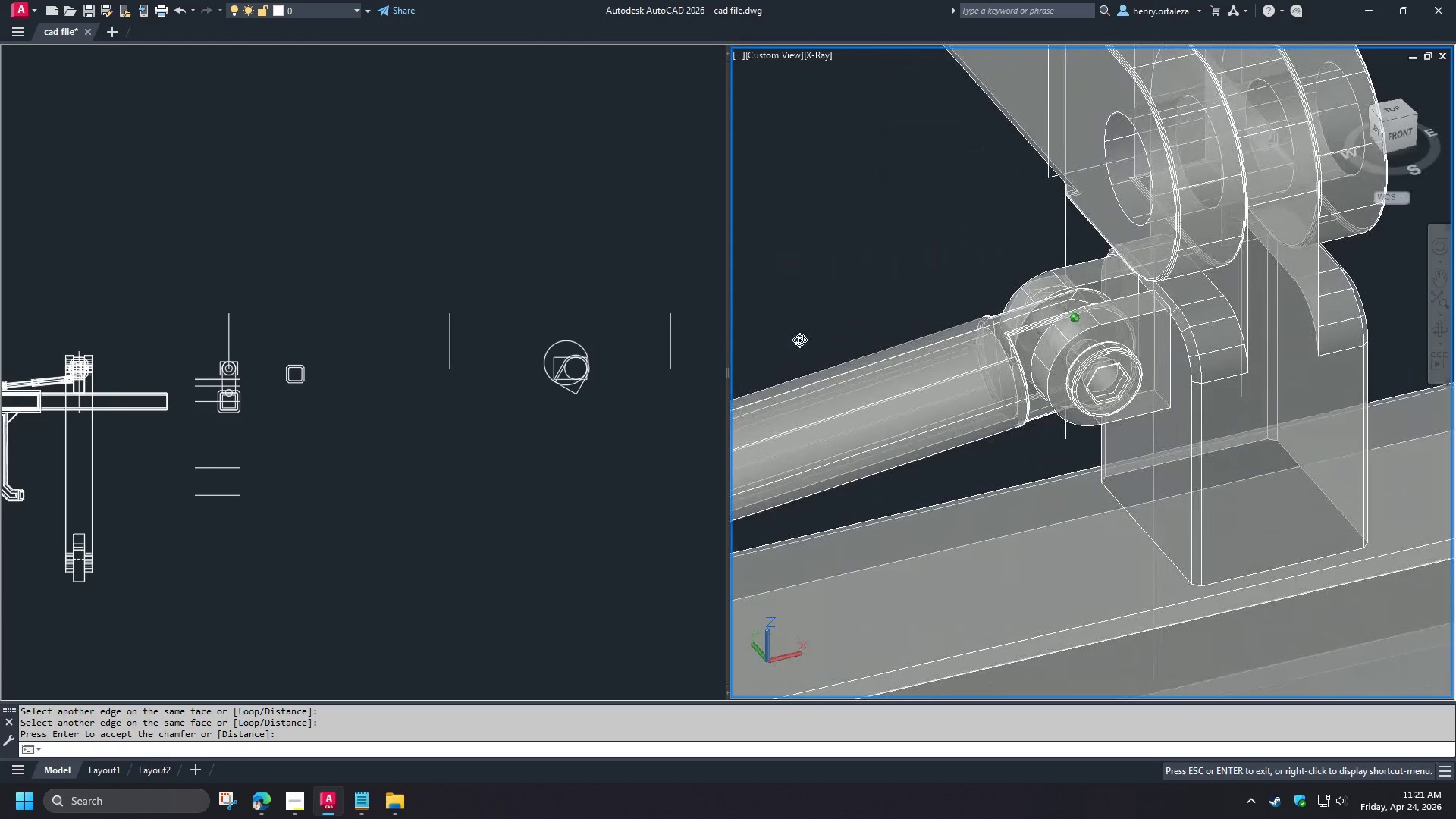 
hold_key(key=ShiftLeft, duration=1.26)
 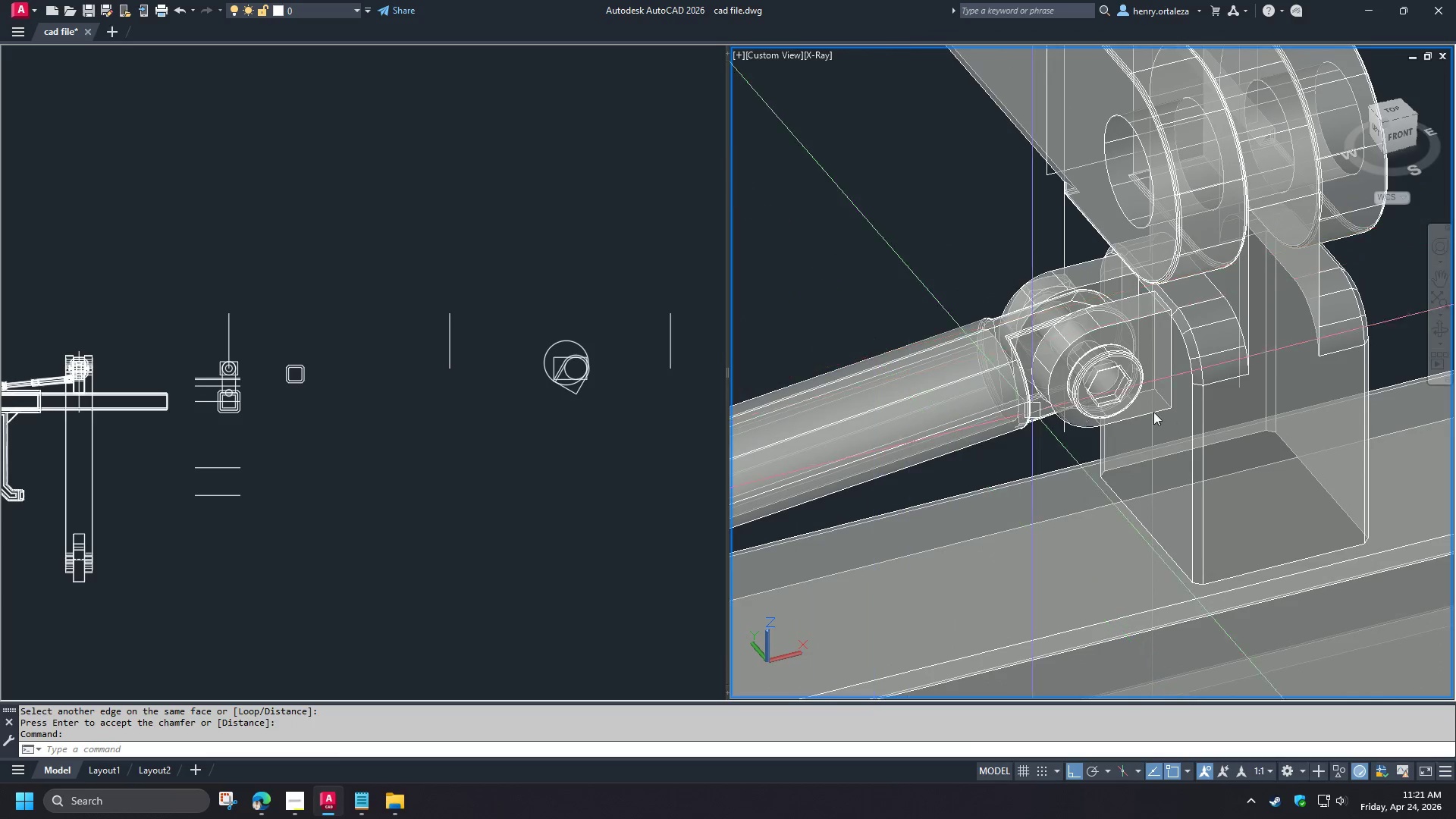 
hold_key(key=ShiftLeft, duration=1.52)
 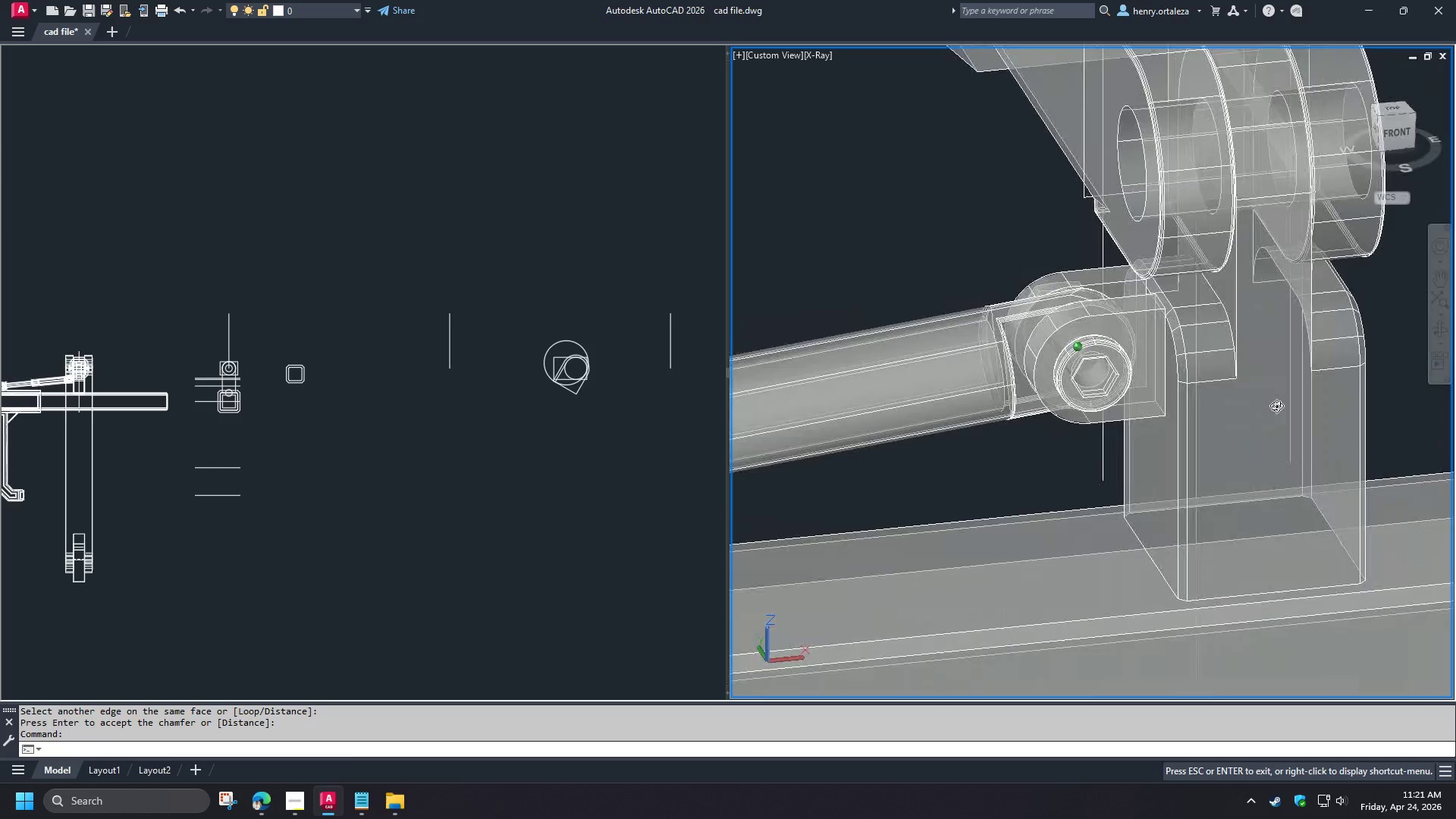 
hold_key(key=ShiftLeft, duration=1.39)
 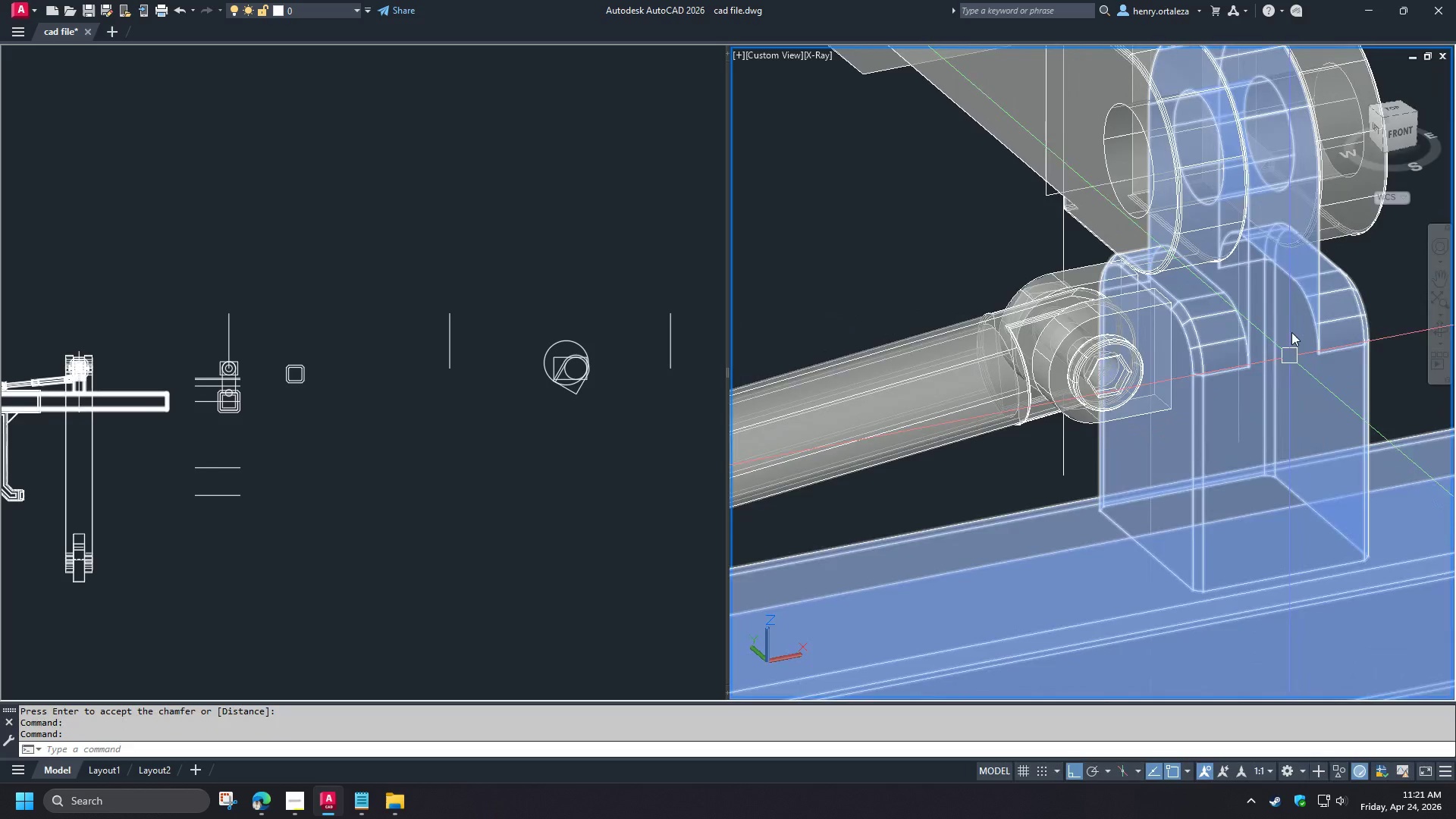 
scroll: coordinate [1219, 466], scroll_direction: up, amount: 2.0
 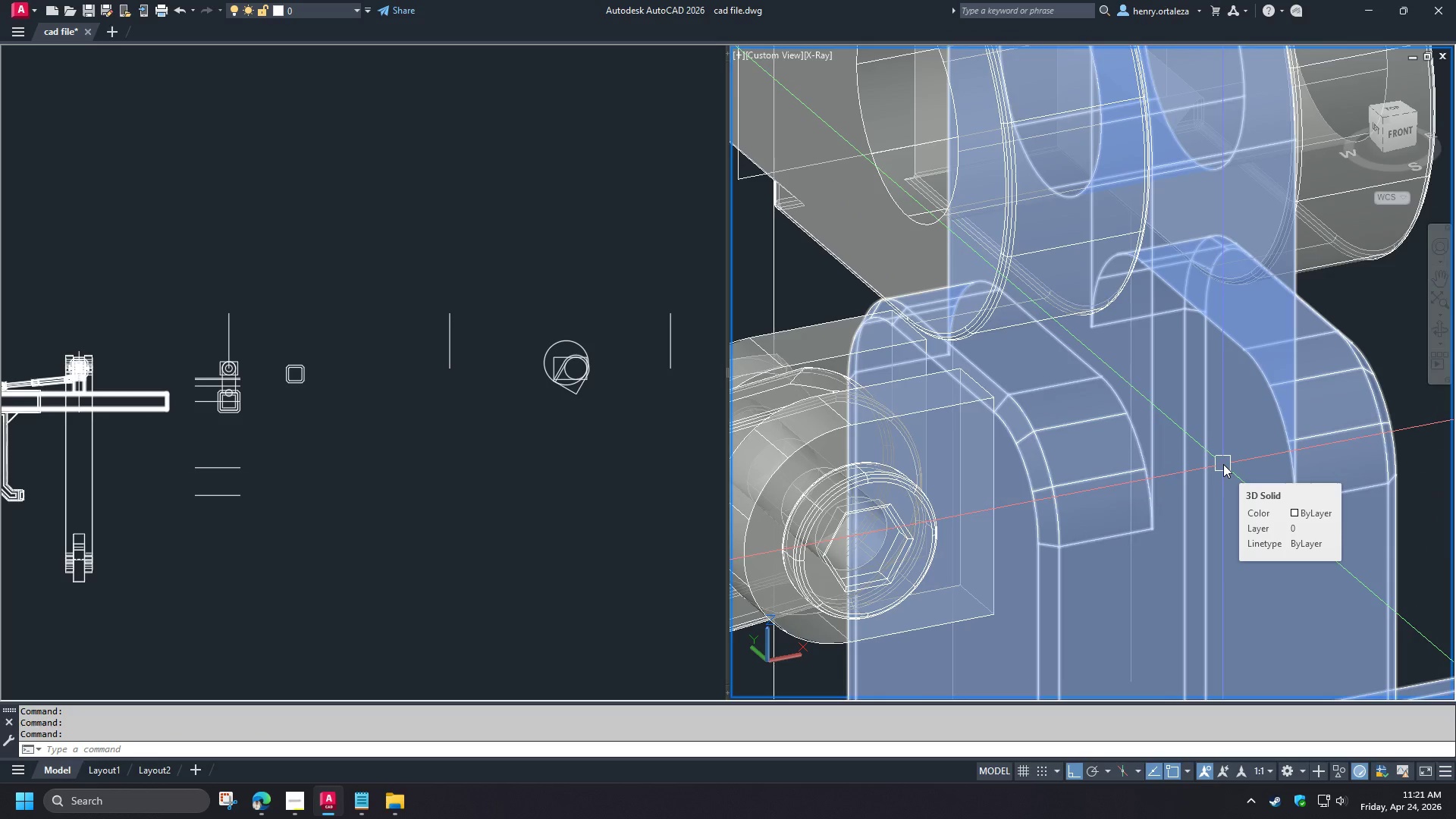 
type(fil)
 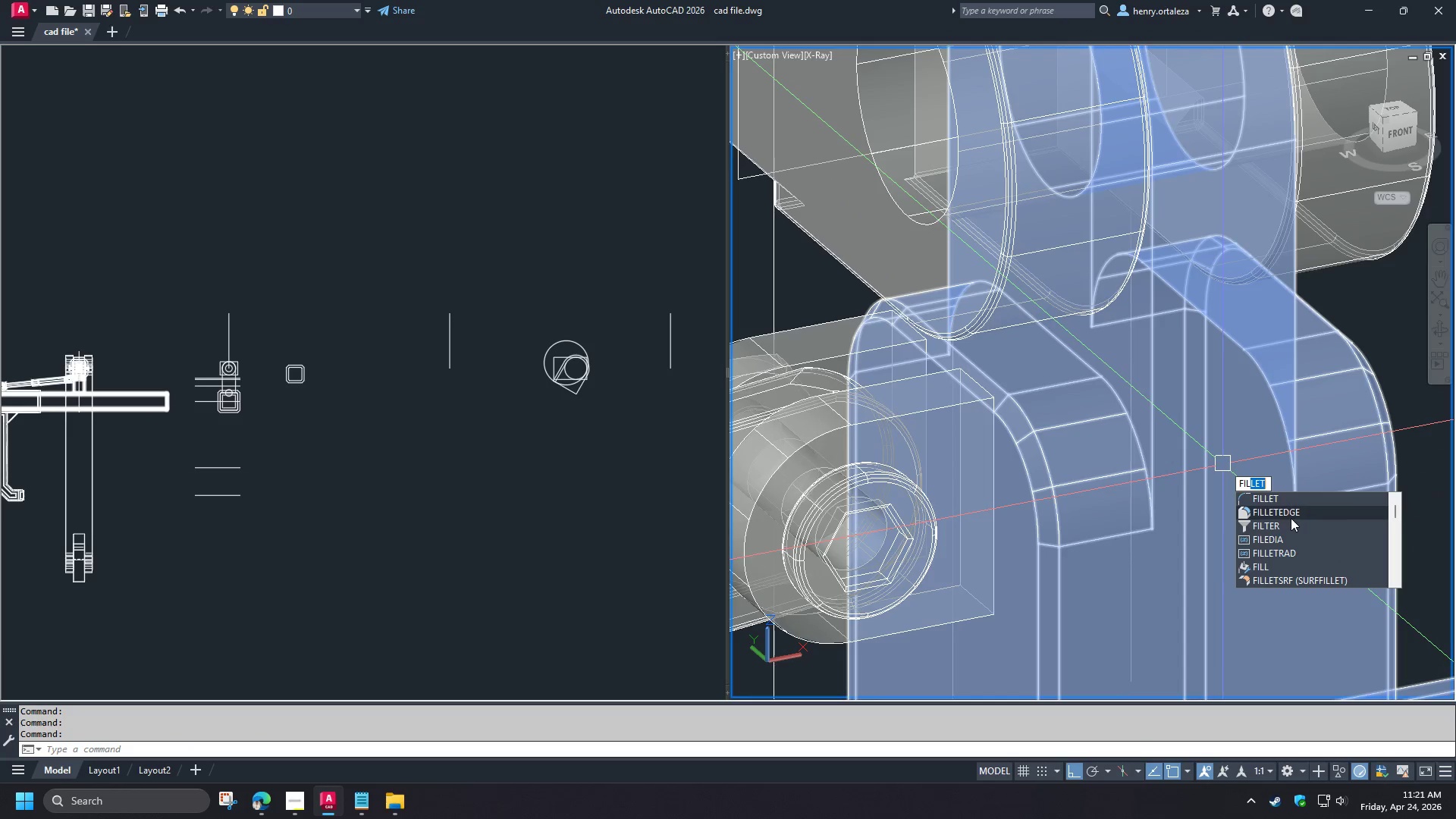 
left_click([1288, 516])
 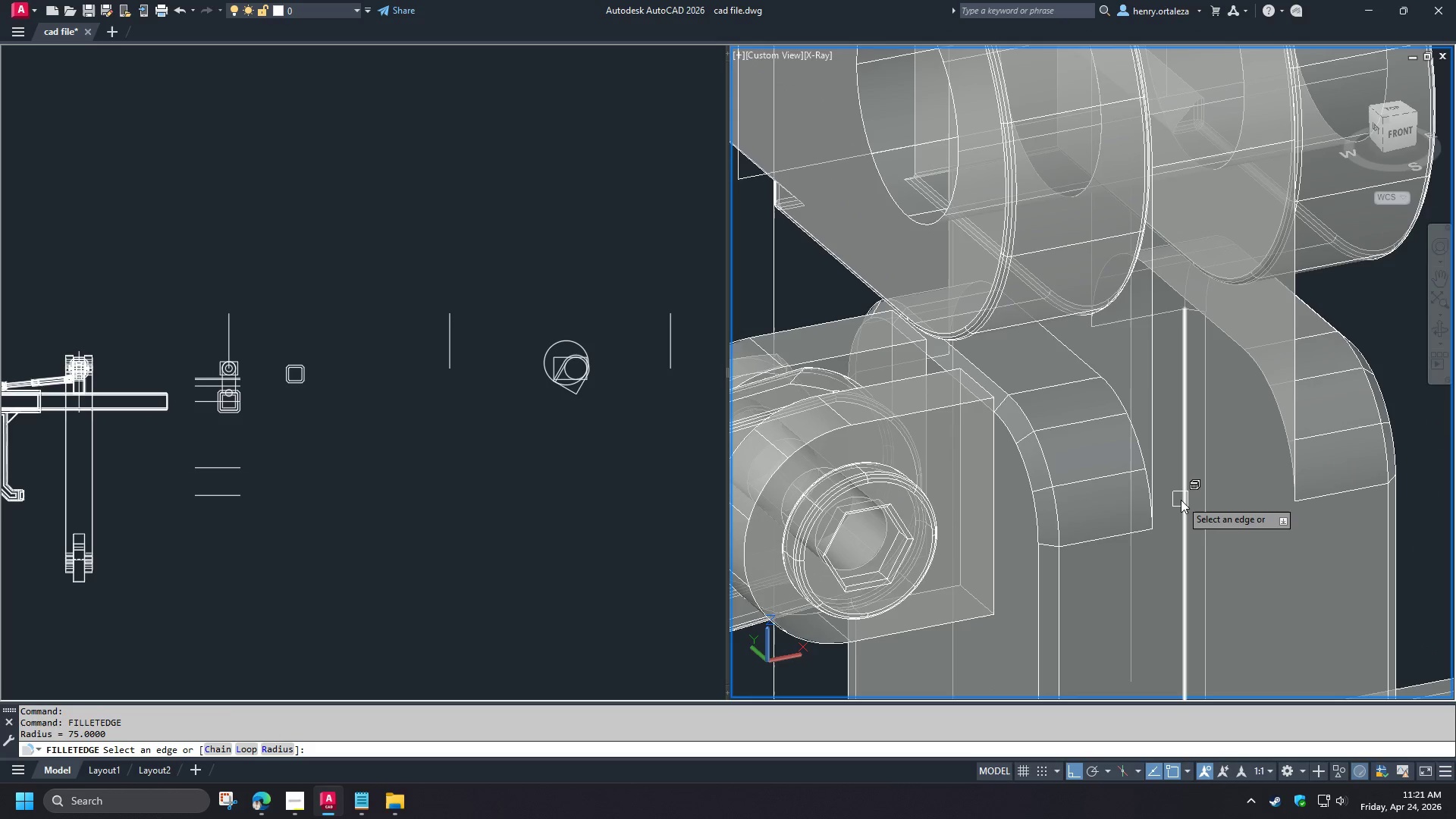 
key(R)
 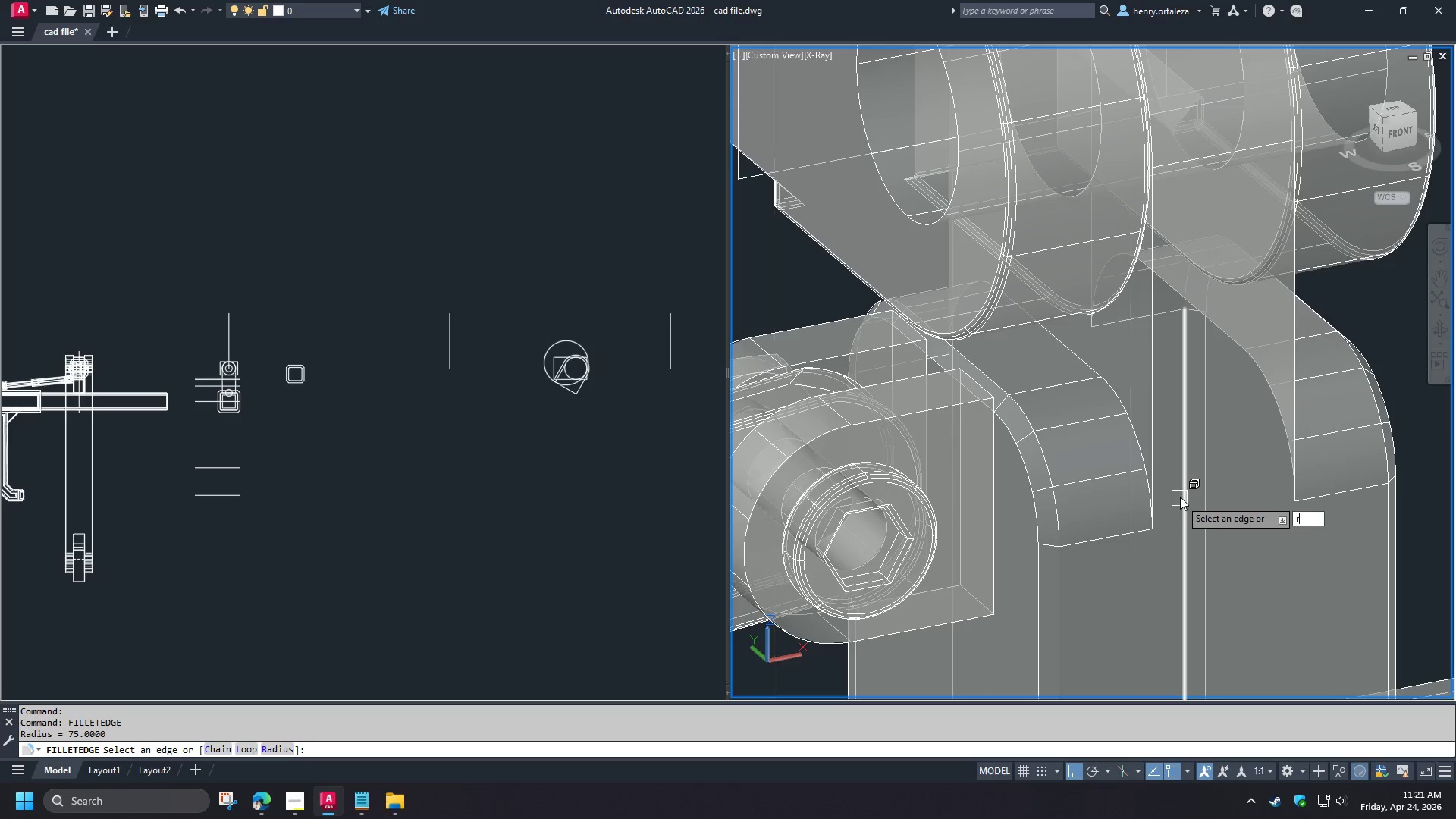 
key(Space)
 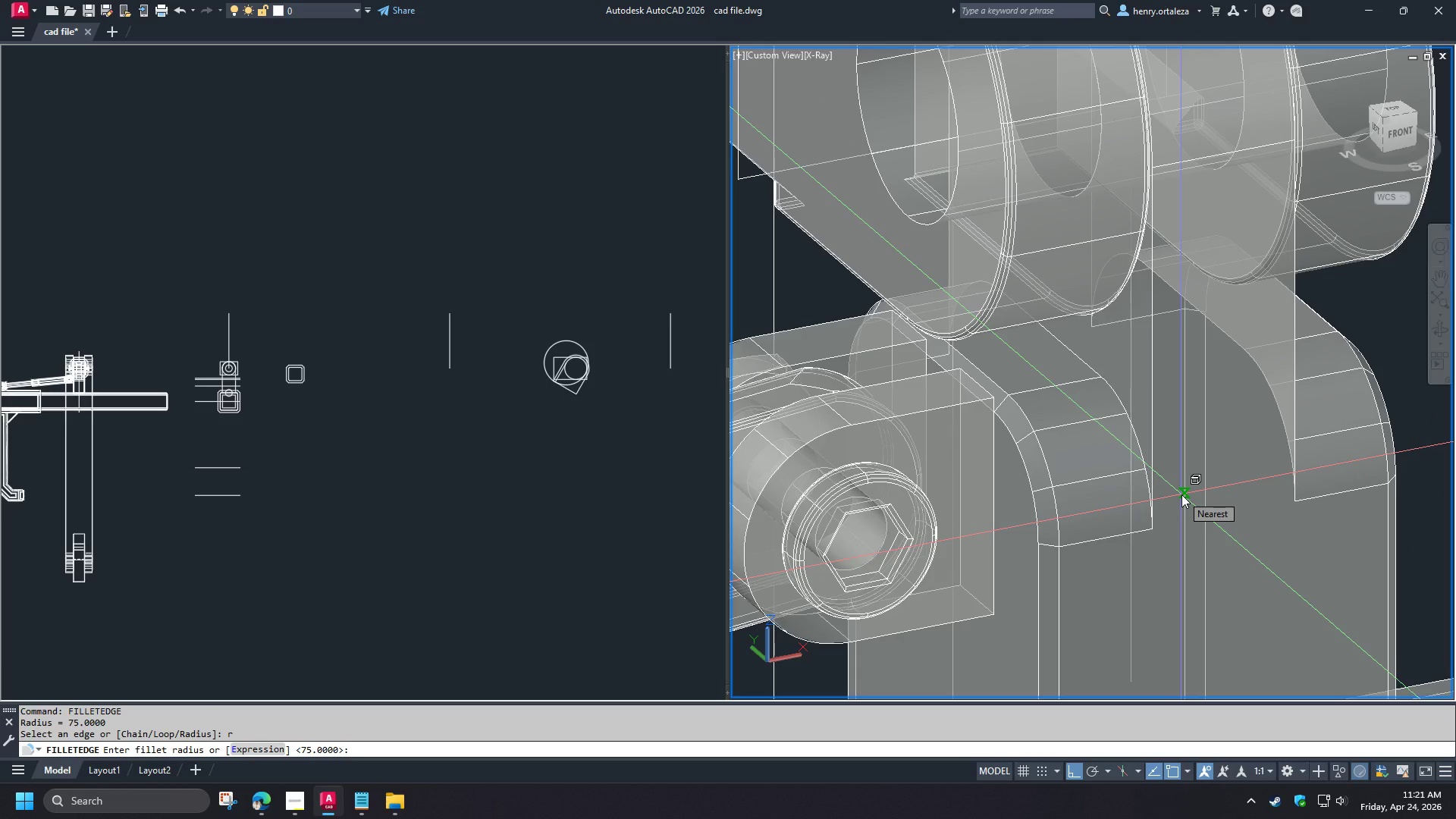 
key(Numpad1)
 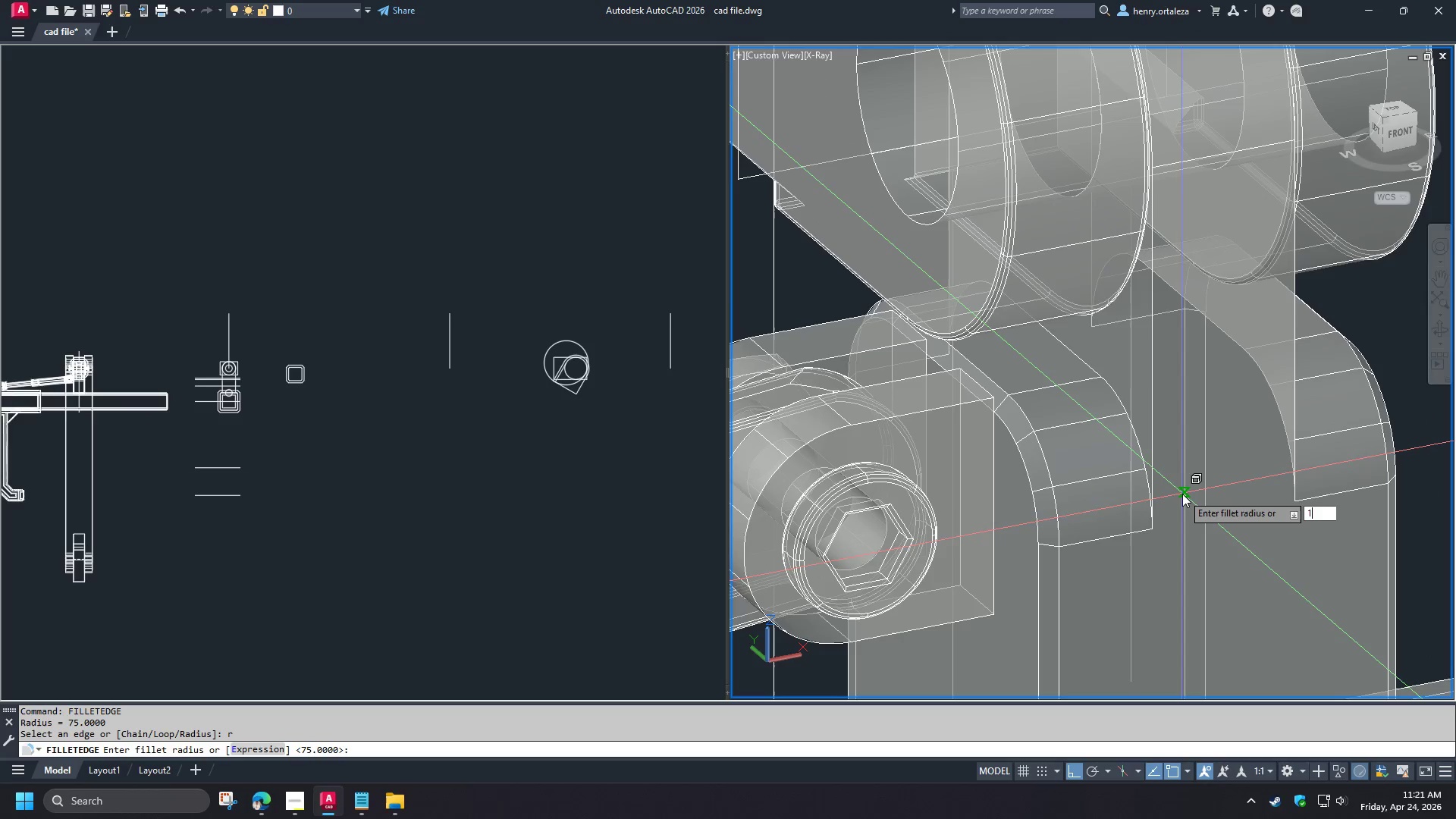 
key(Numpad0)
 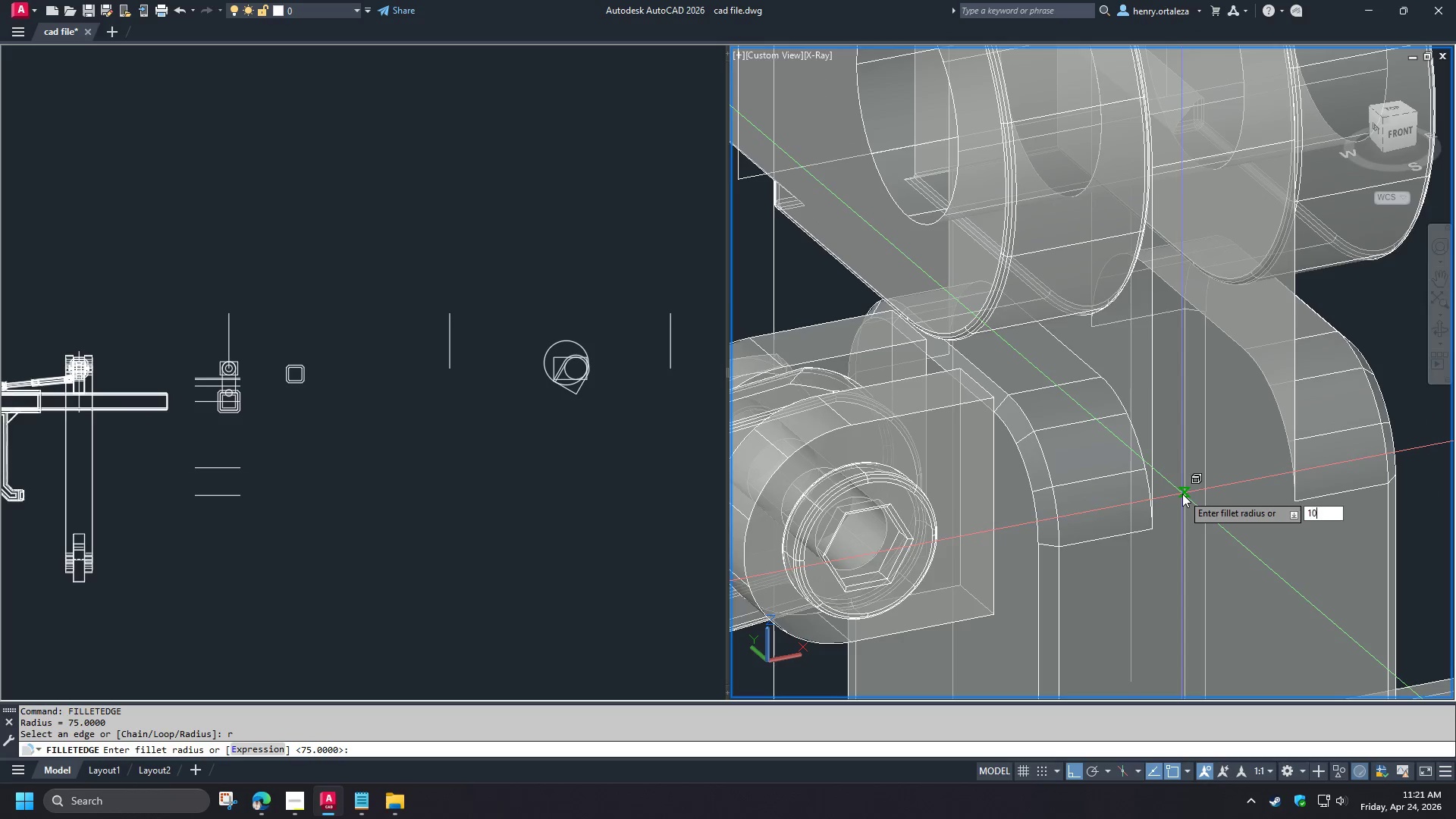 
key(NumpadEnter)
 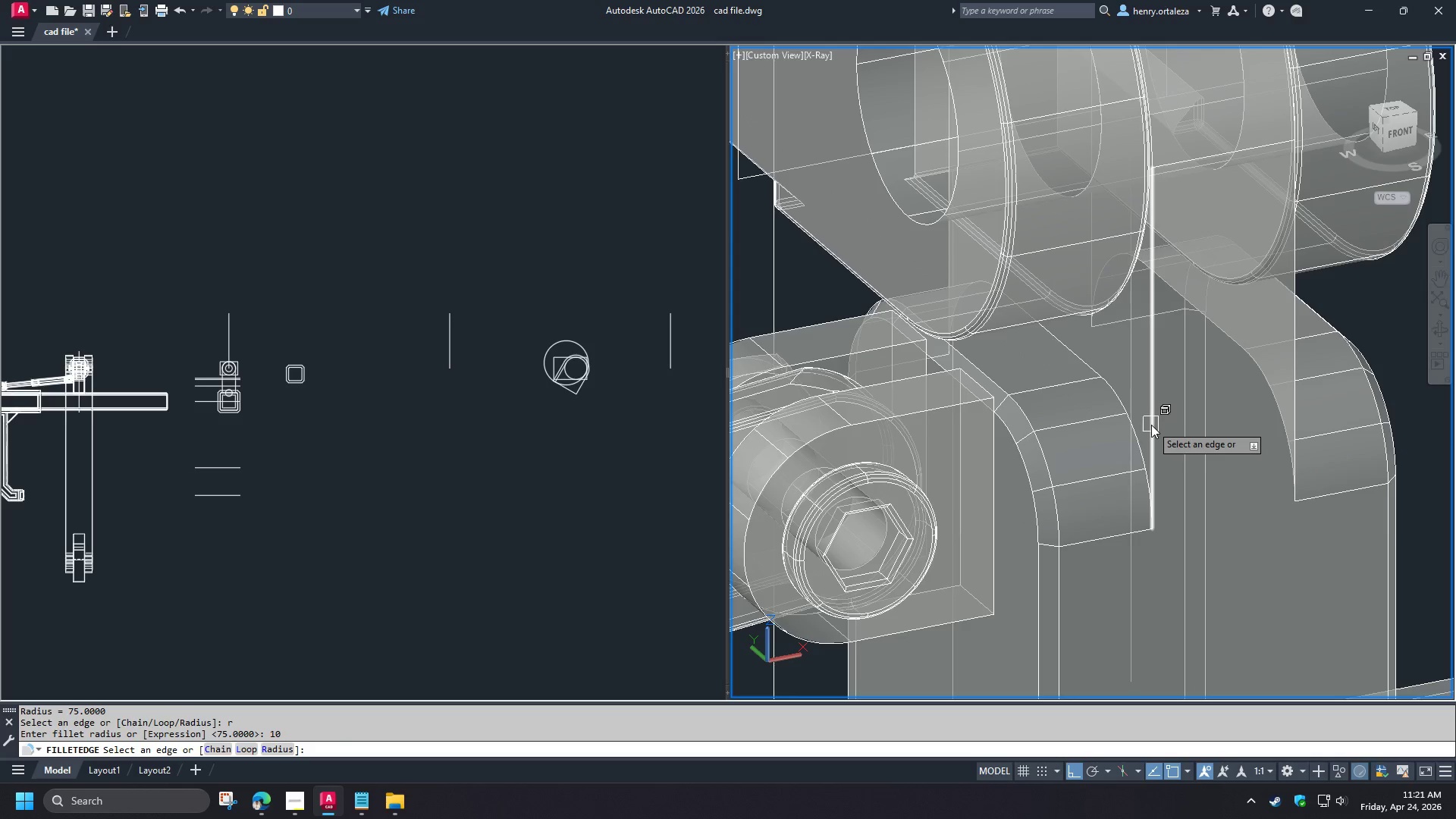 
left_click([1151, 425])
 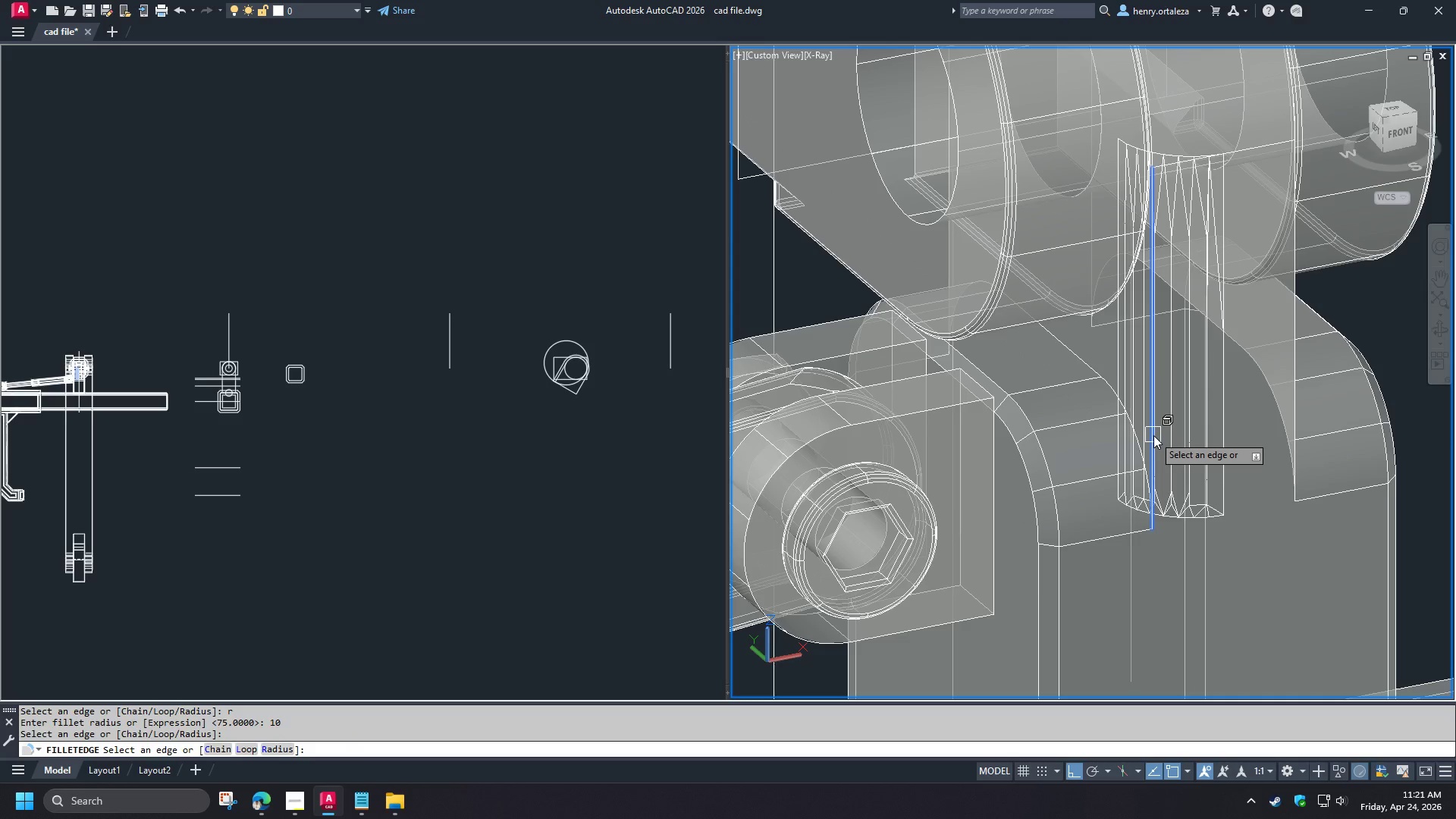 
key(Escape)
 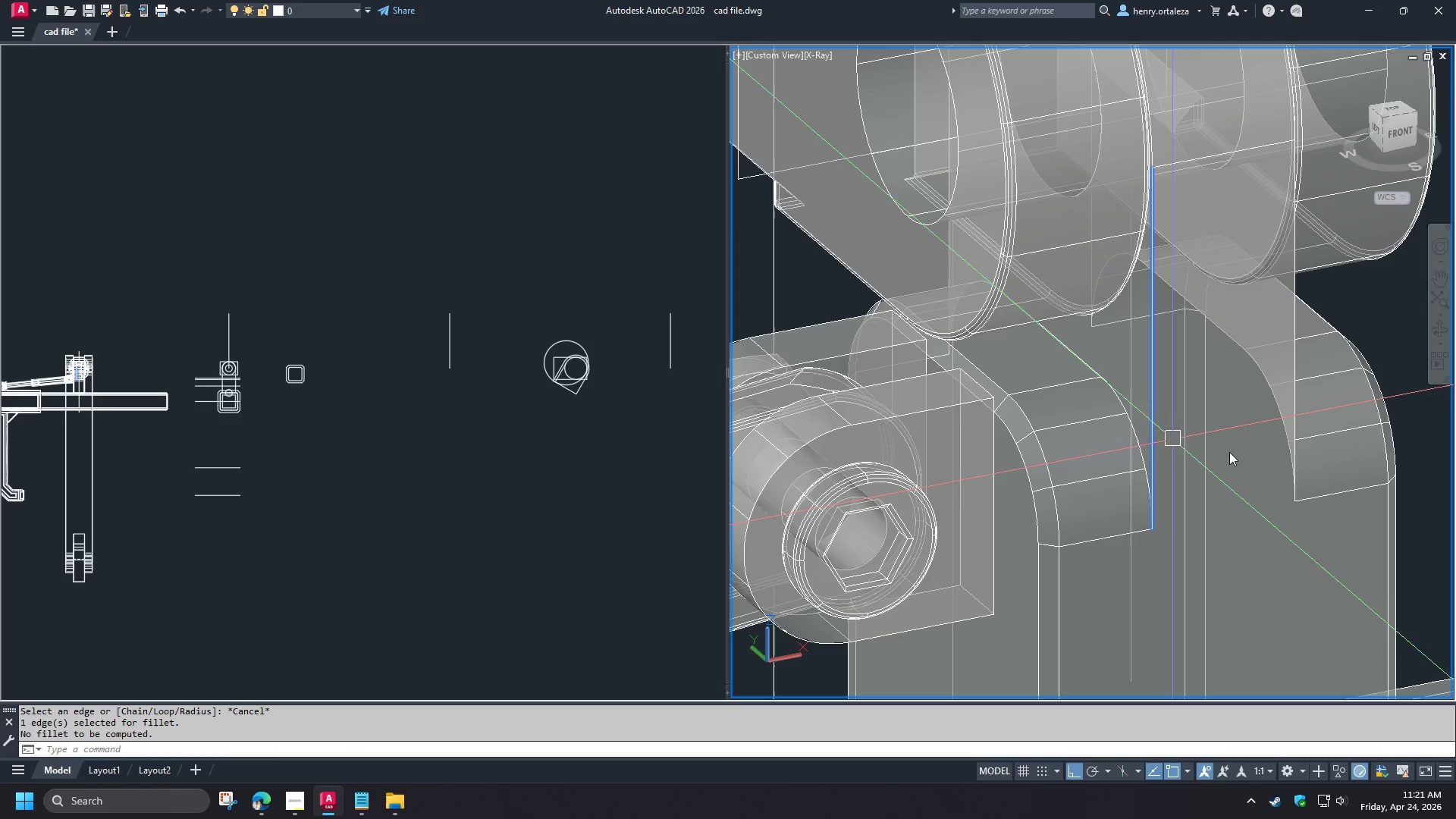 
scroll: coordinate [1244, 496], scroll_direction: down, amount: 6.0
 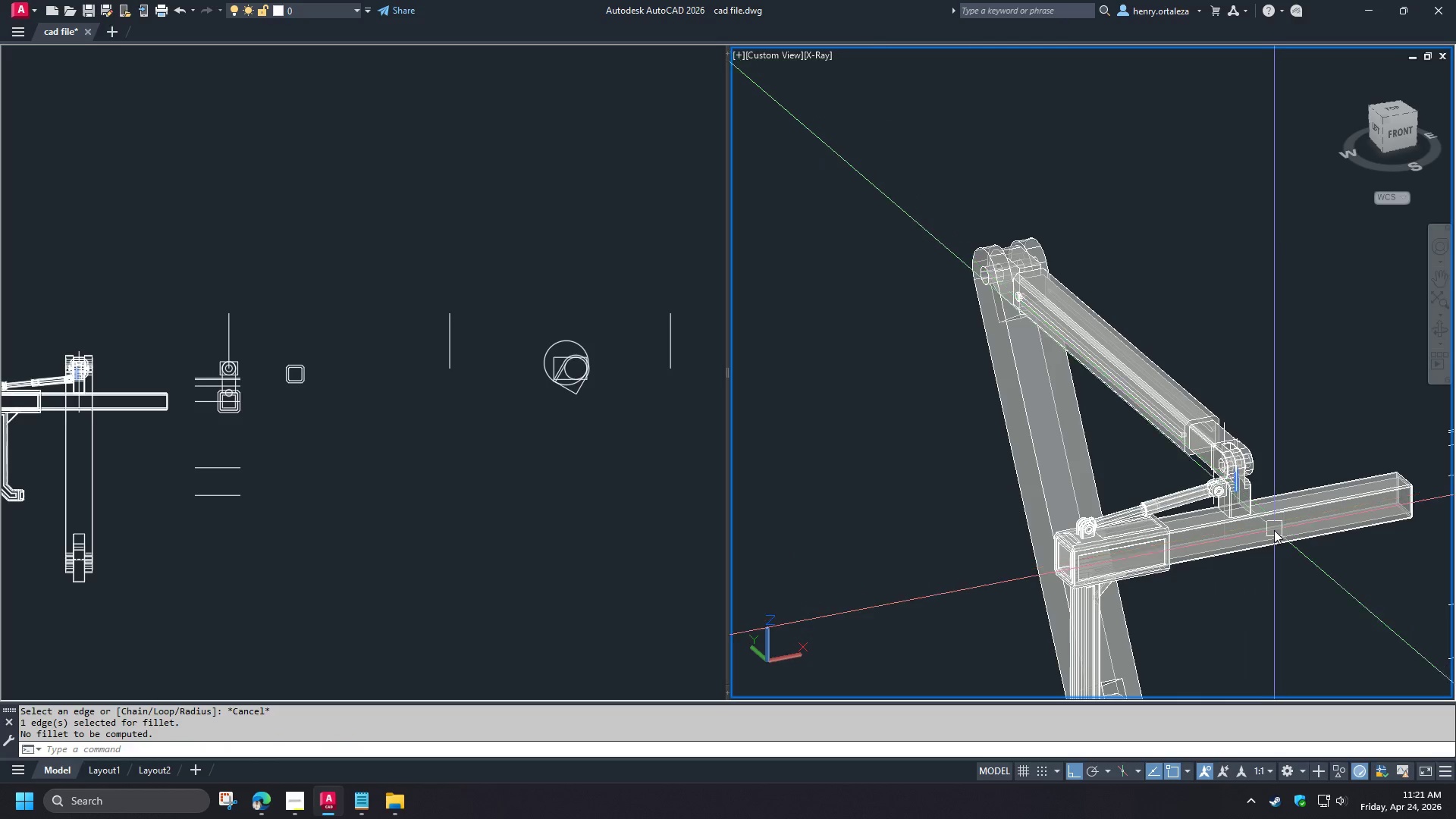 
hold_key(key=ShiftLeft, duration=1.5)
 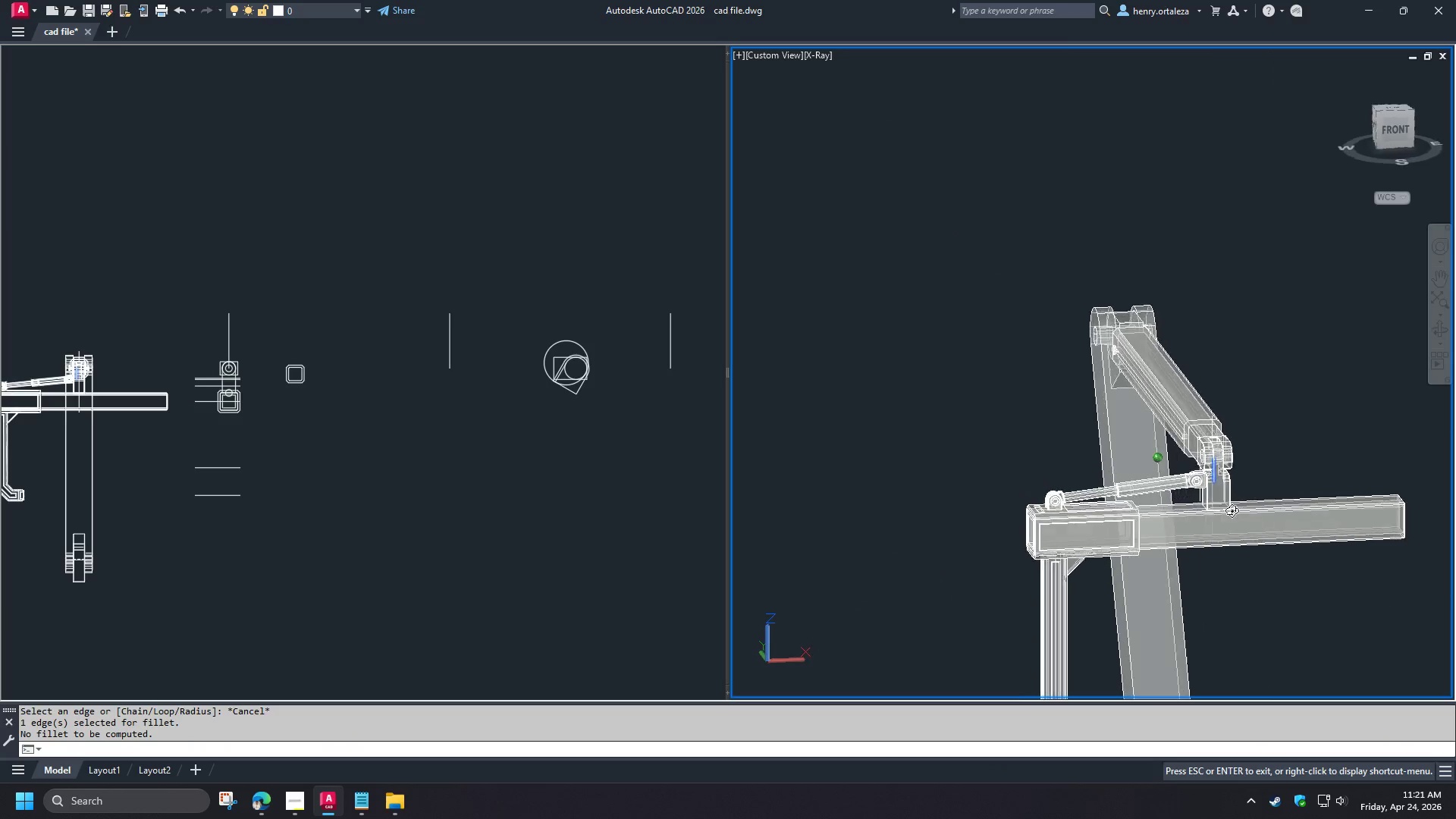 
key(Shift+ShiftLeft)
 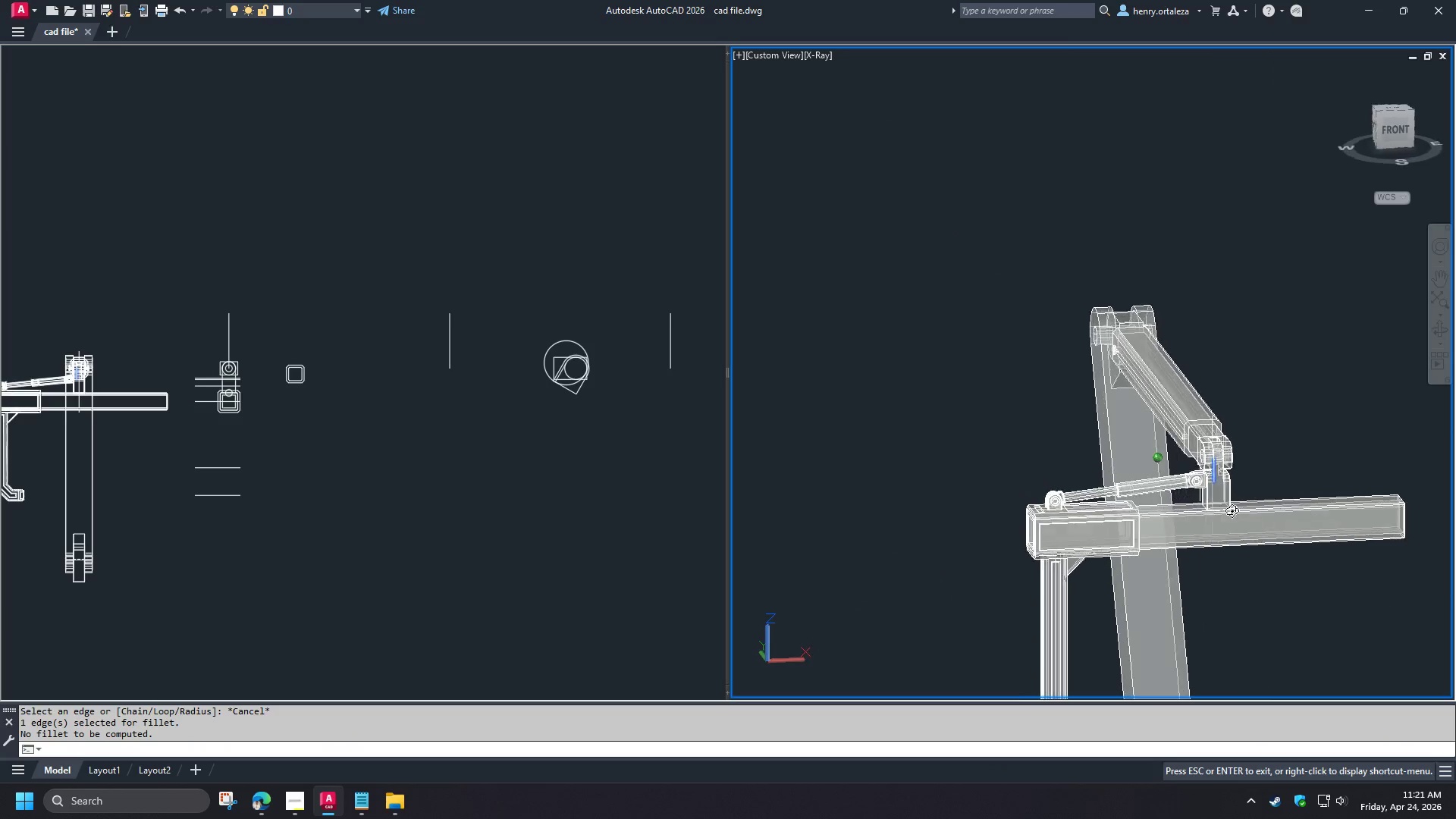 
key(Shift+ShiftLeft)
 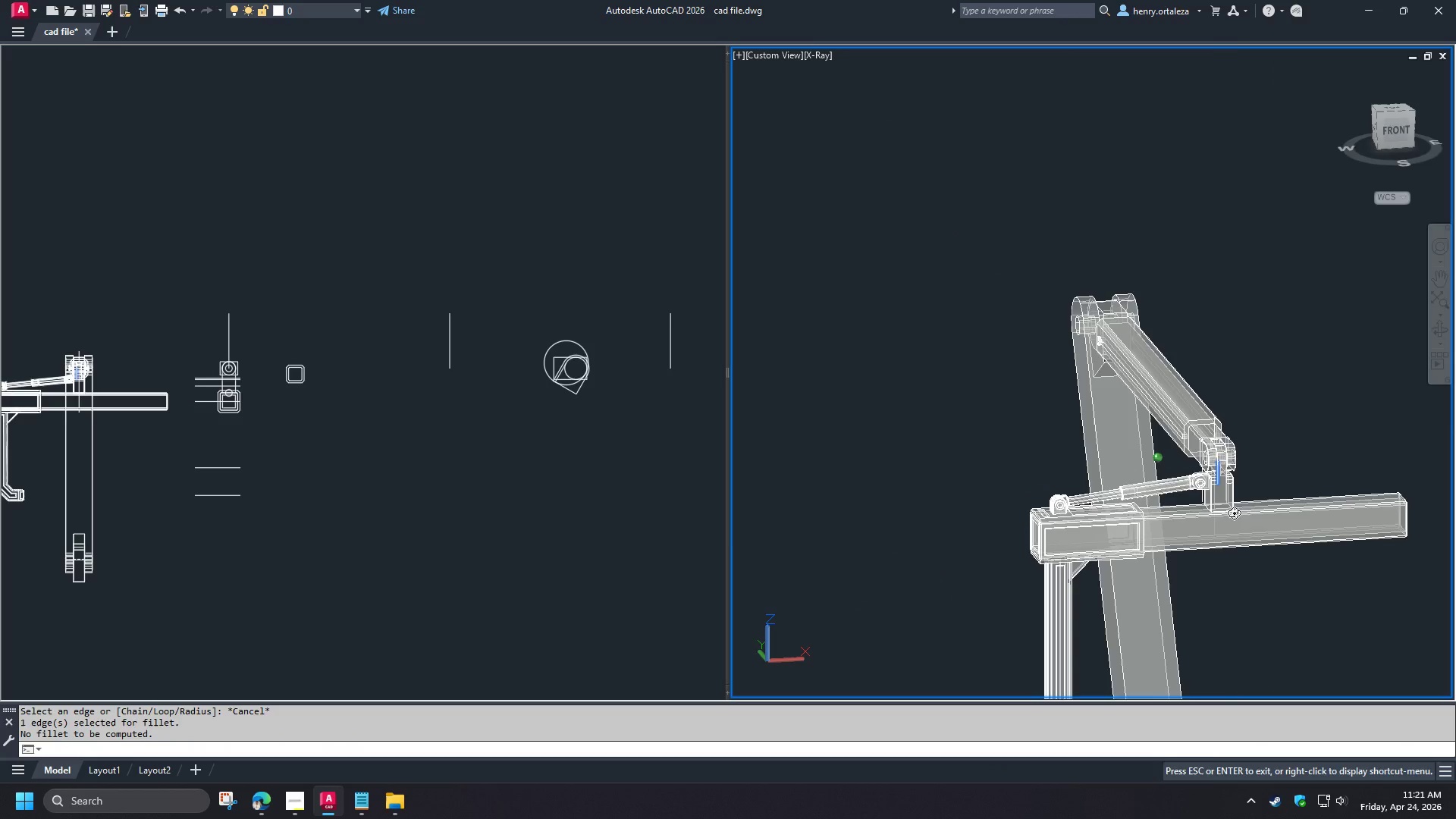 
key(Shift+ShiftLeft)
 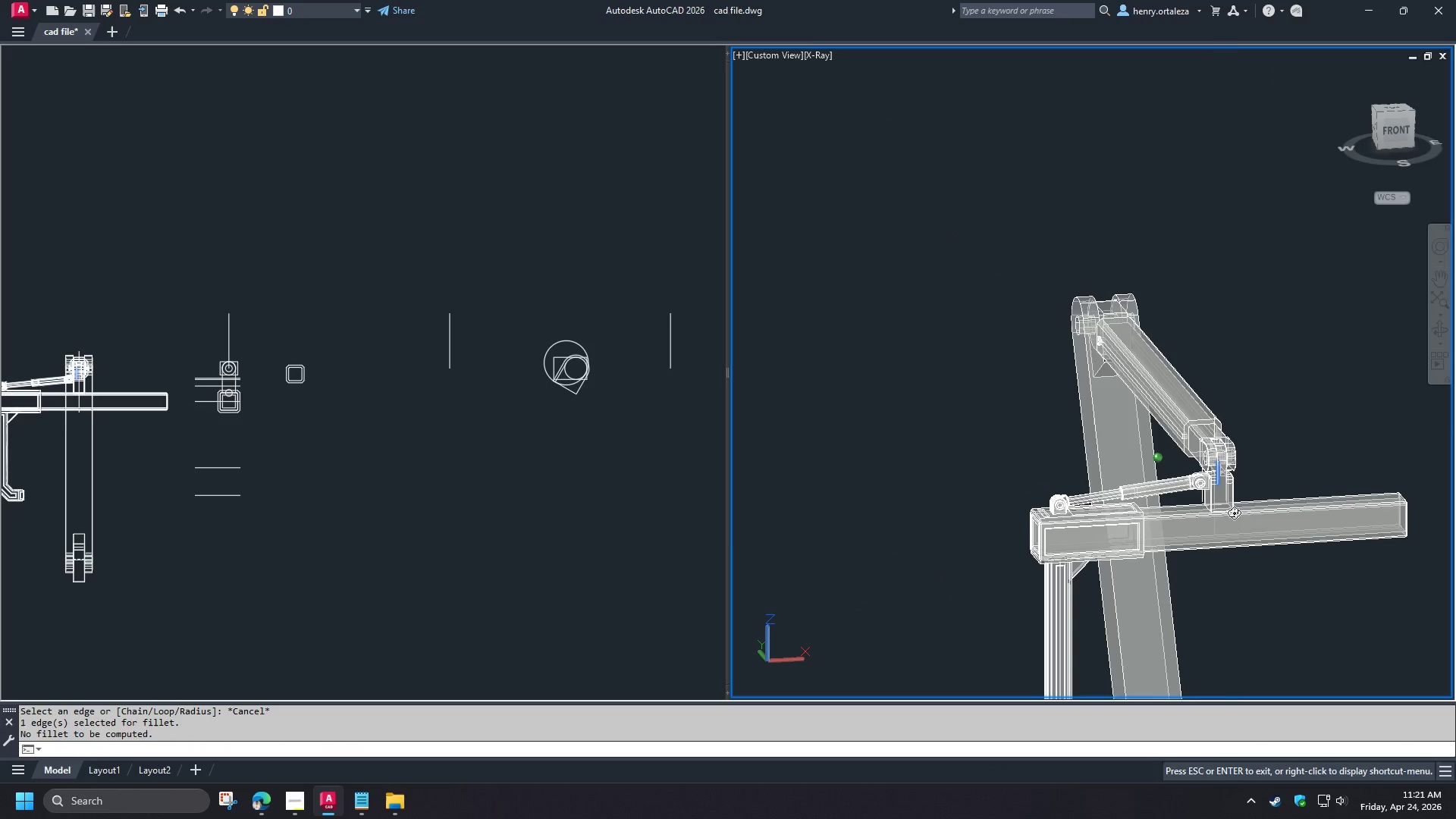 
key(Shift+ShiftLeft)
 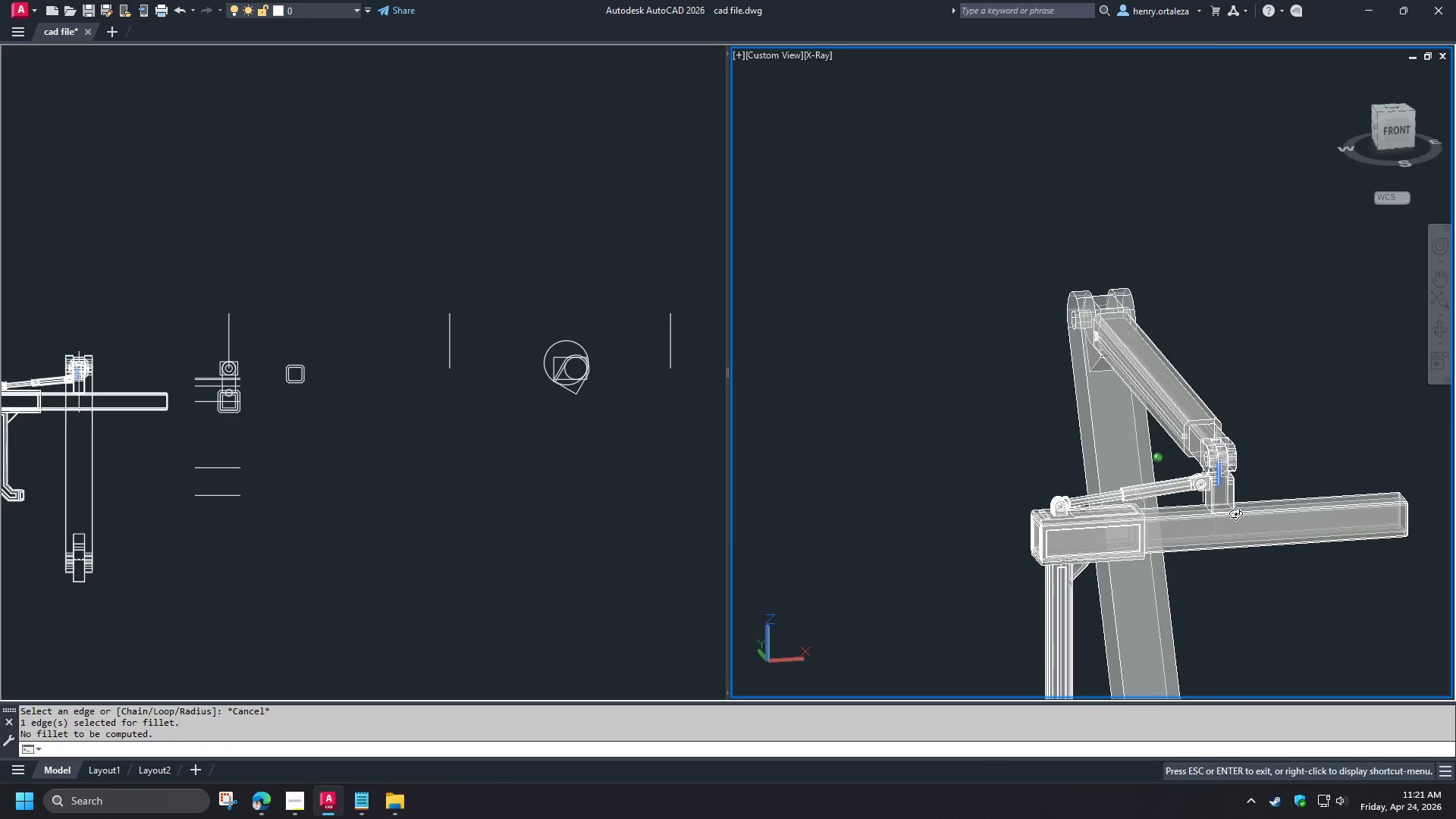 
key(Shift+ShiftLeft)
 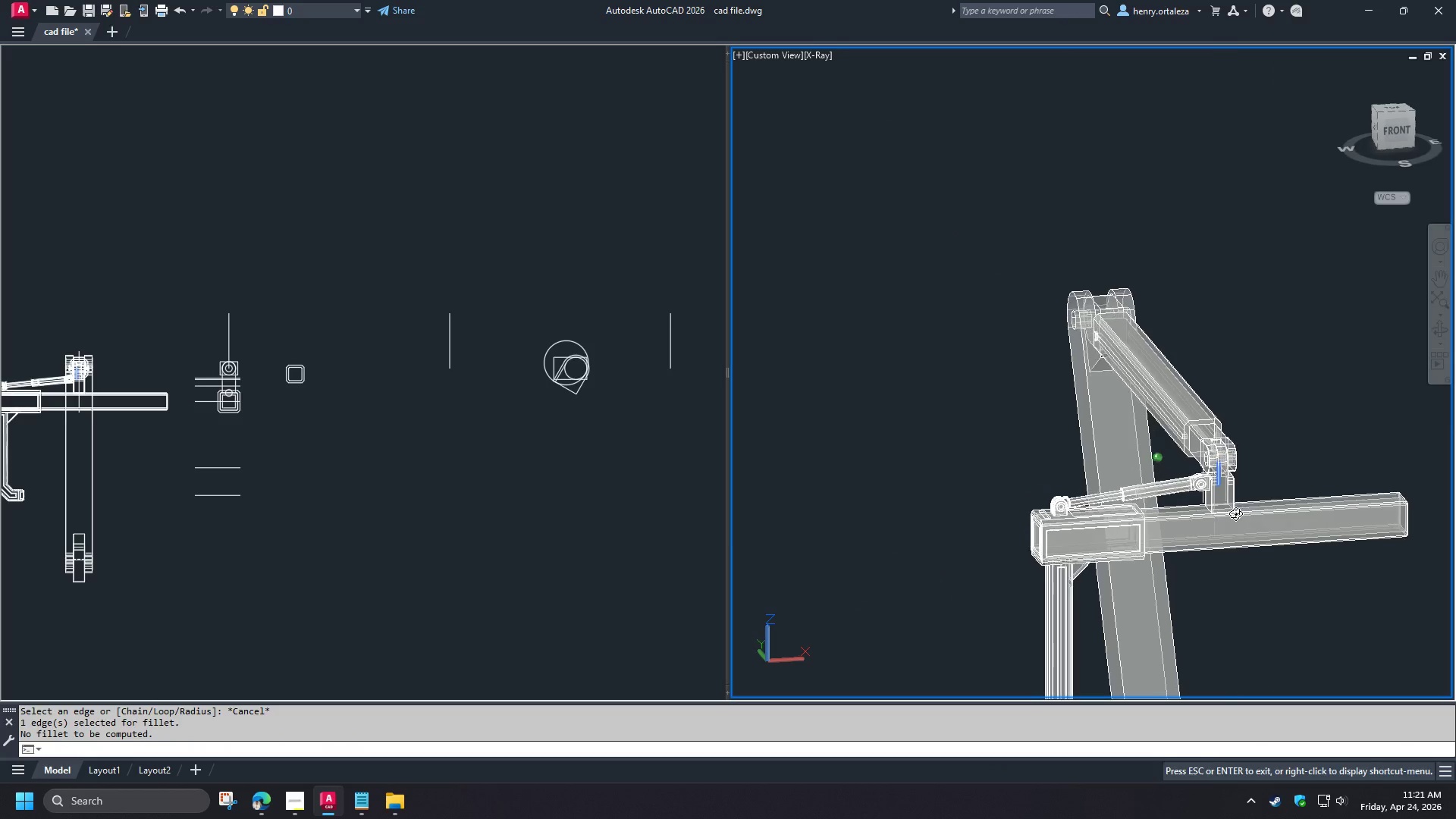 
key(Shift+ShiftLeft)
 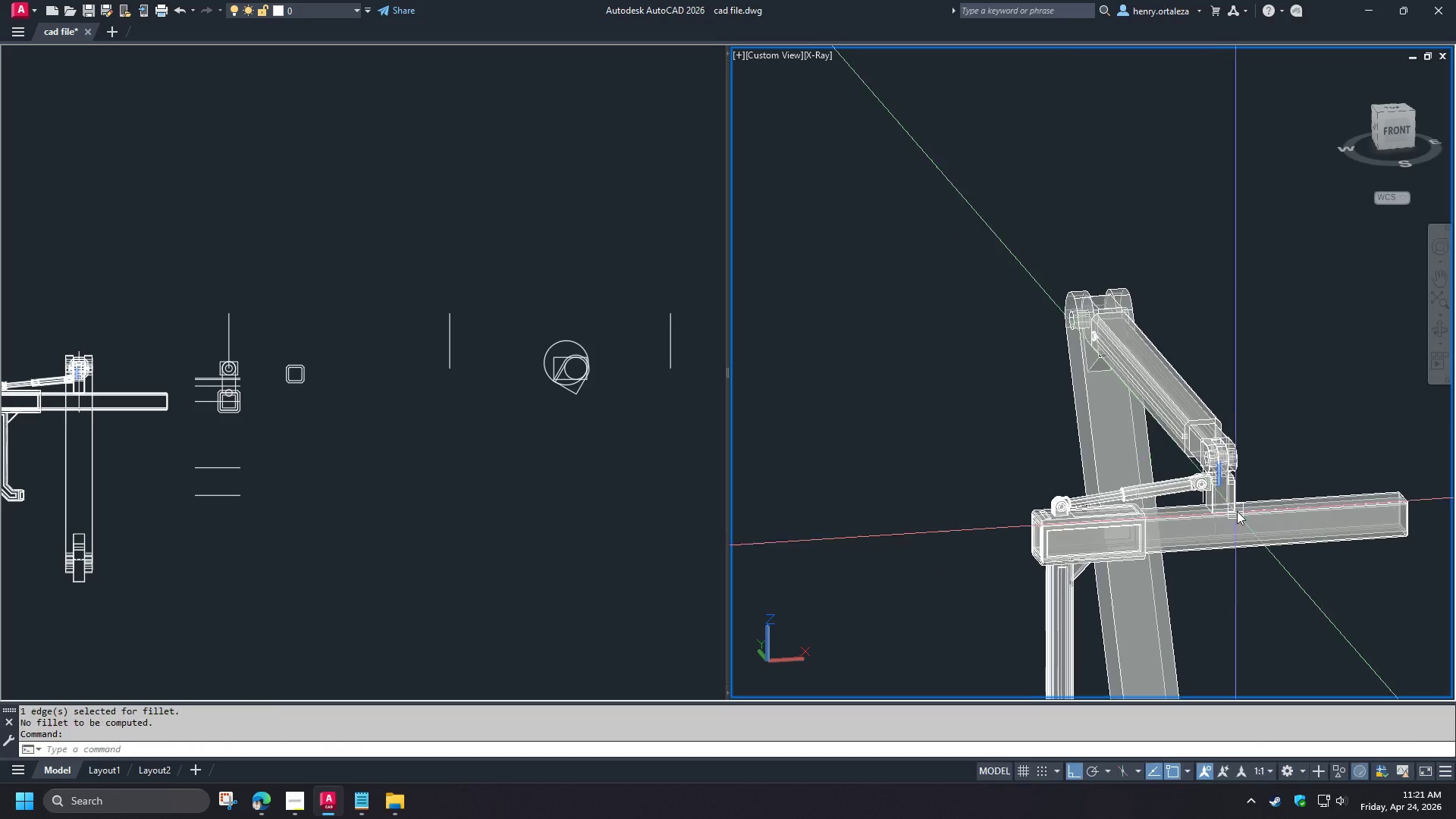 
key(Shift+ShiftLeft)
 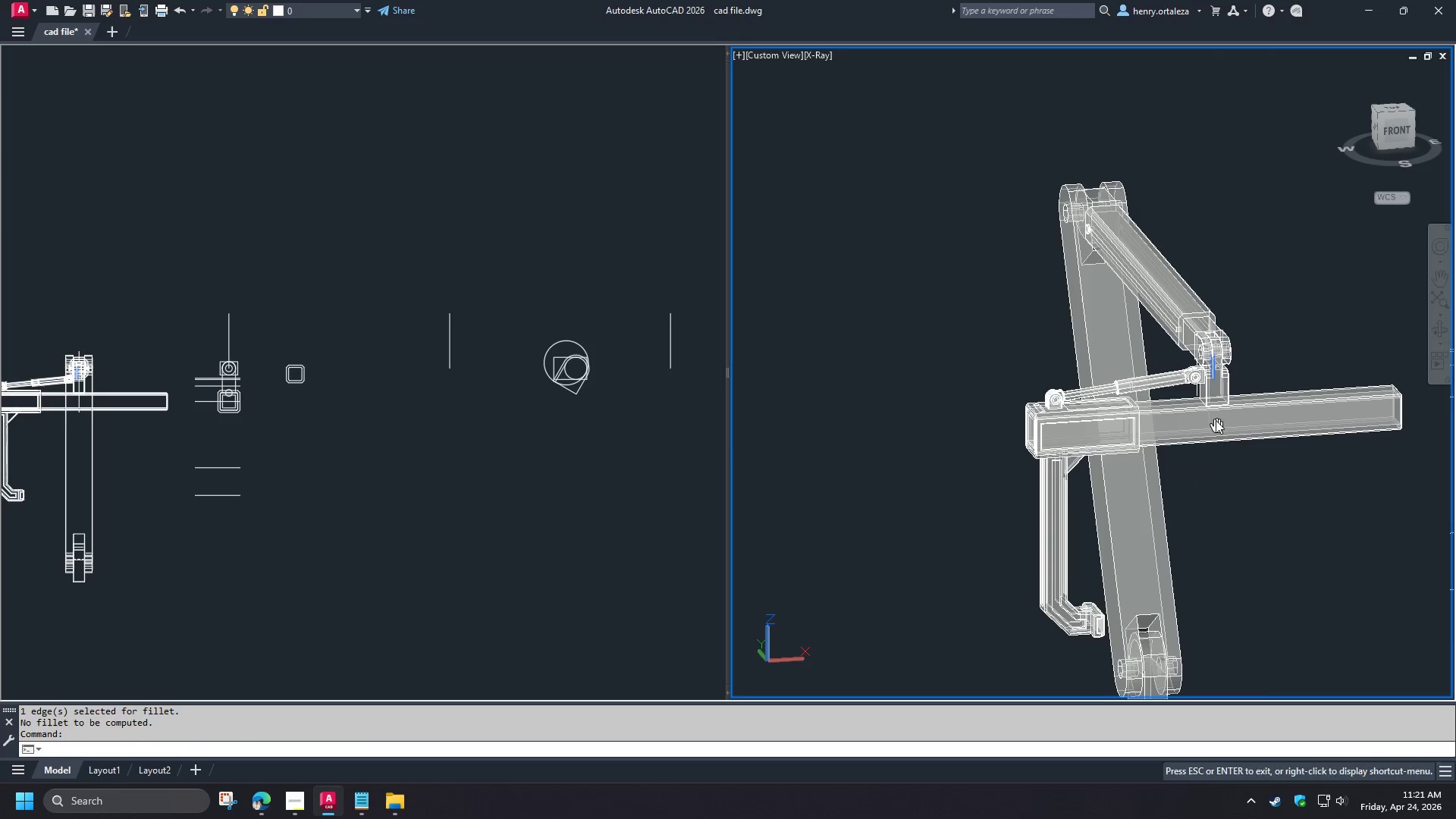 
key(Escape)
 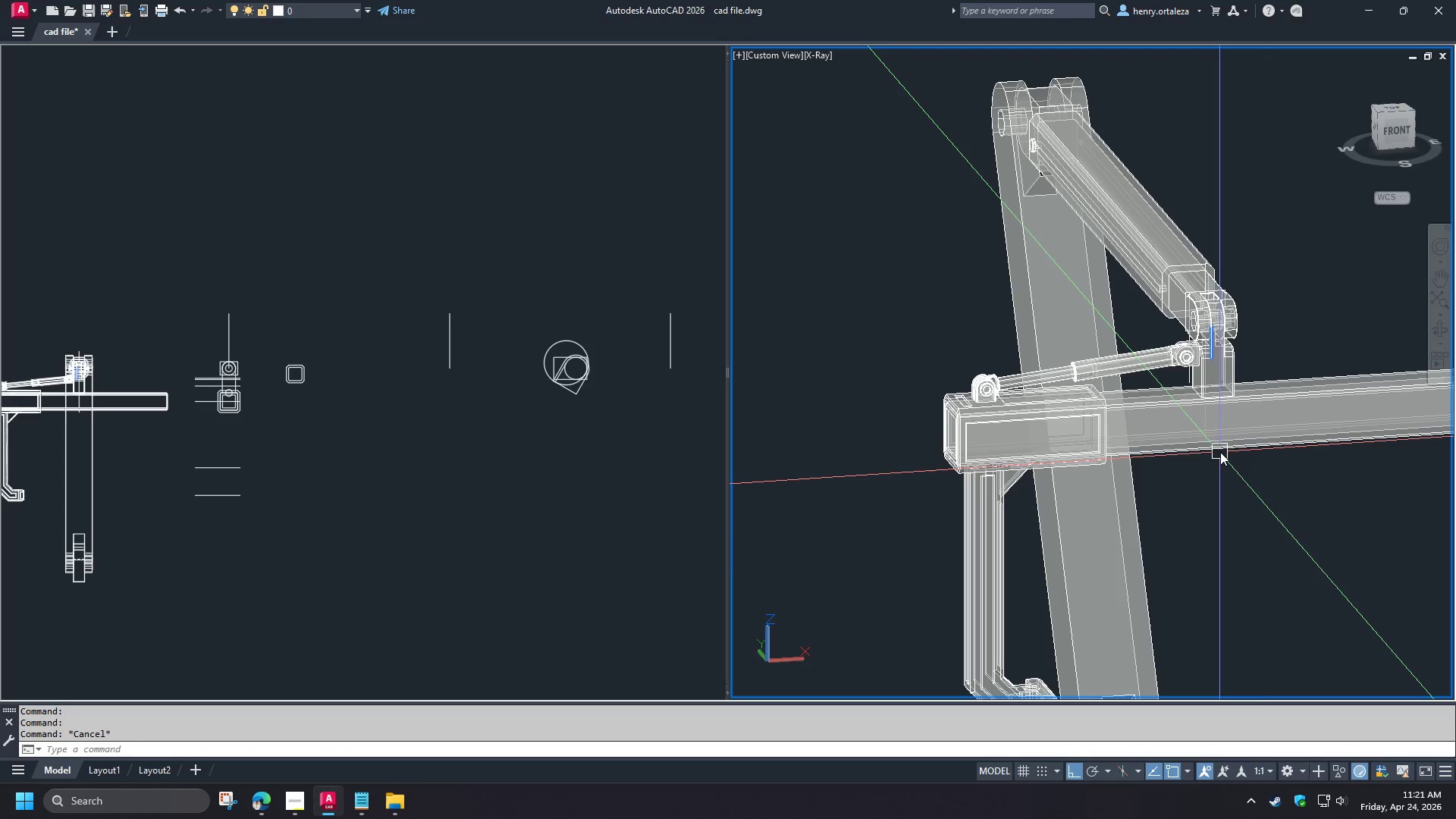 
scroll: coordinate [1214, 410], scroll_direction: up, amount: 1.0
 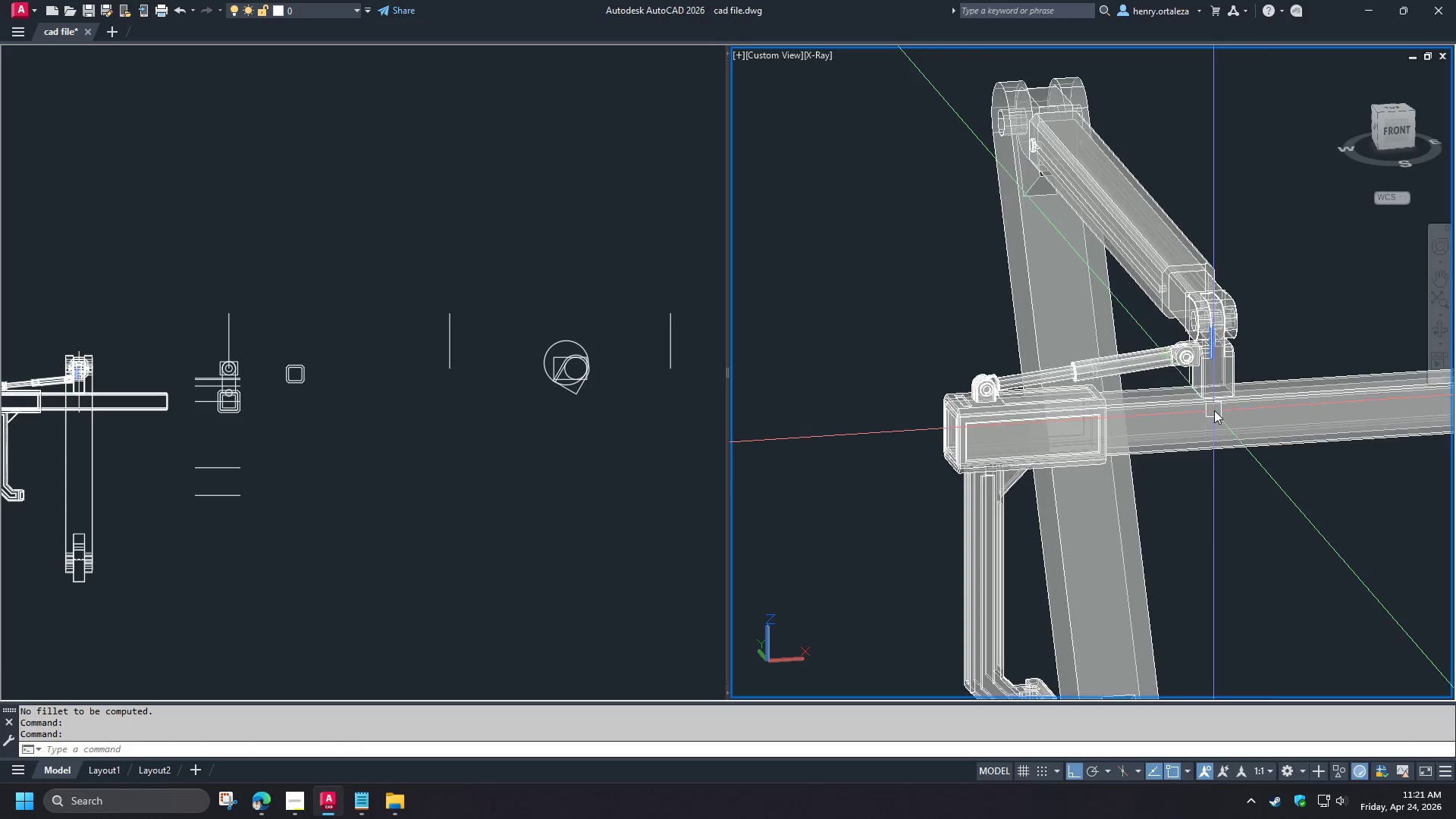 
type(re )
 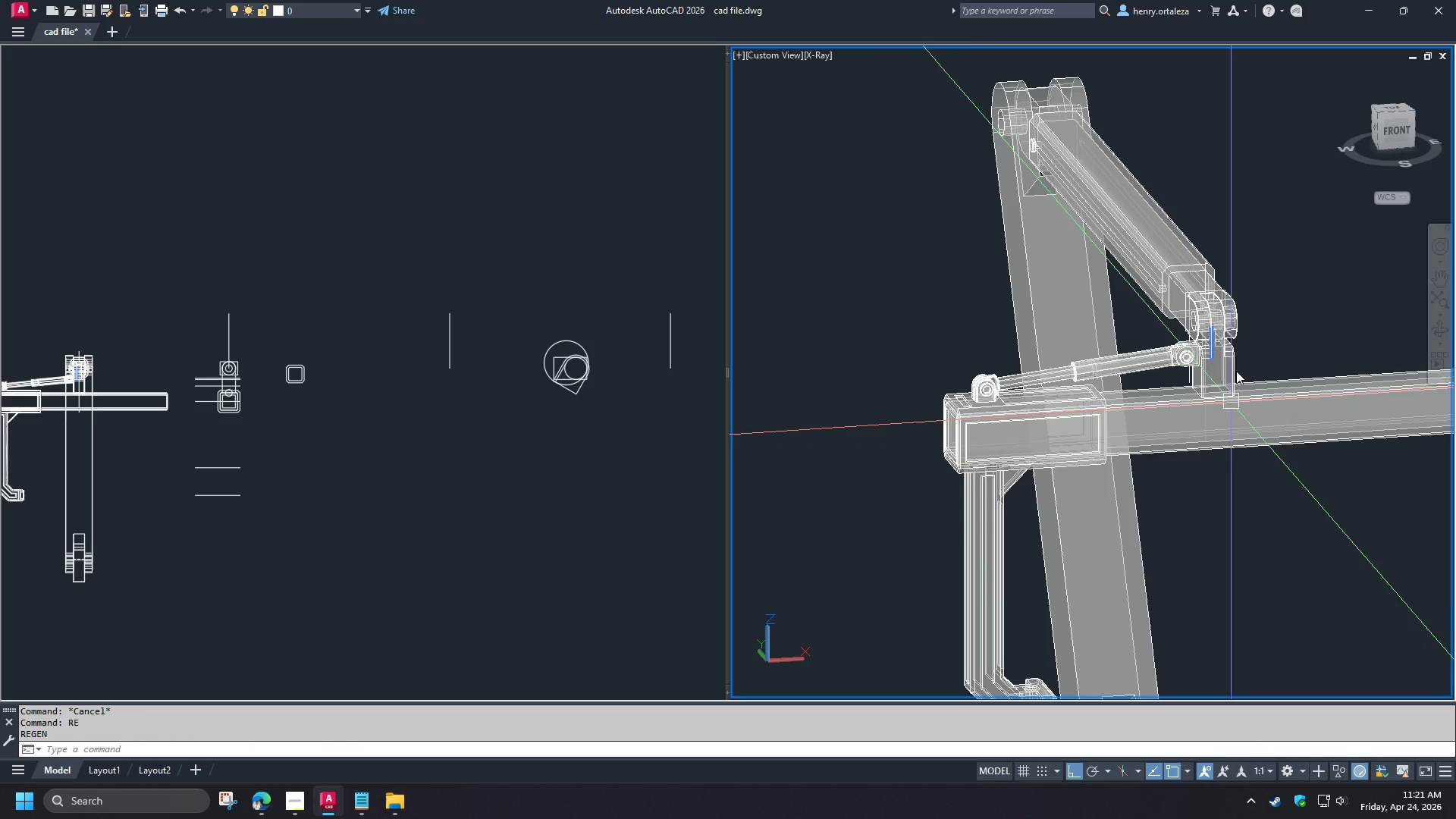 
scroll: coordinate [1163, 440], scroll_direction: up, amount: 5.0
 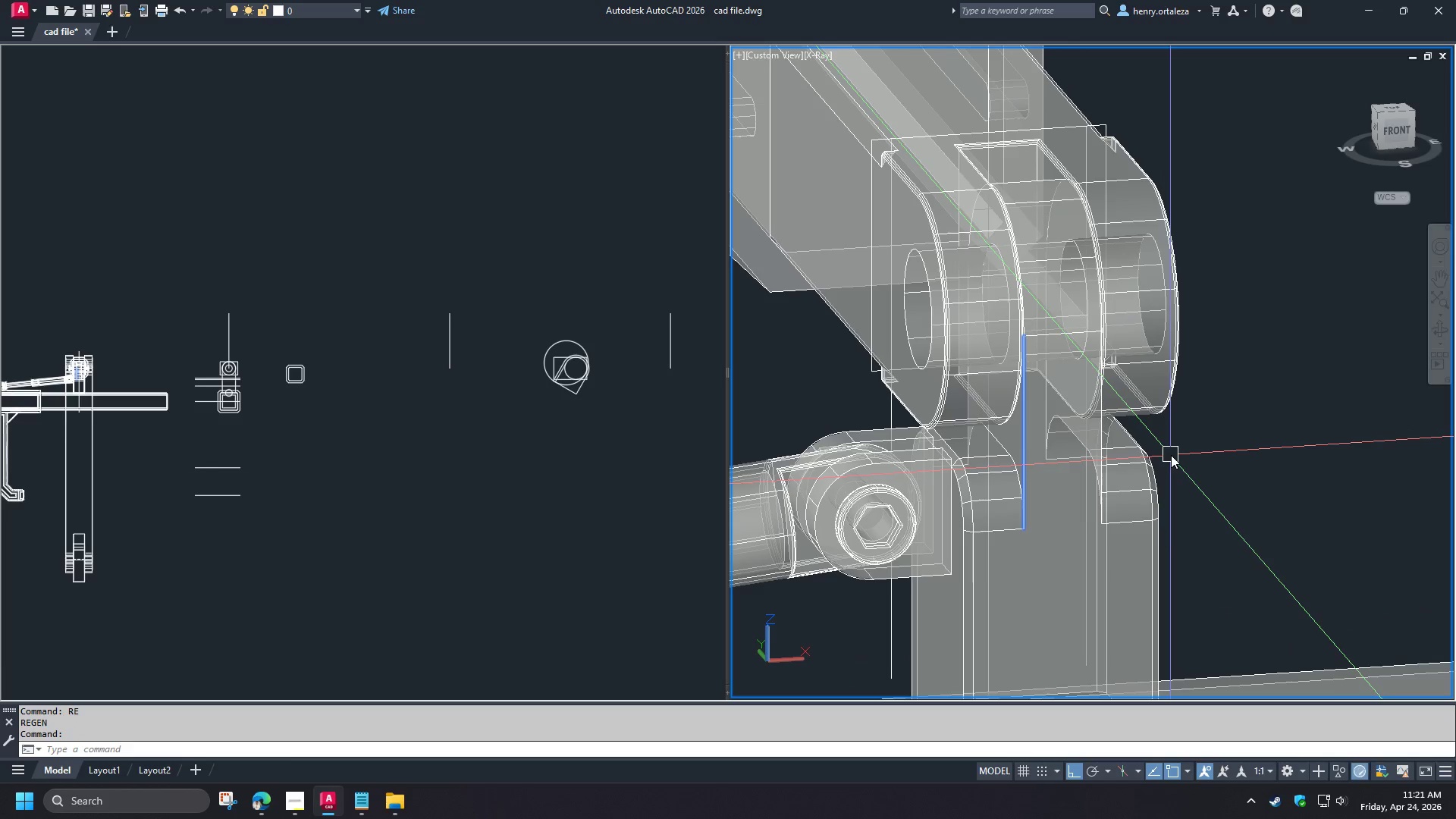 
type(fil)
 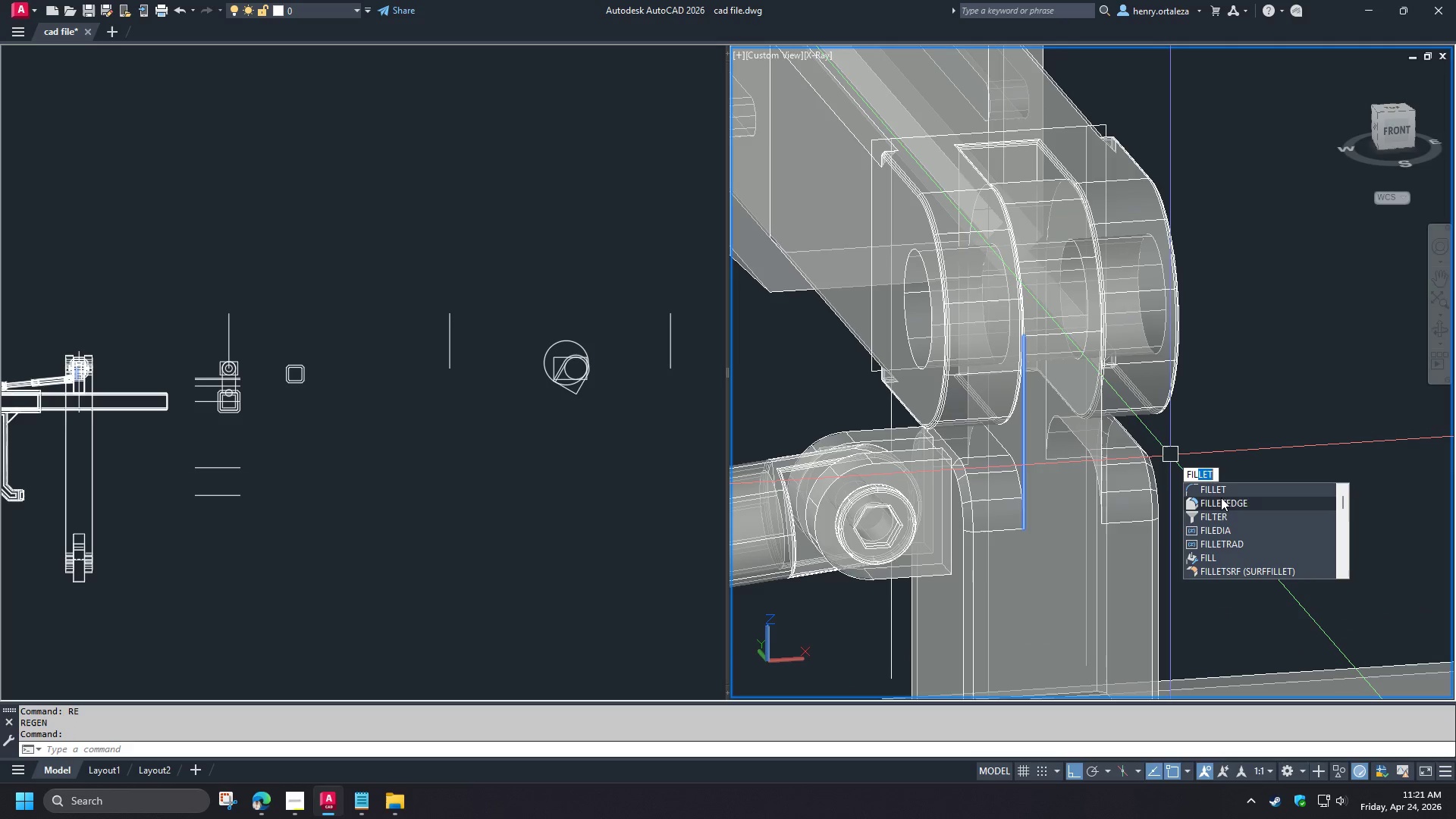 
left_click([1225, 504])
 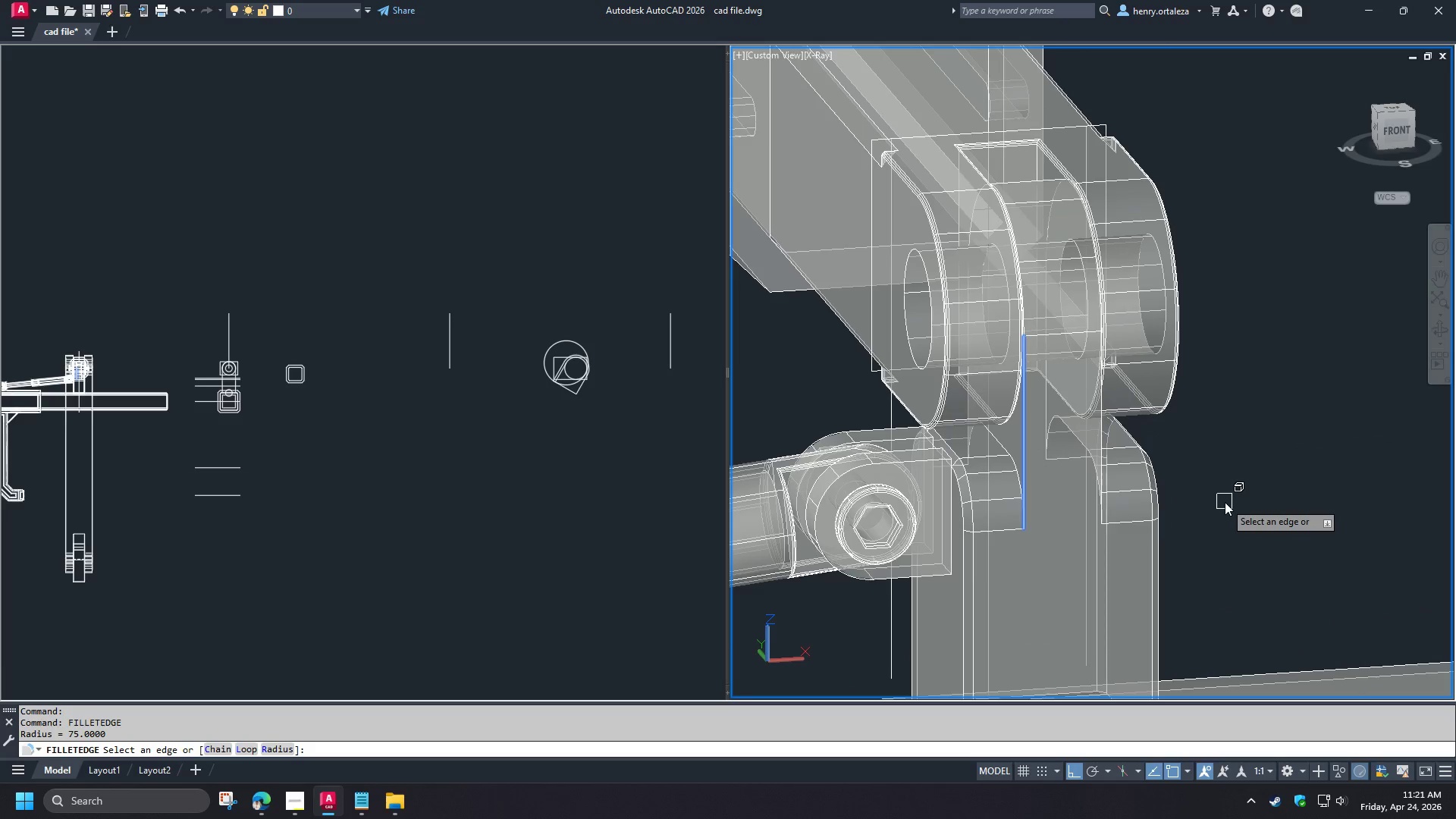 
key(2)
 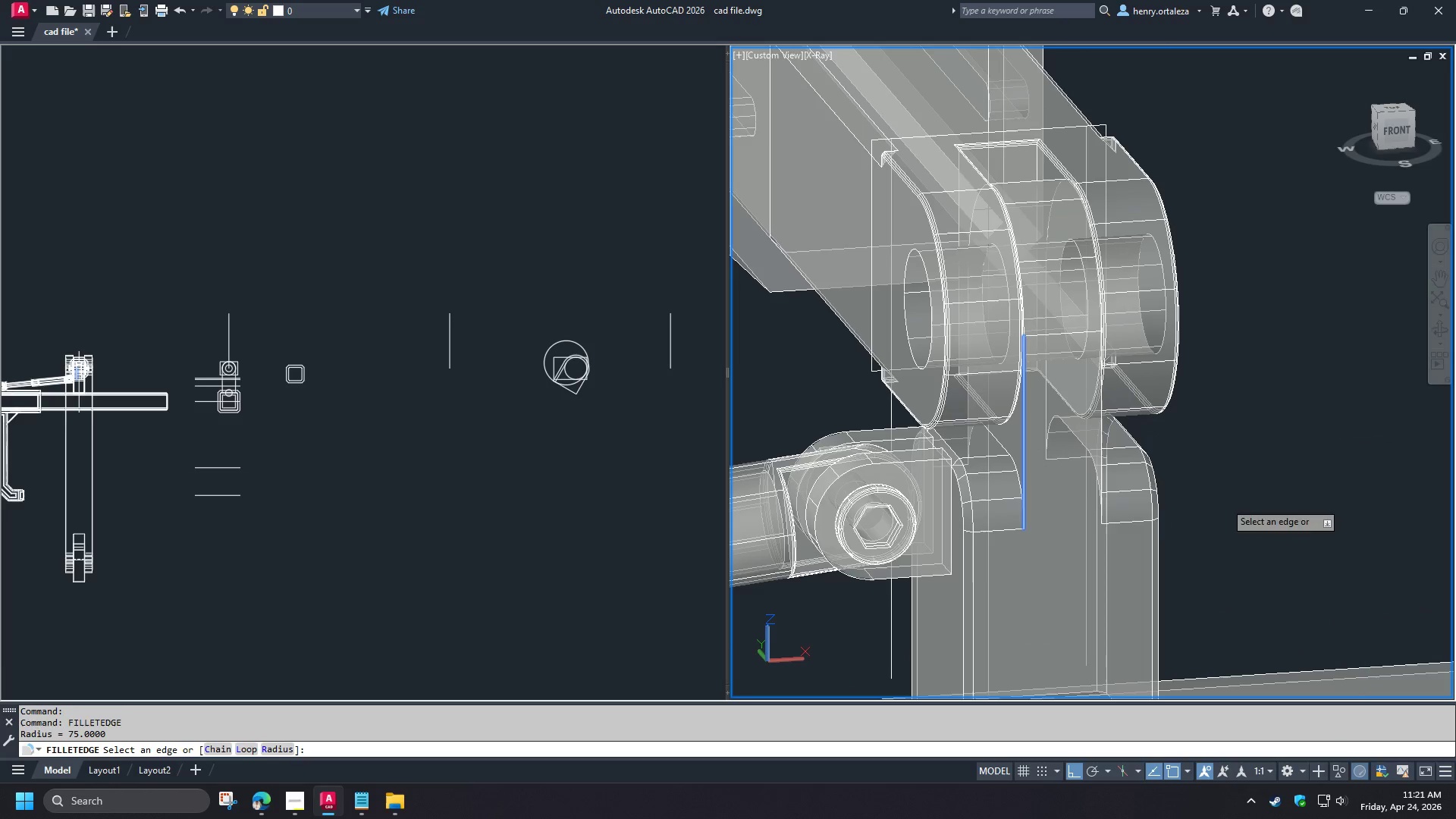 
key(Space)
 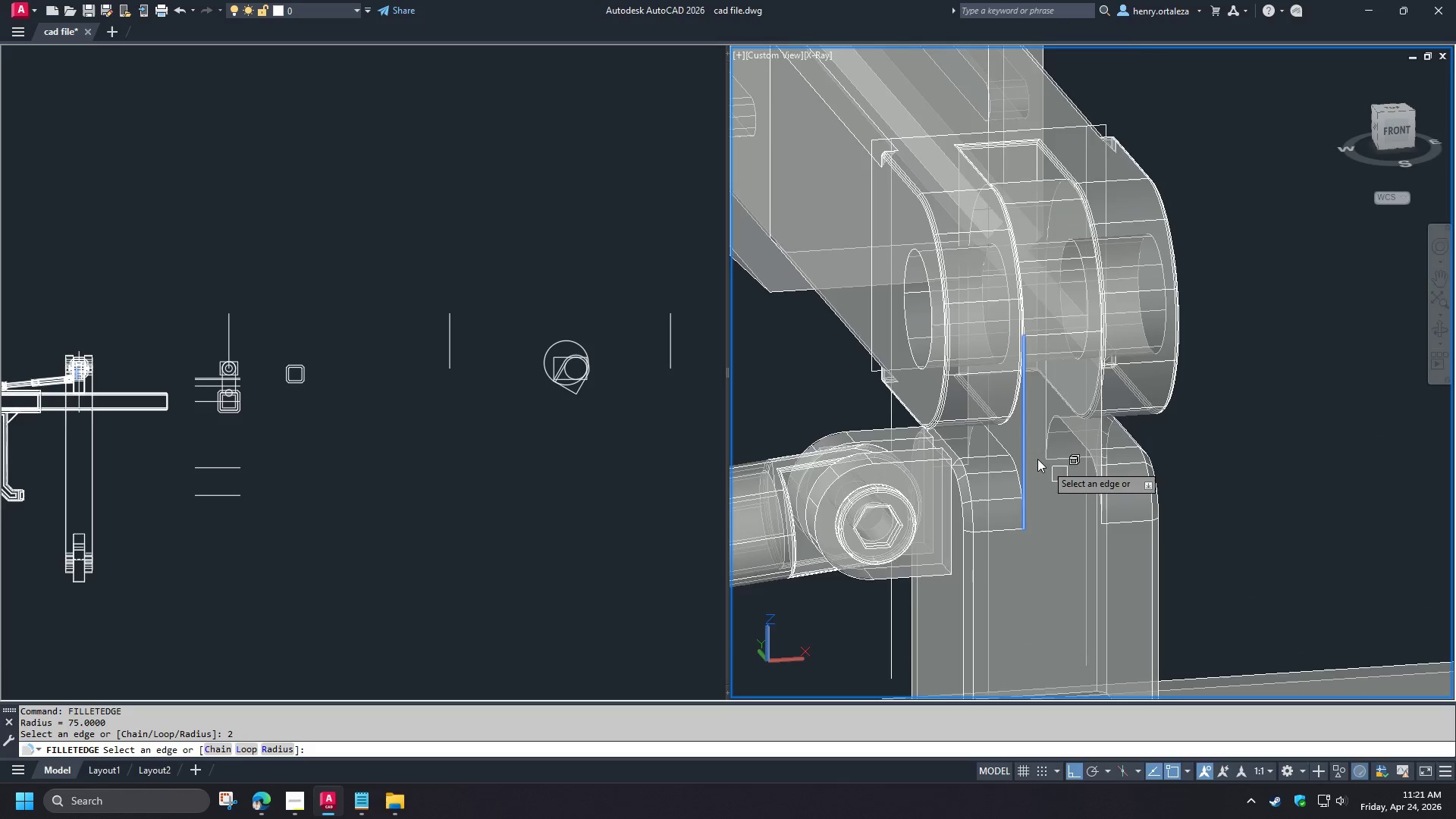 
scroll: coordinate [1036, 458], scroll_direction: up, amount: 1.0
 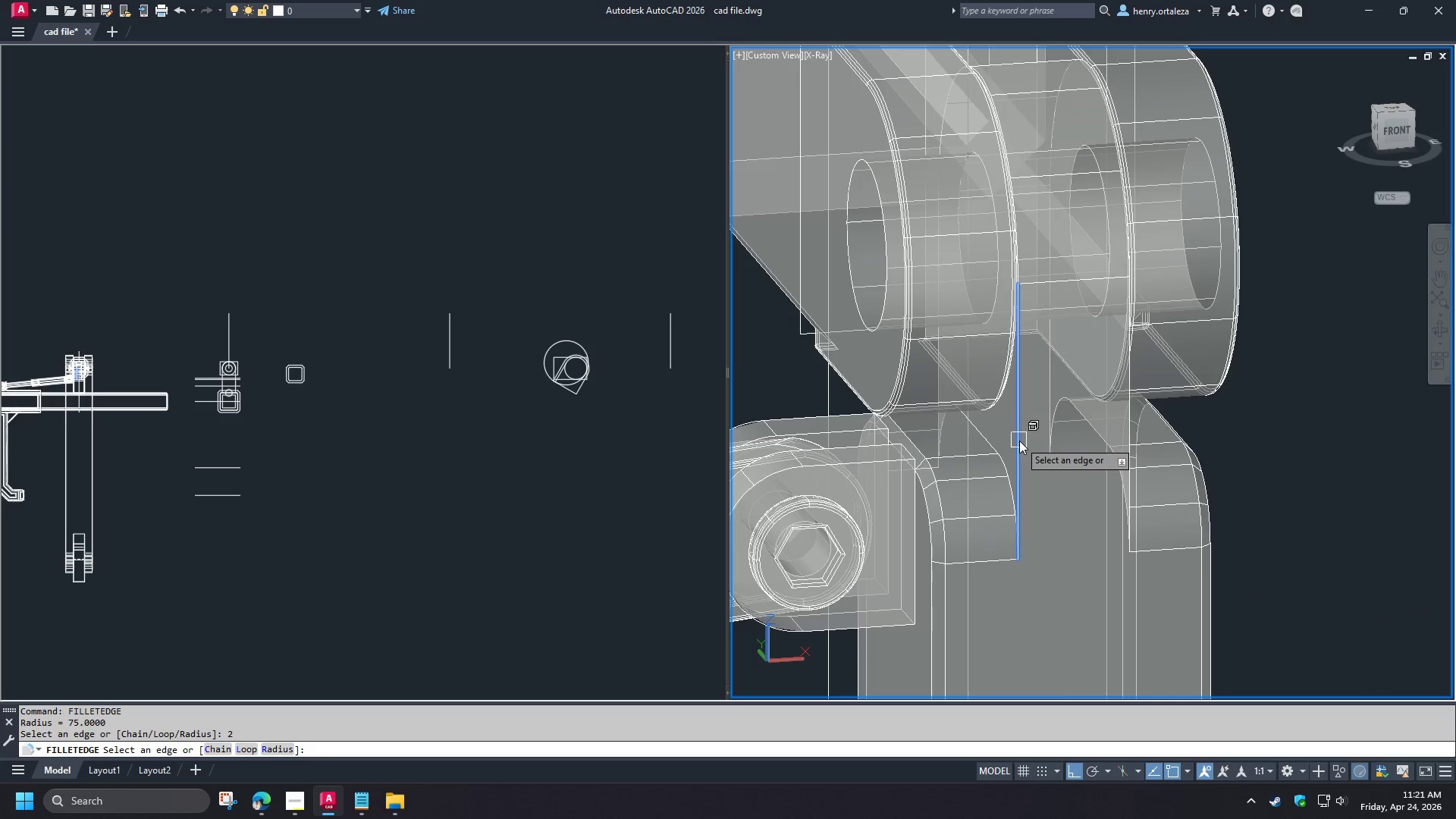 
left_click([1019, 441])
 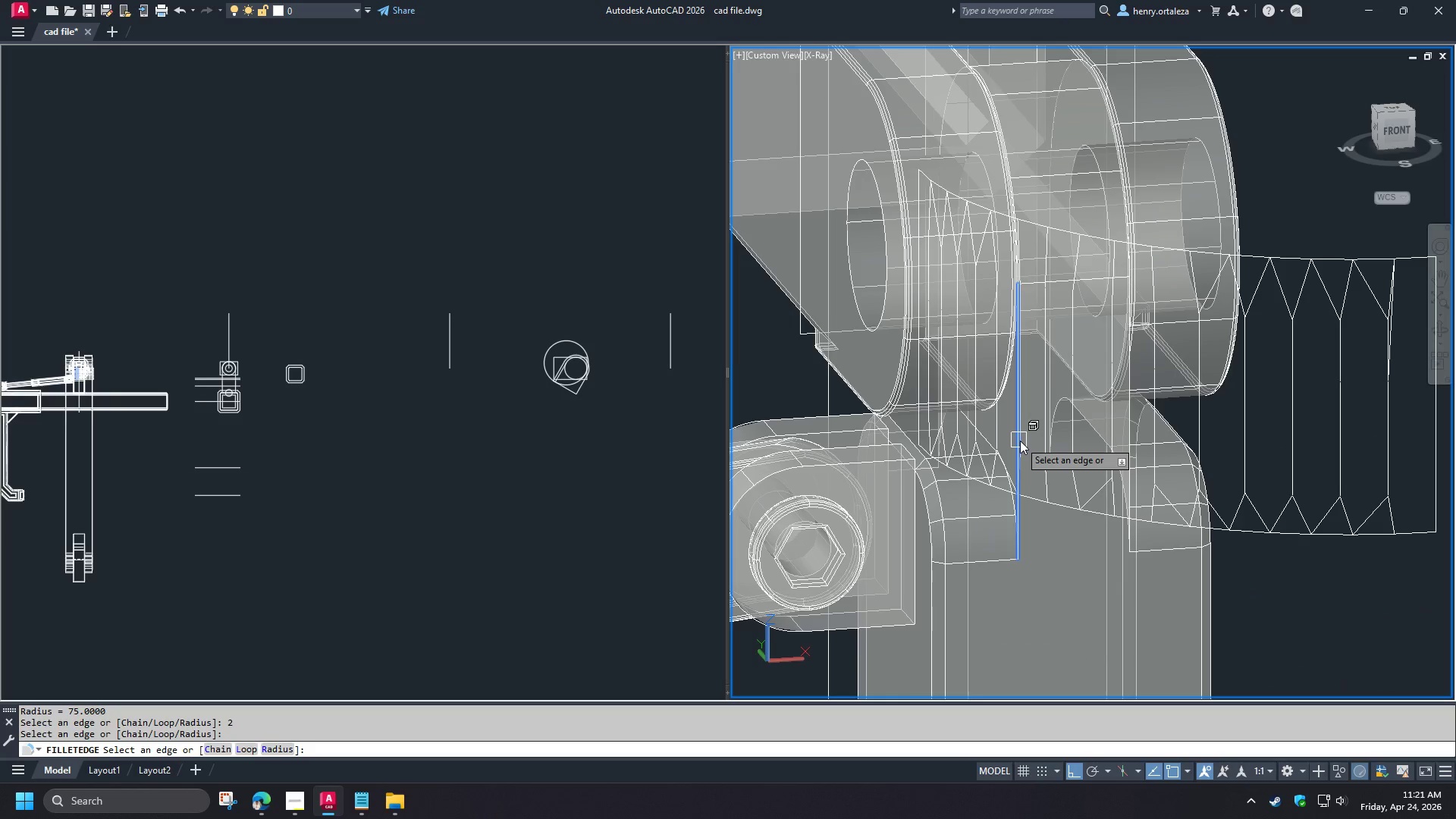 
scroll: coordinate [1021, 441], scroll_direction: down, amount: 1.0
 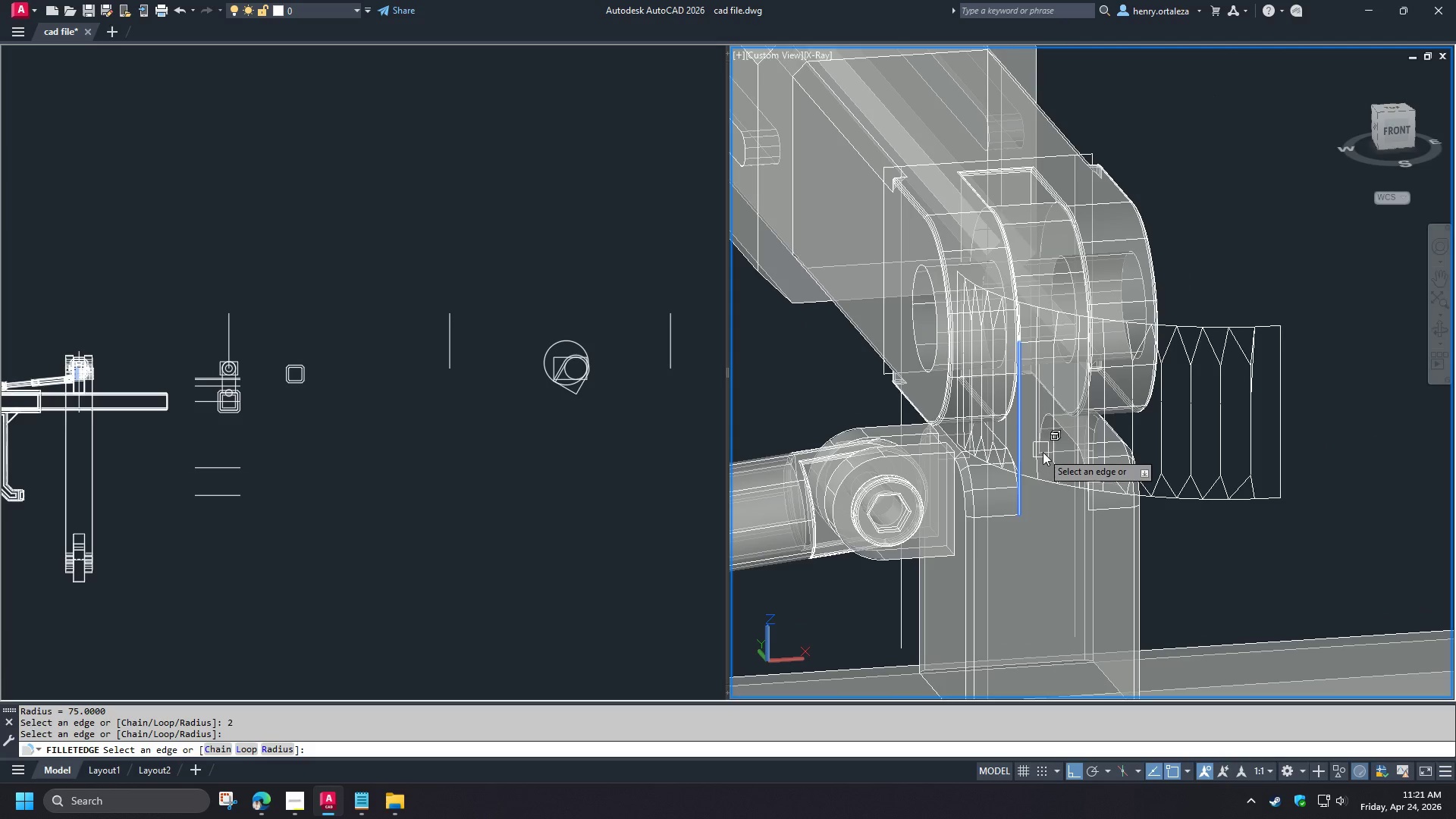 
hold_key(key=ShiftLeft, duration=1.5)
 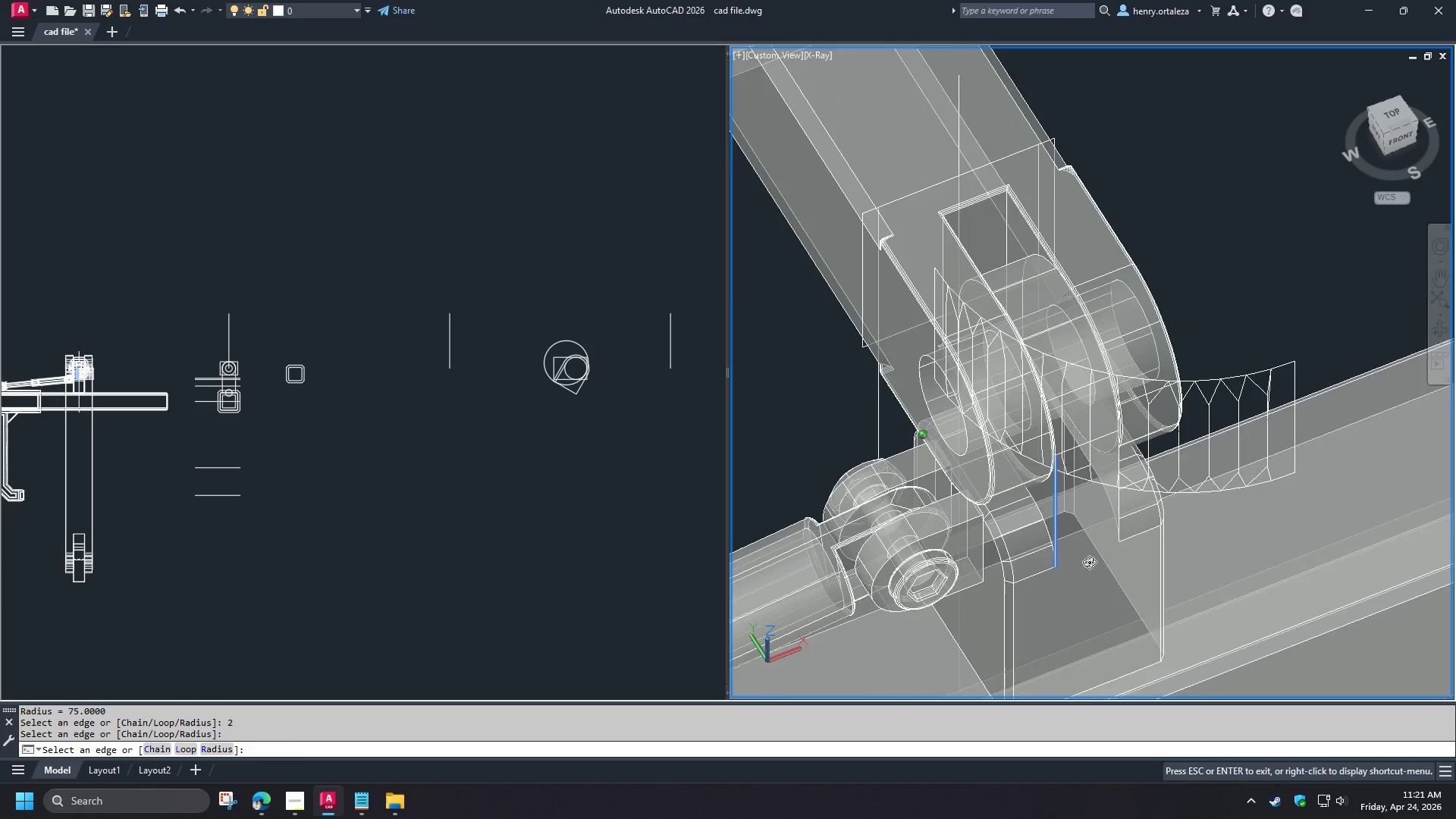 
hold_key(key=ShiftLeft, duration=0.77)
 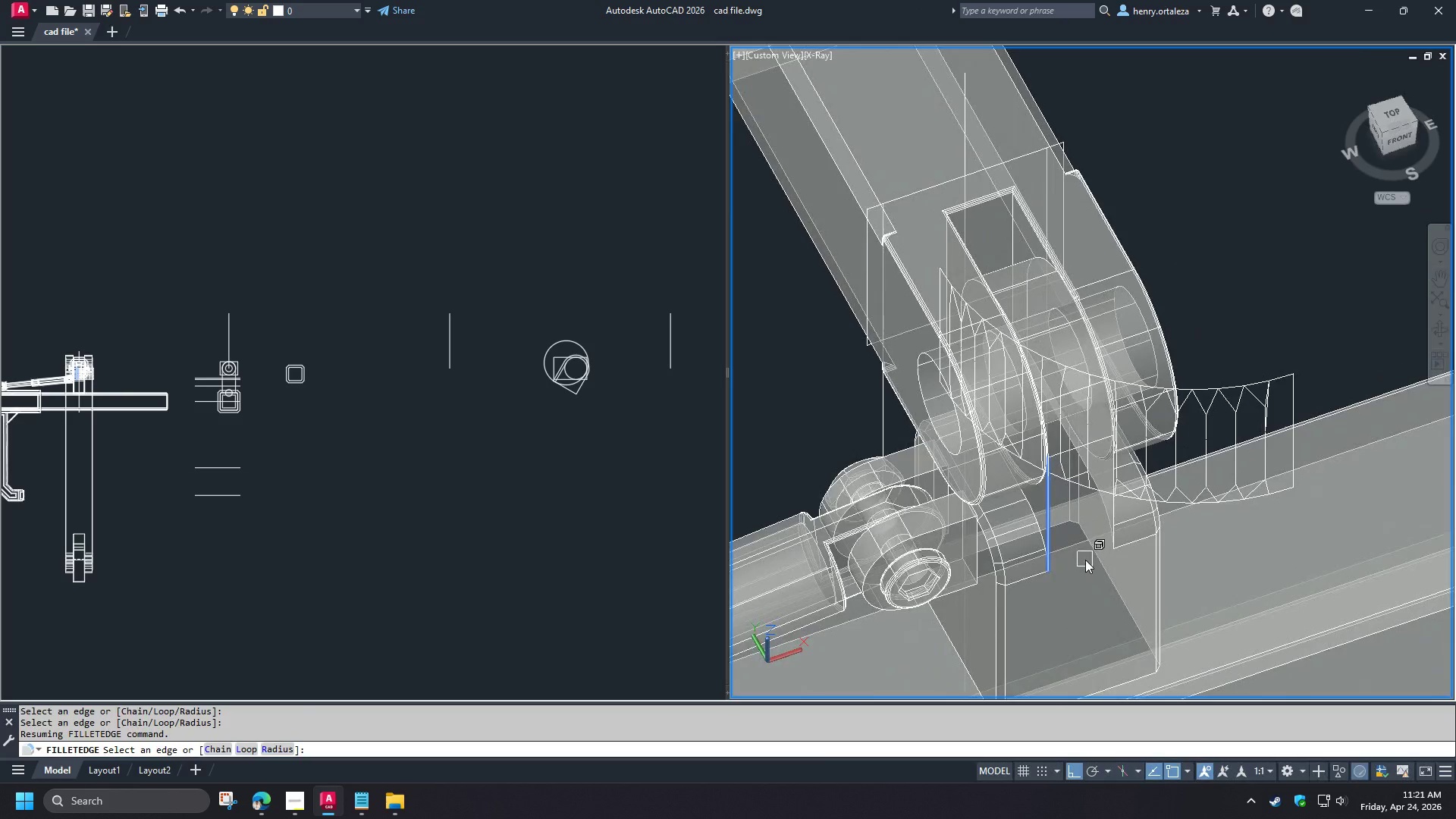 
key(Escape)
 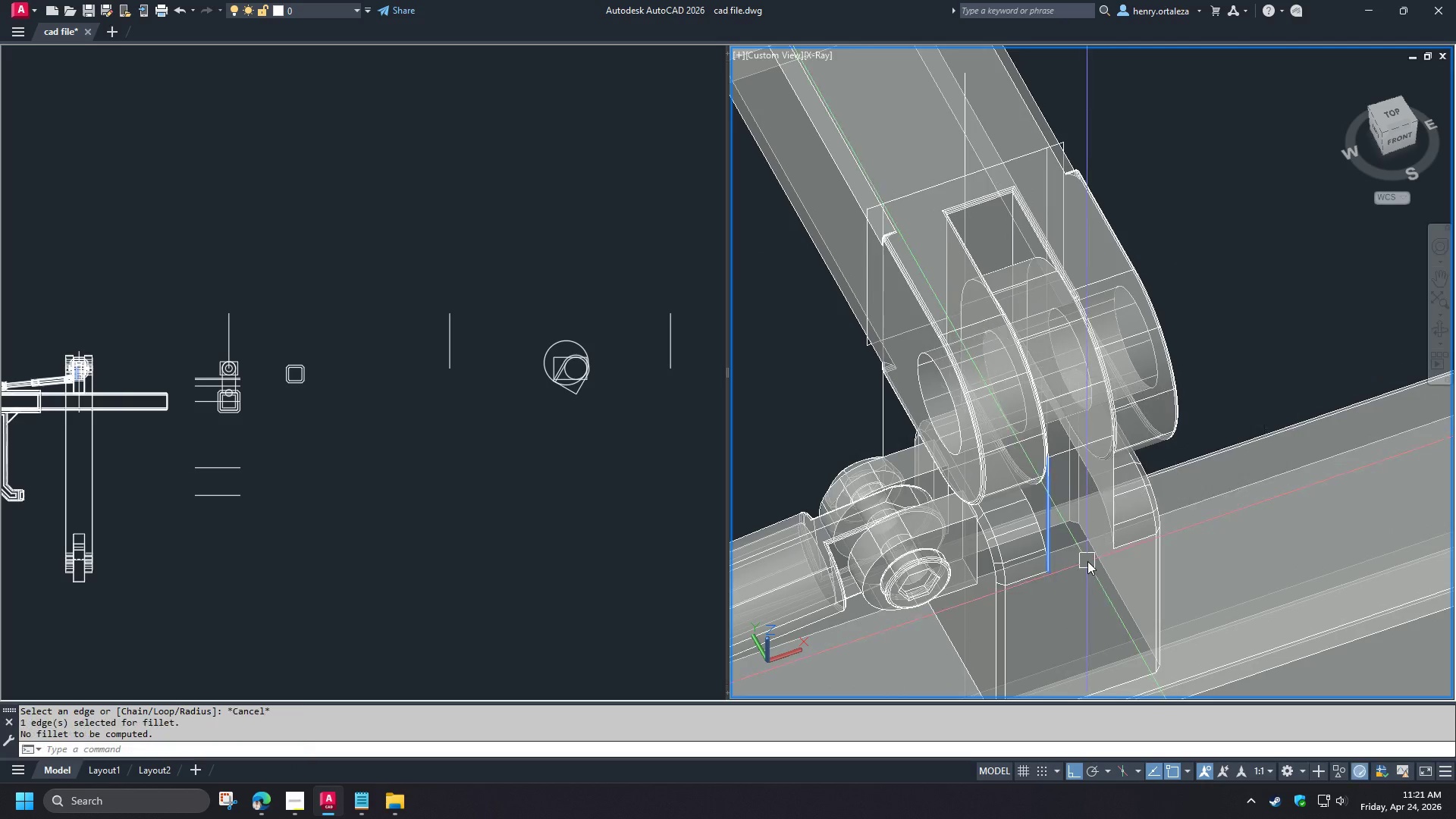 
key(Escape)
 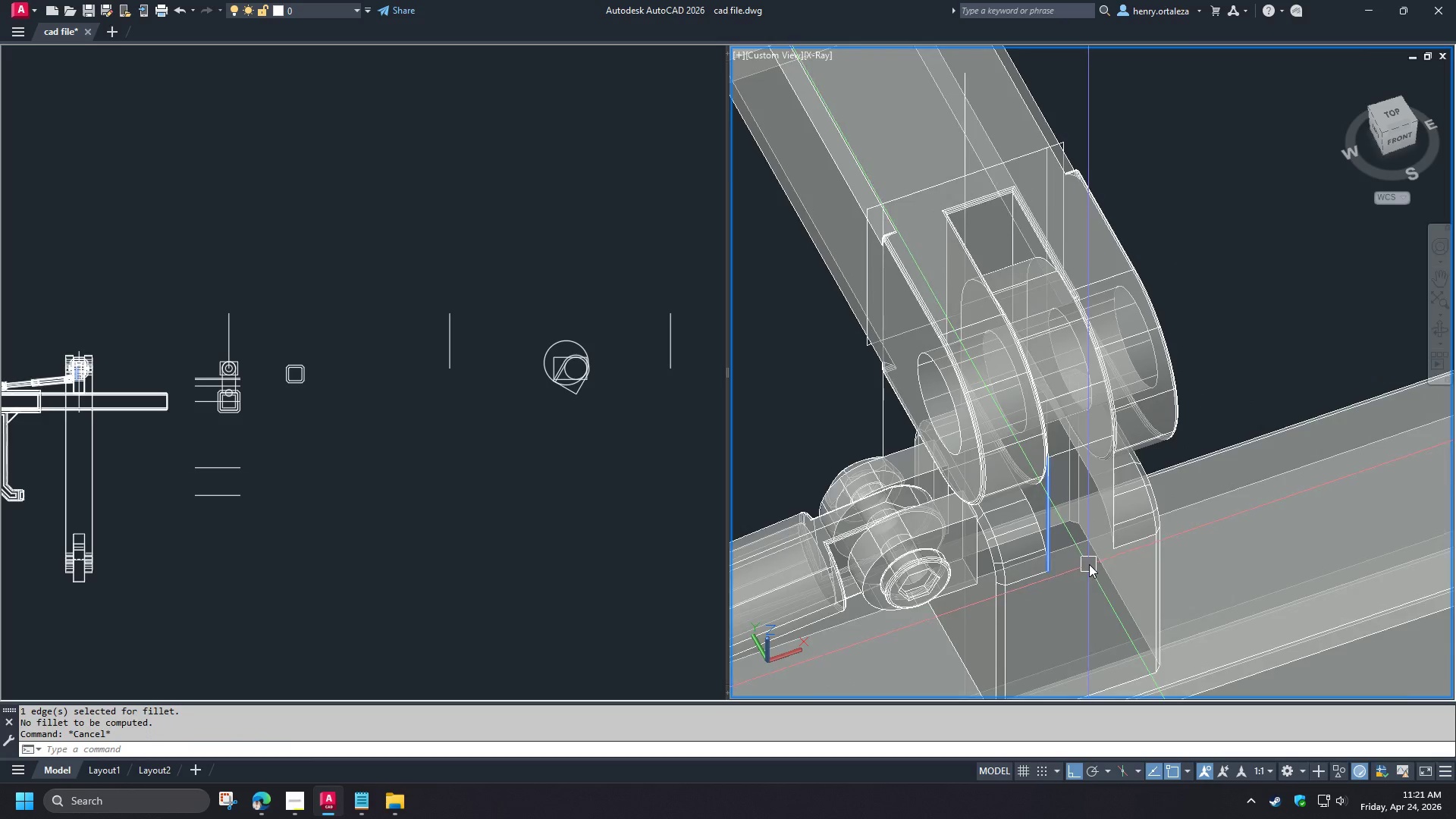 
type(re )
 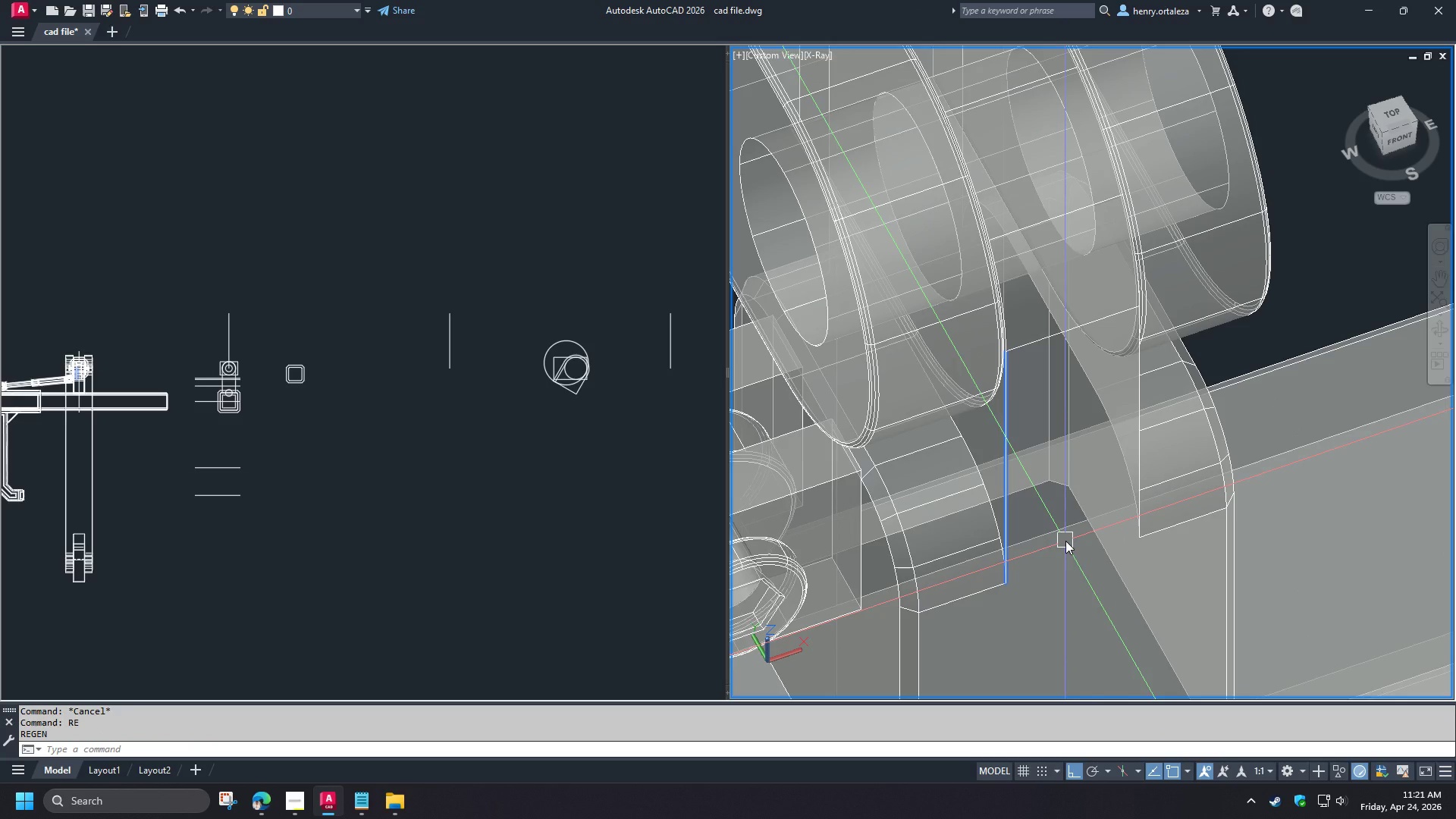 
scroll: coordinate [1088, 558], scroll_direction: up, amount: 2.0
 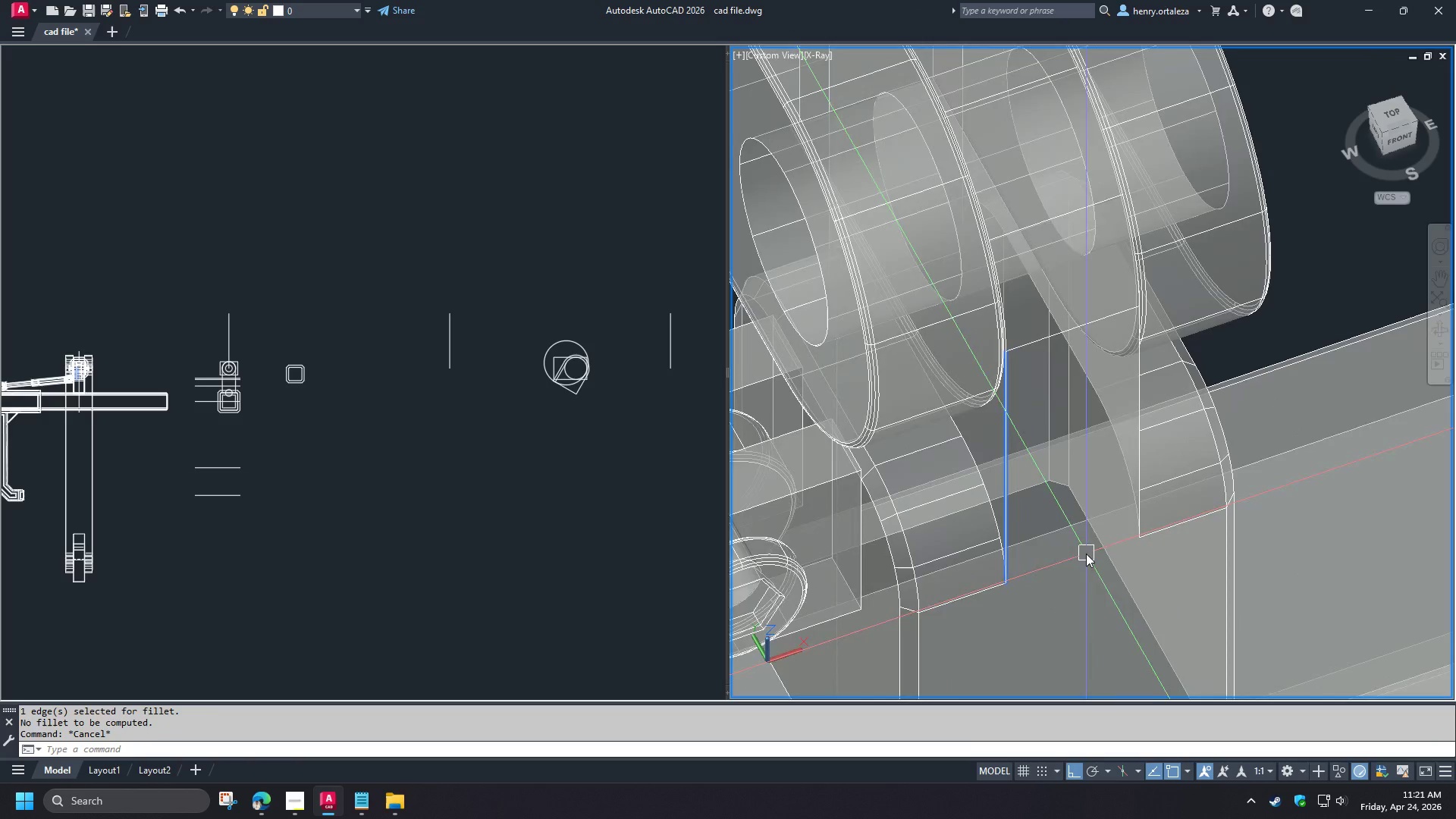 
type(fil)
 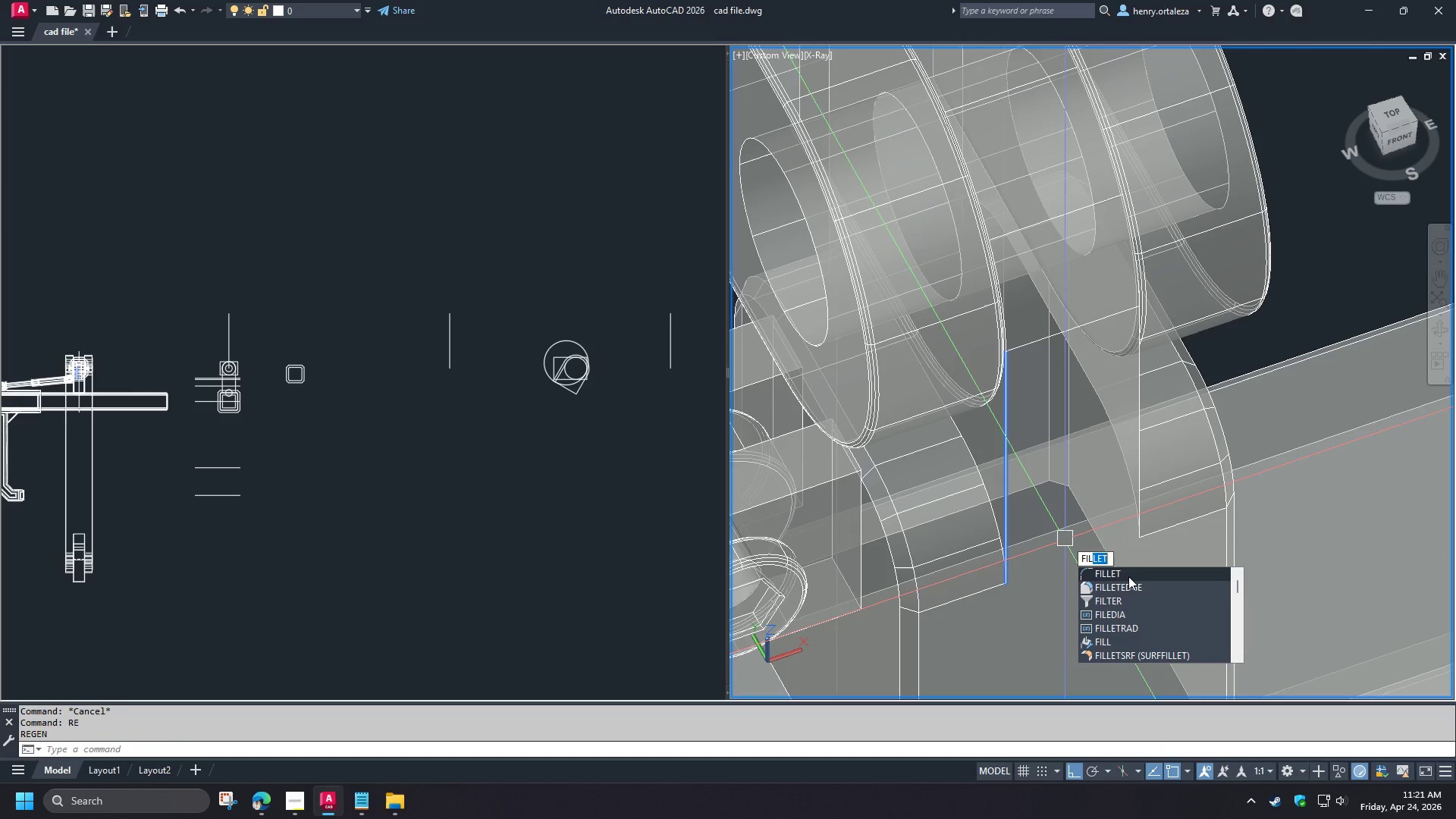 
left_click([1127, 585])
 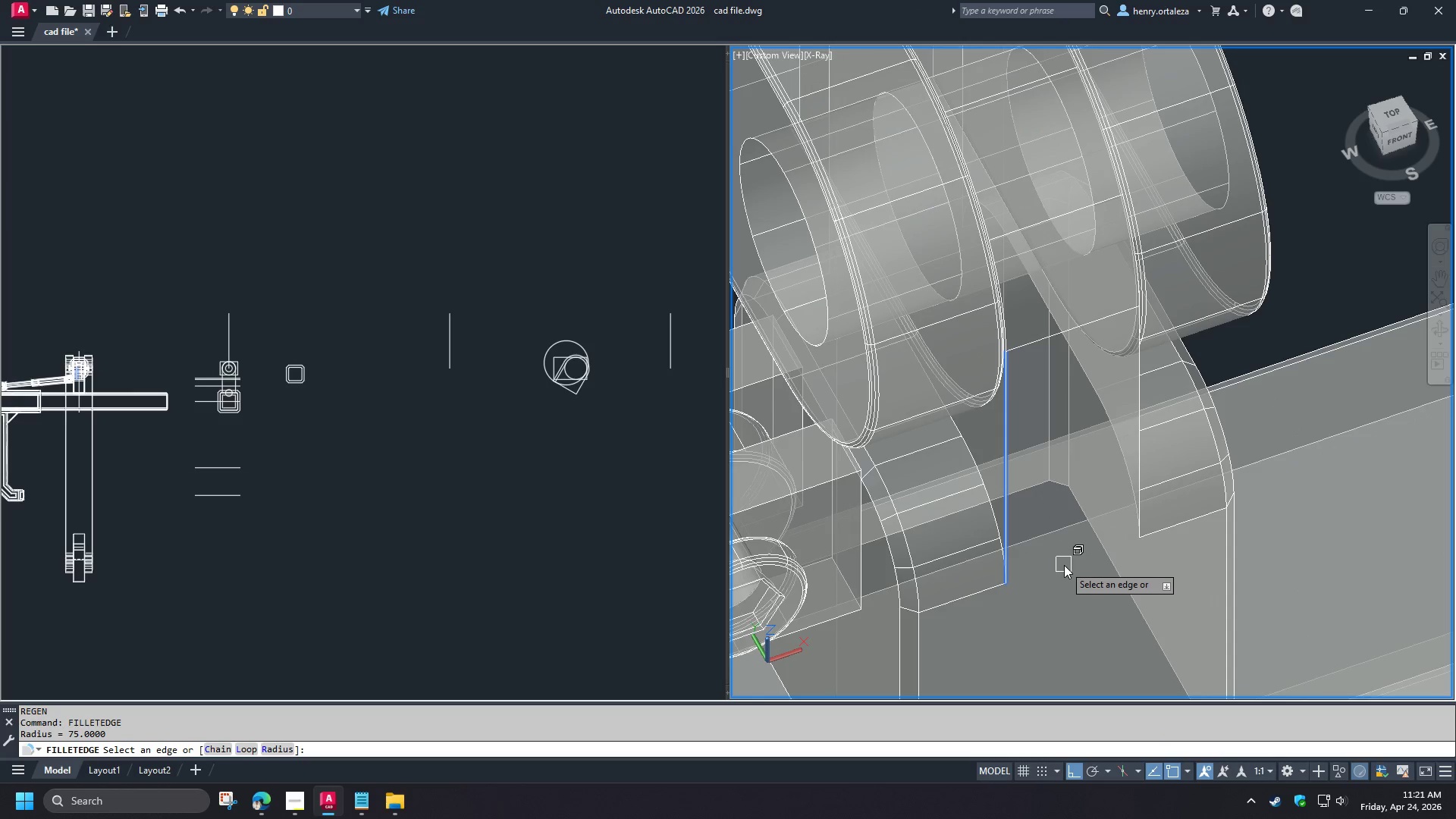 
key(R)
 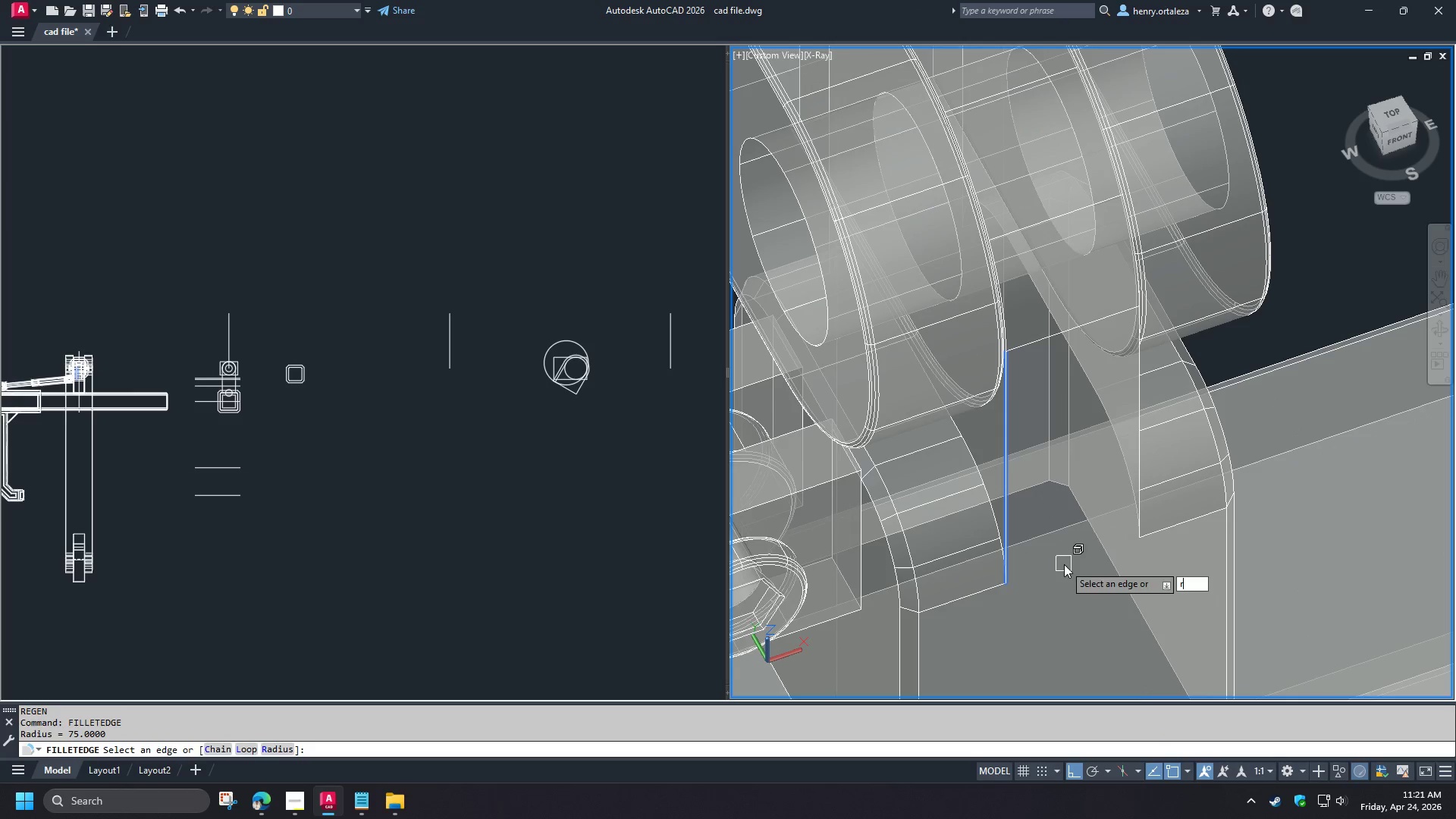 
key(Space)
 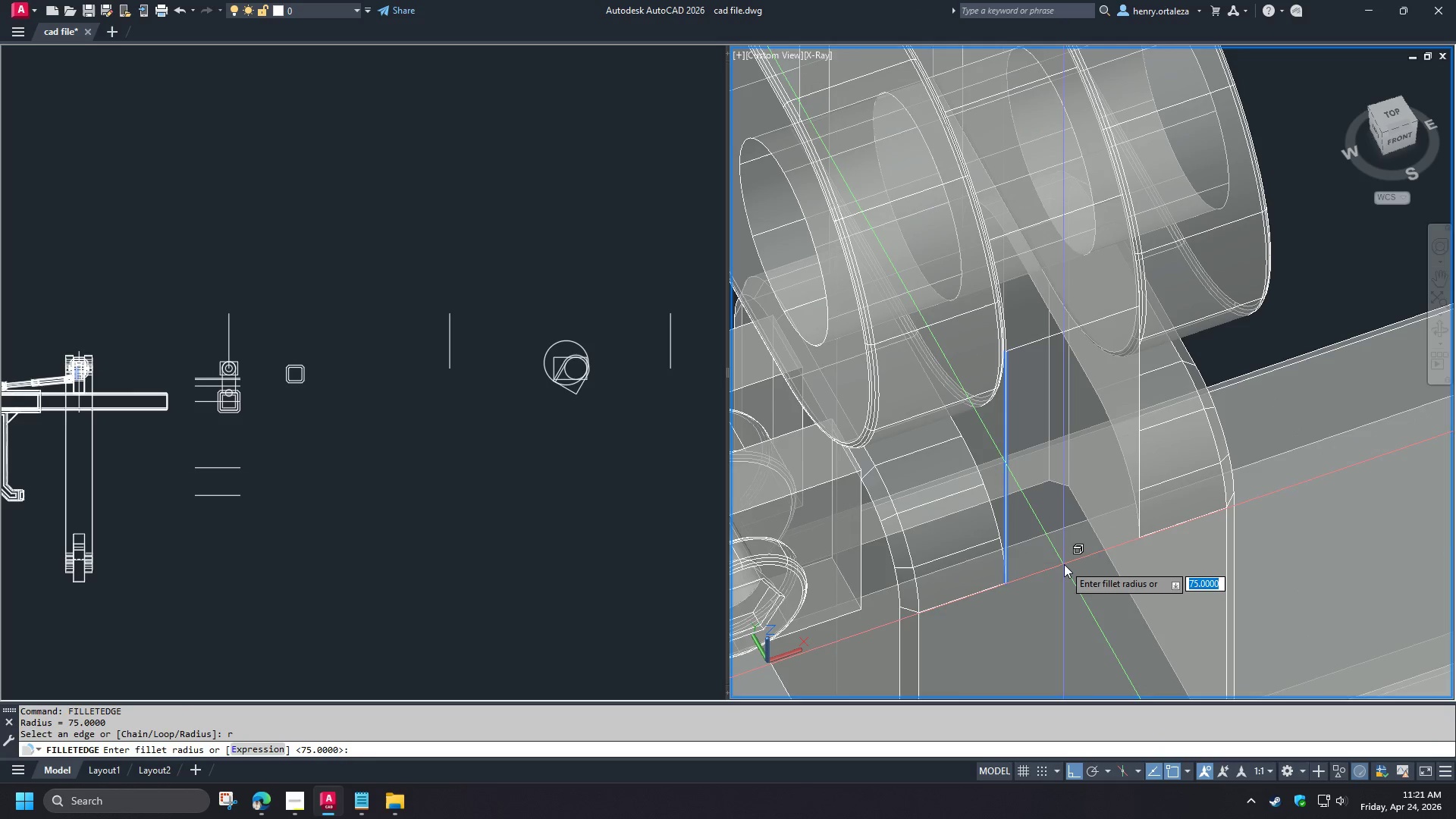 
key(2)
 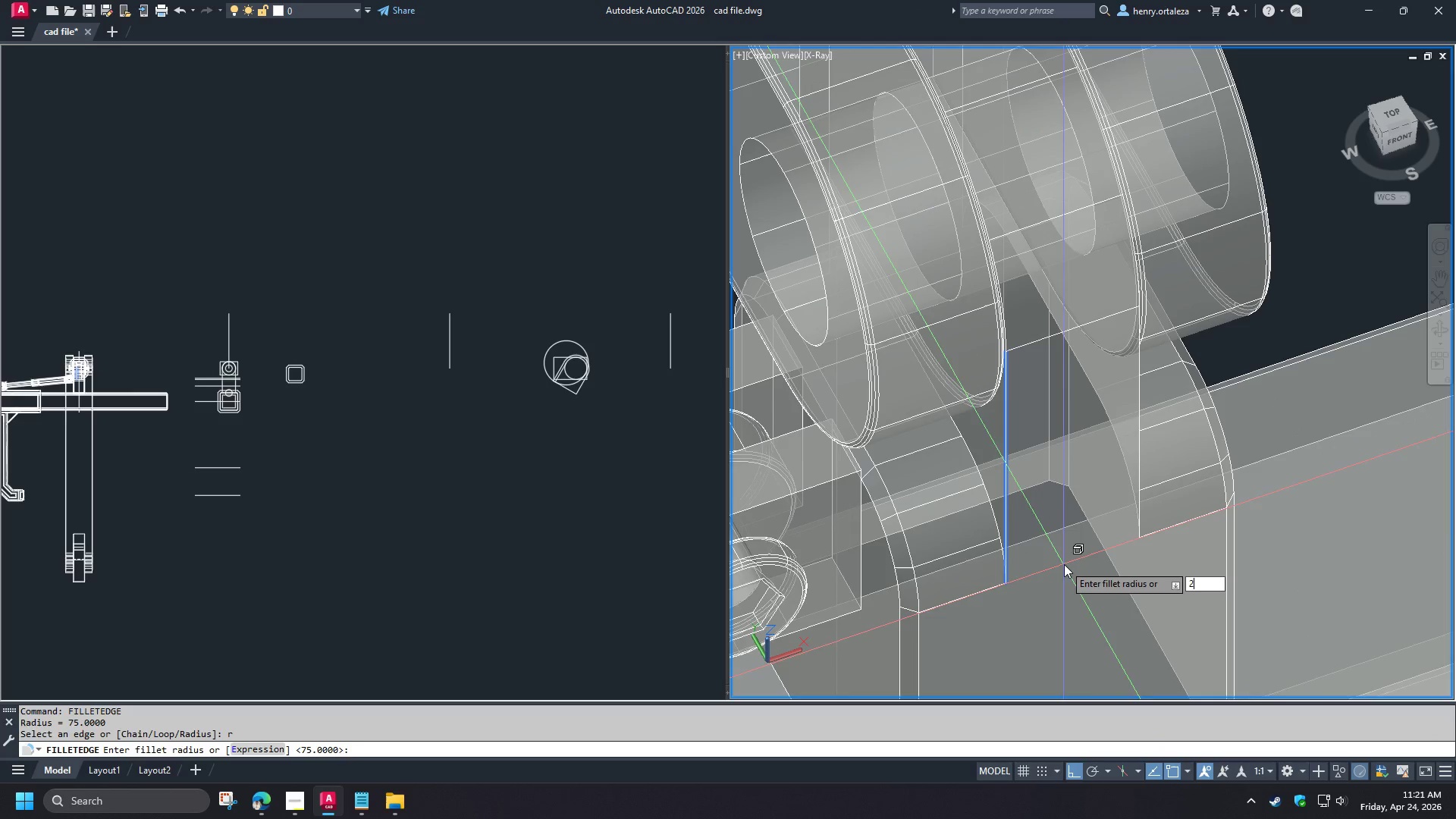 
key(Space)
 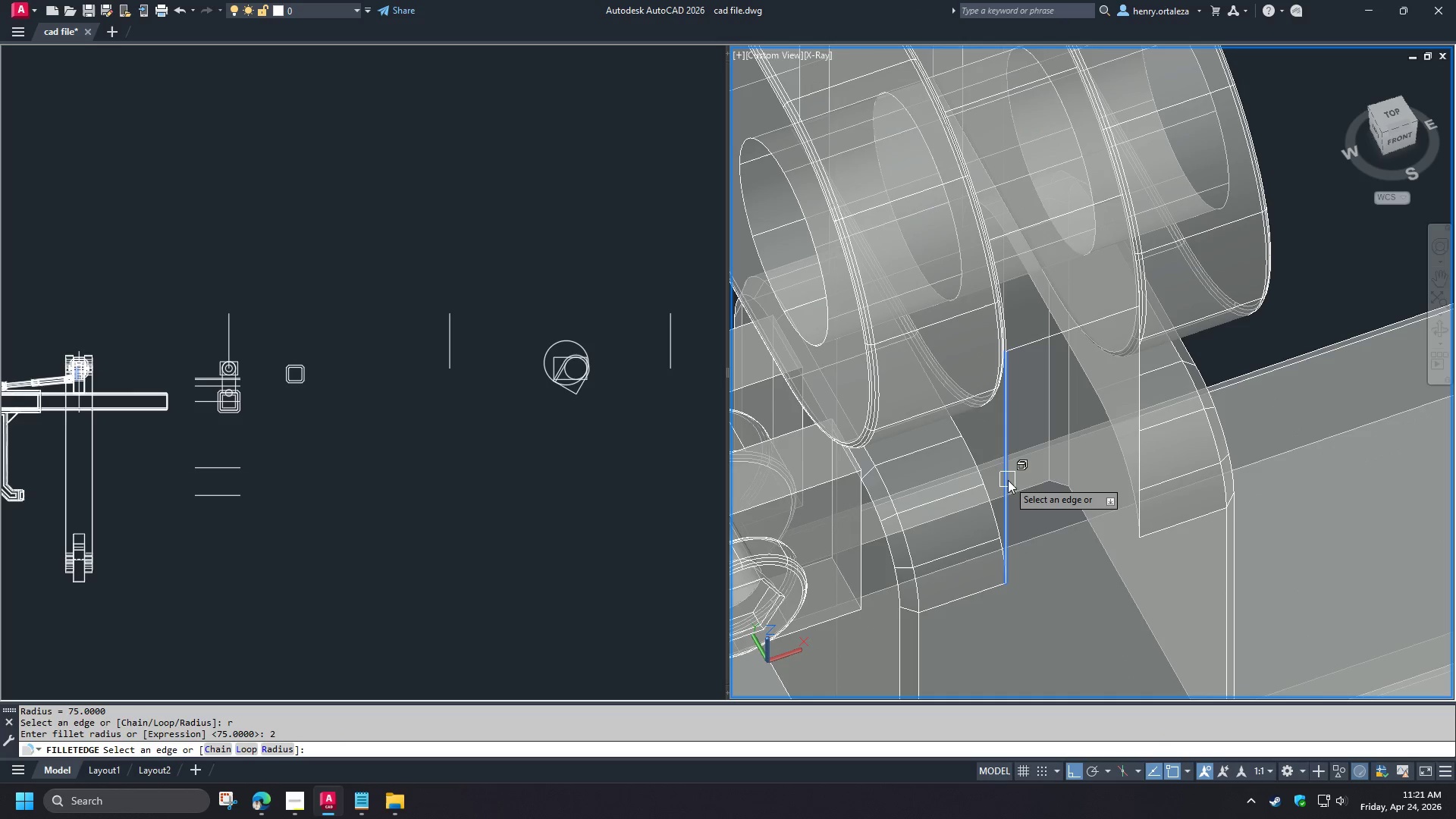 
left_click([1008, 480])
 